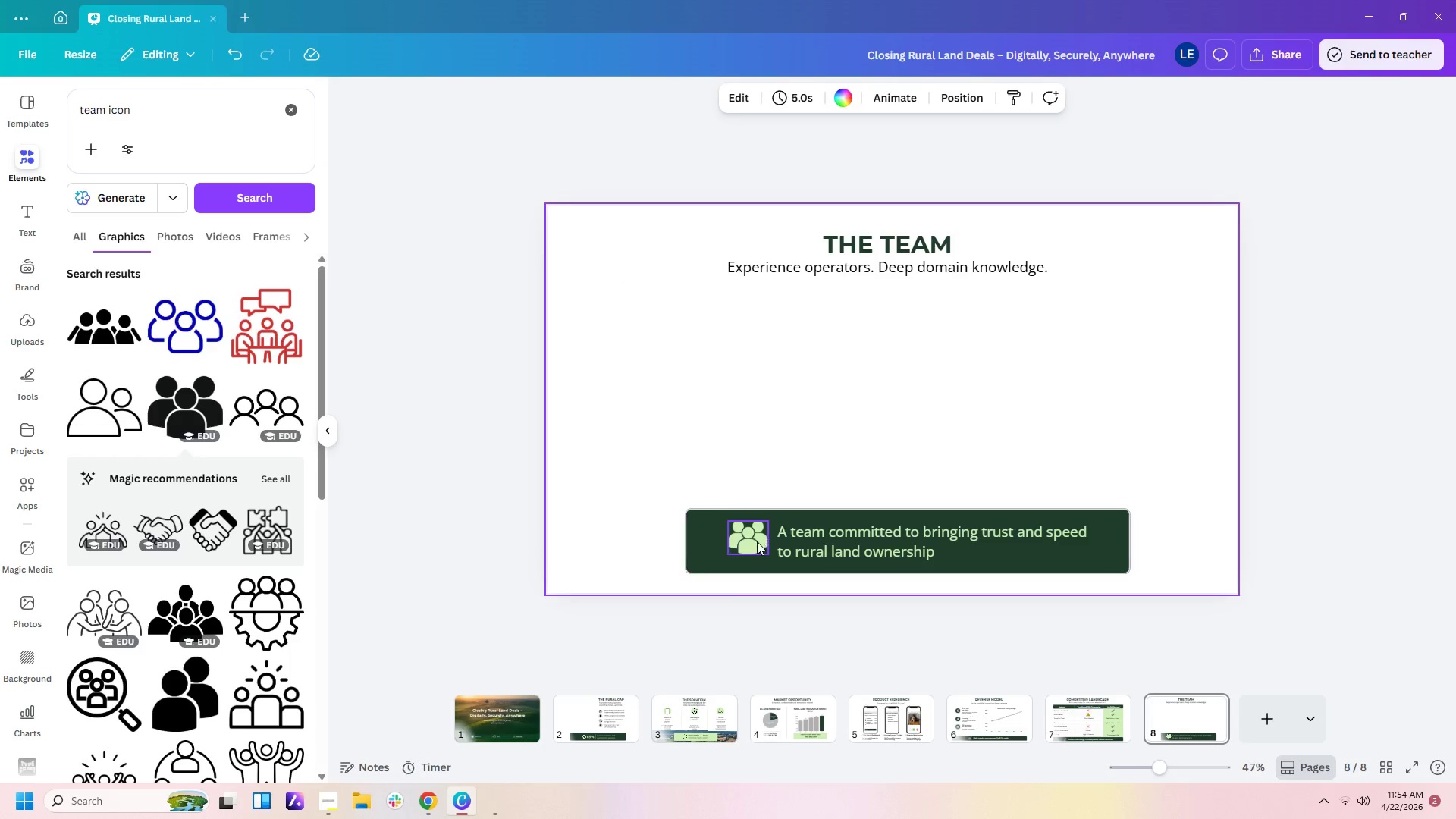 
left_click_drag(start_coordinate=[752, 541], to_coordinate=[752, 548])
 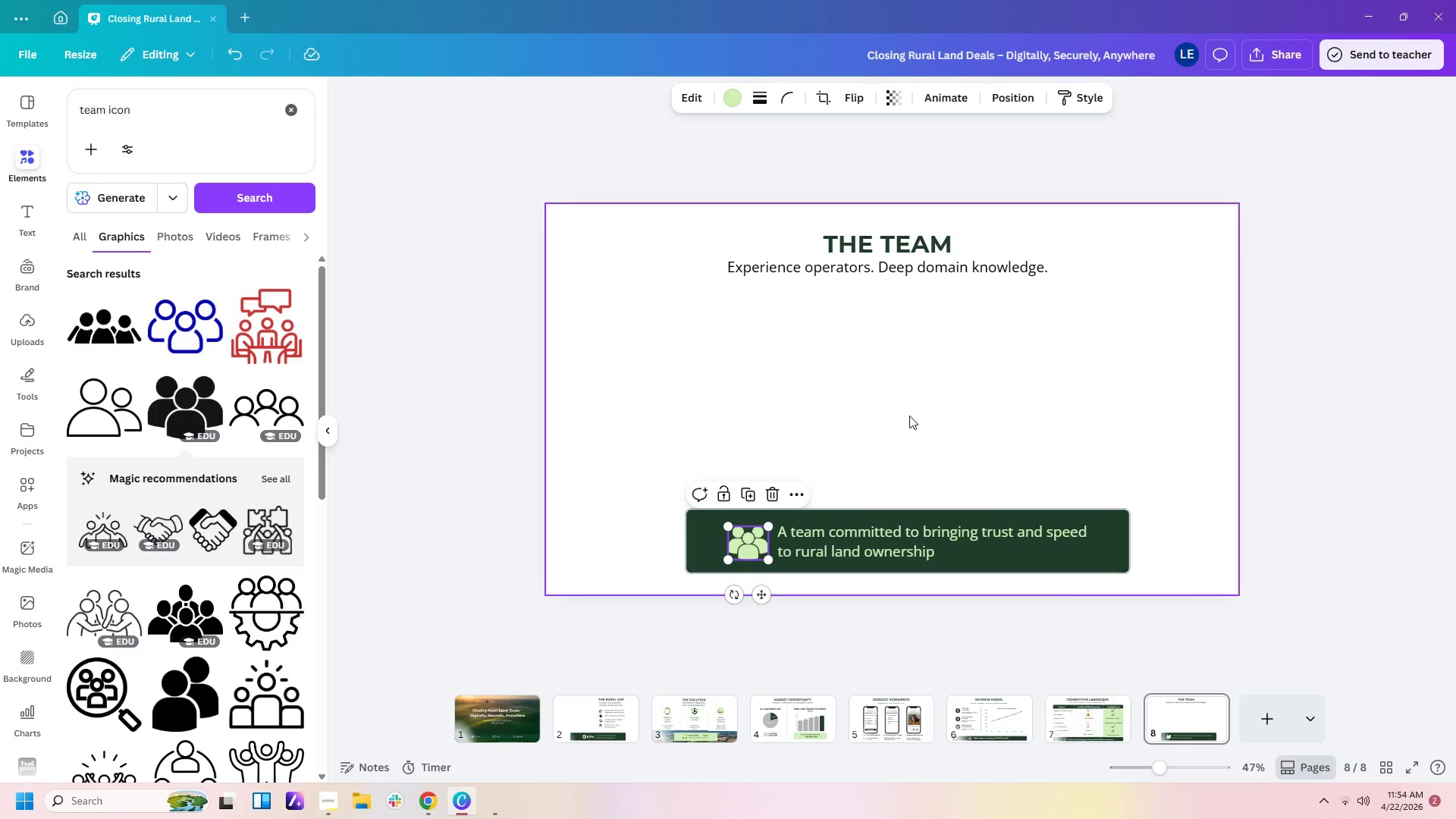 
left_click([909, 416])
 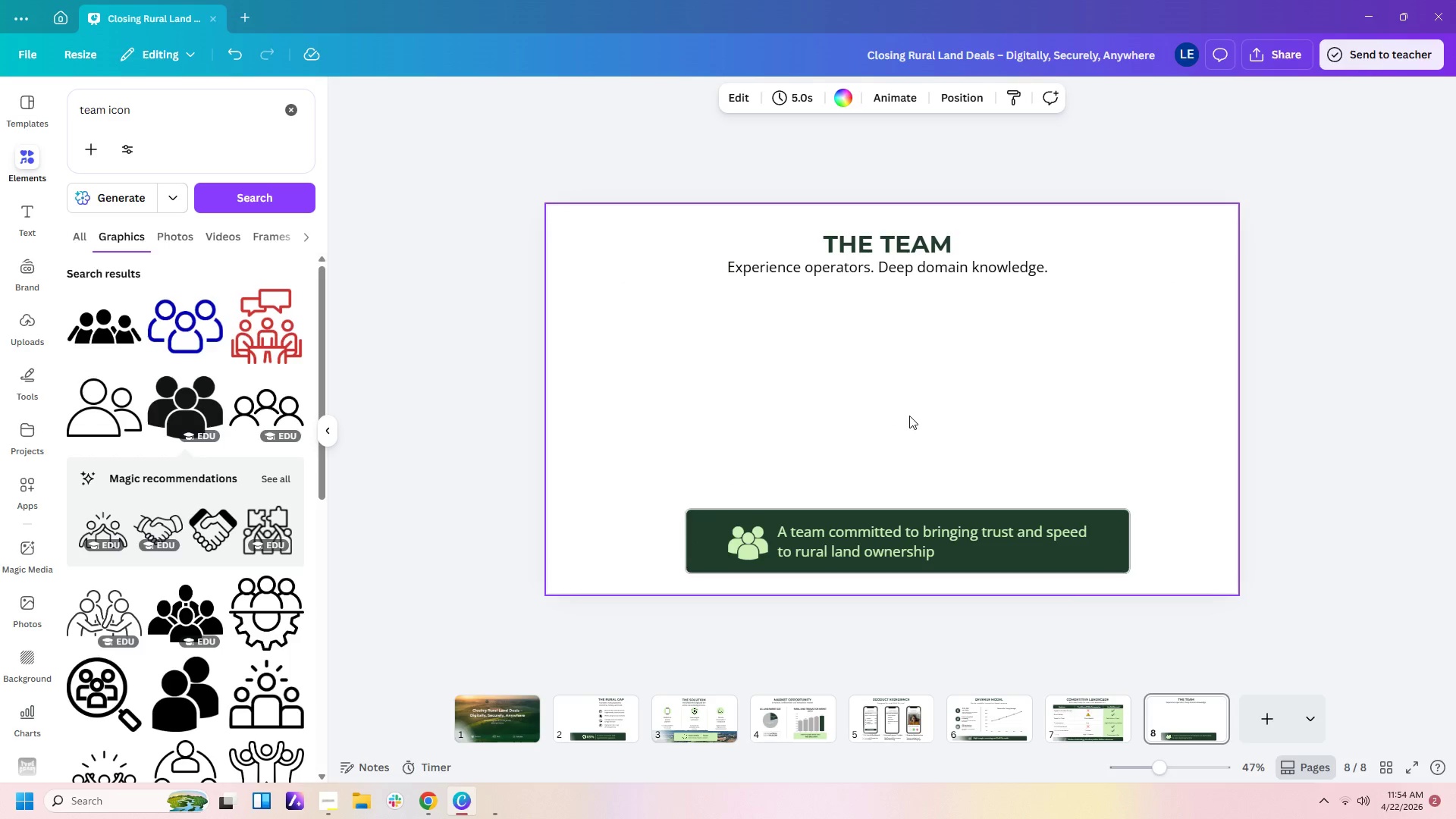 
left_click([909, 416])
 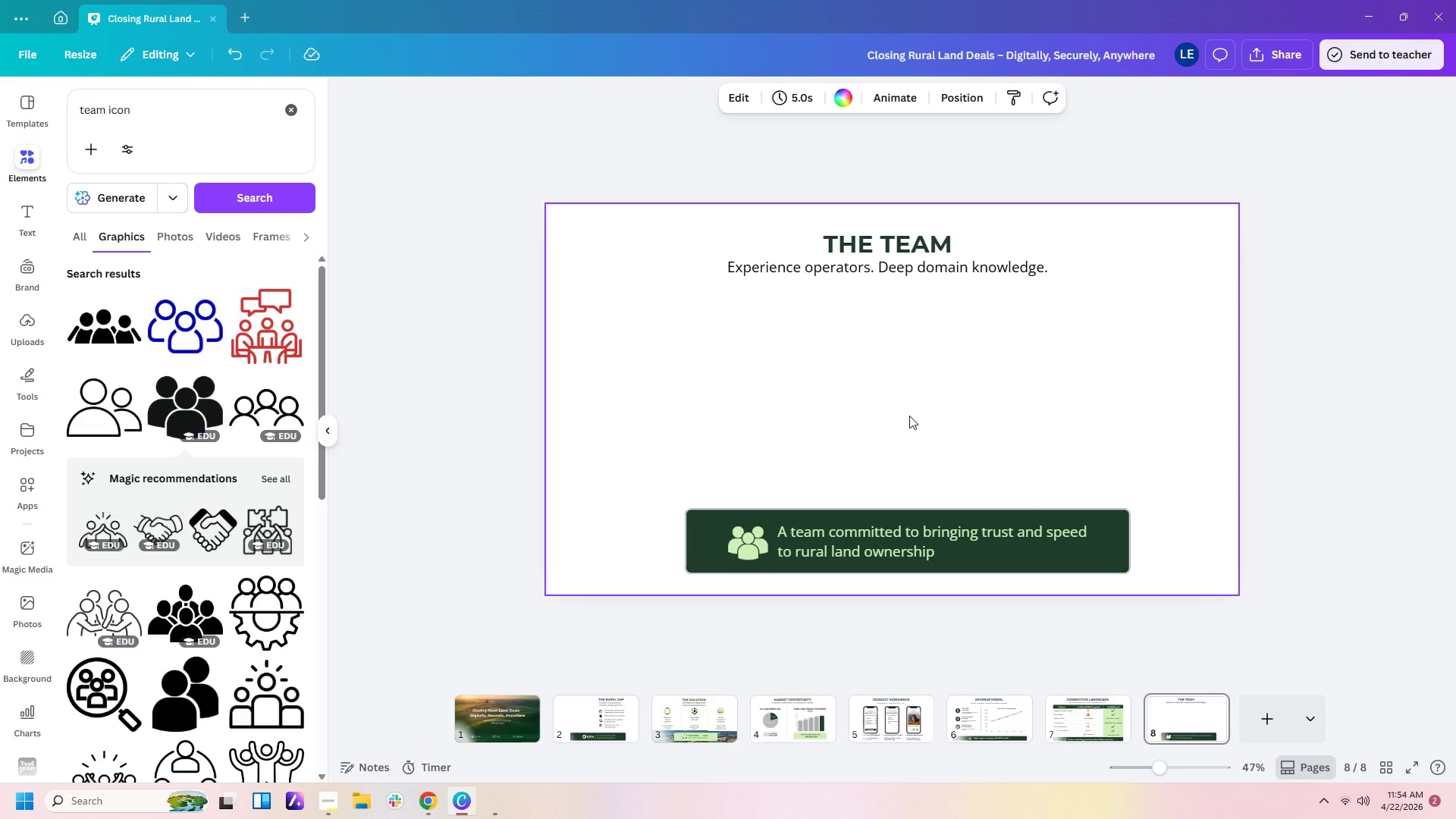 
wait(9.45)
 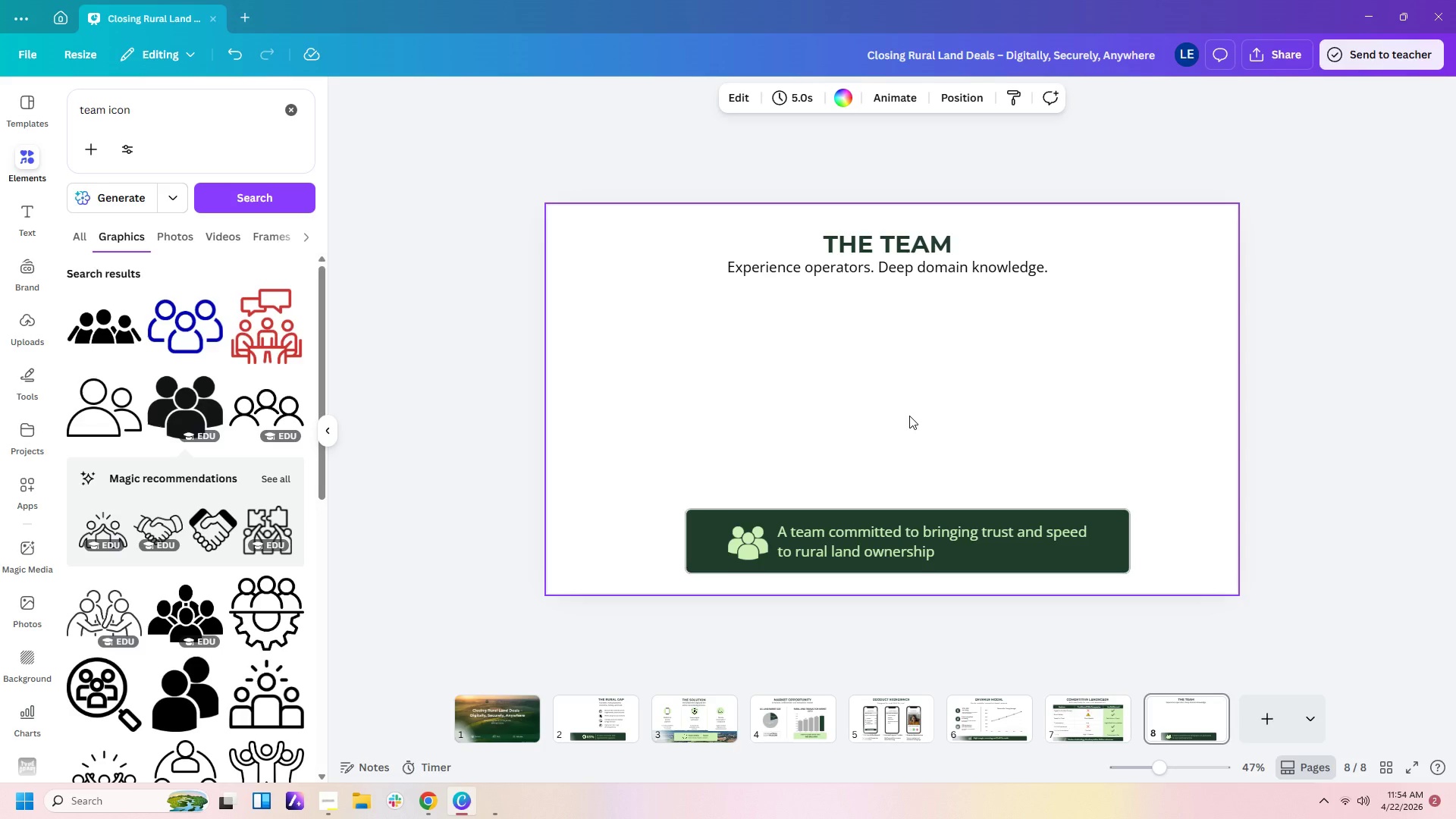 
left_click([749, 437])
 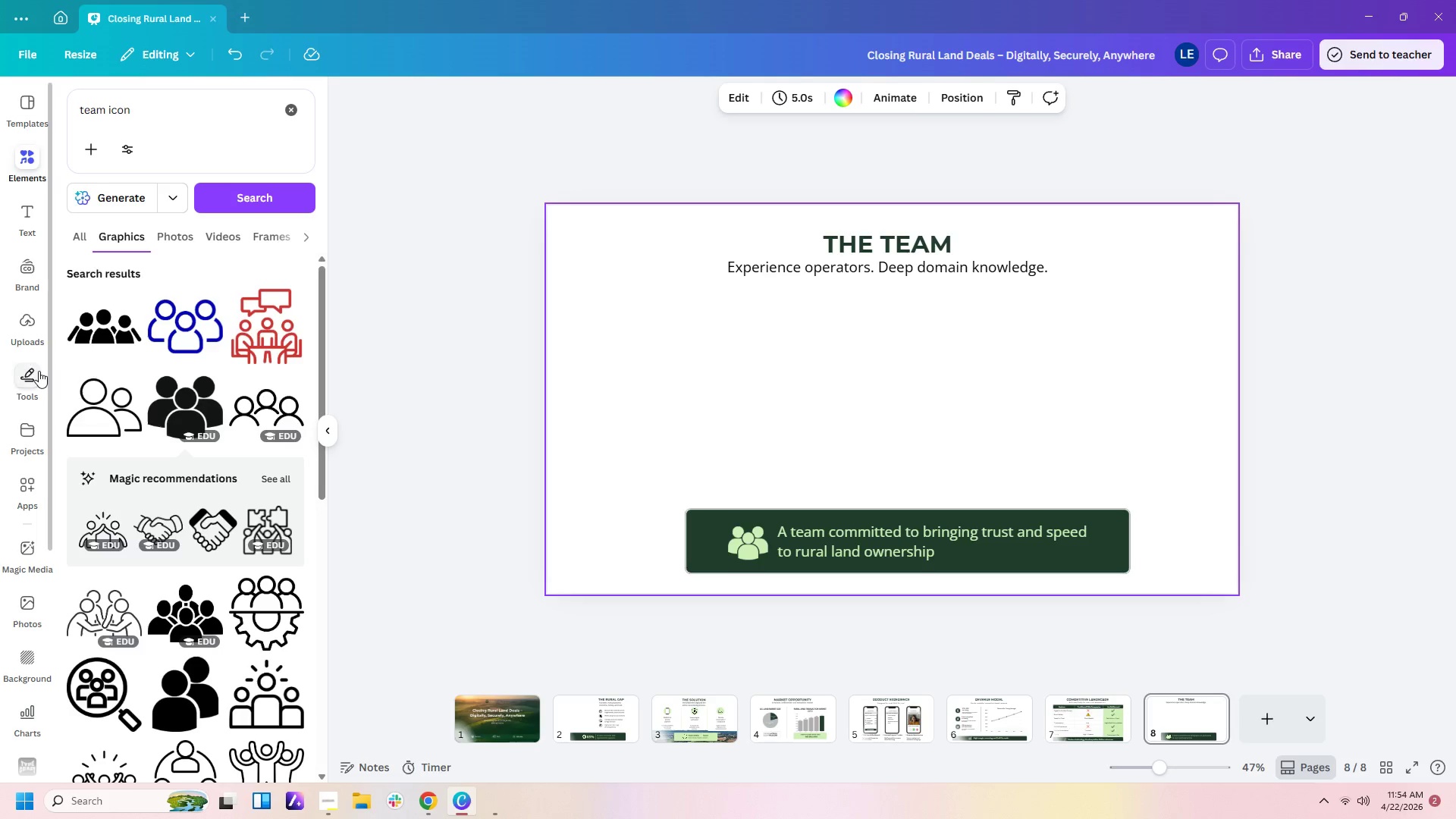 
left_click([39, 371])
 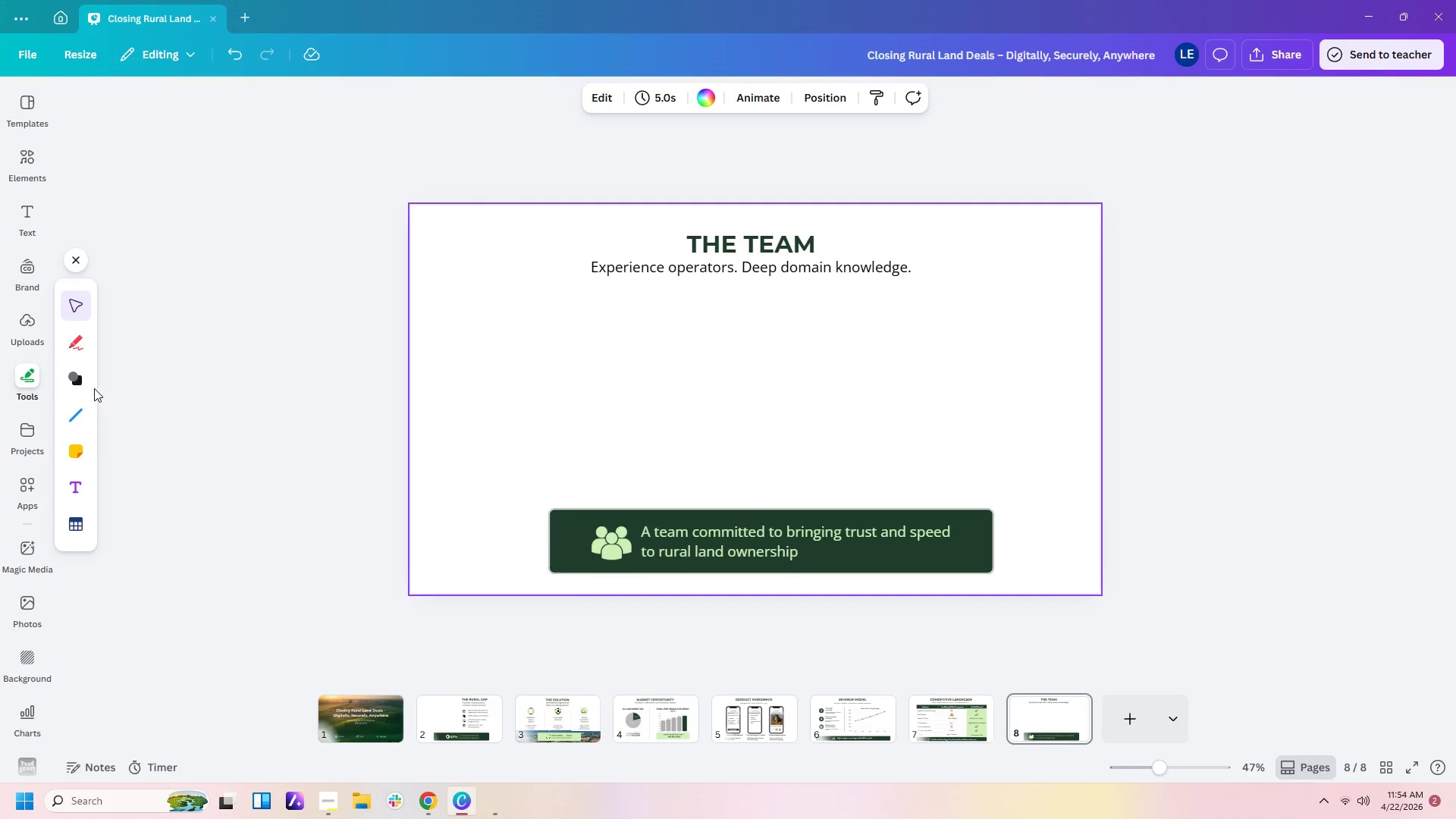 
left_click([80, 386])
 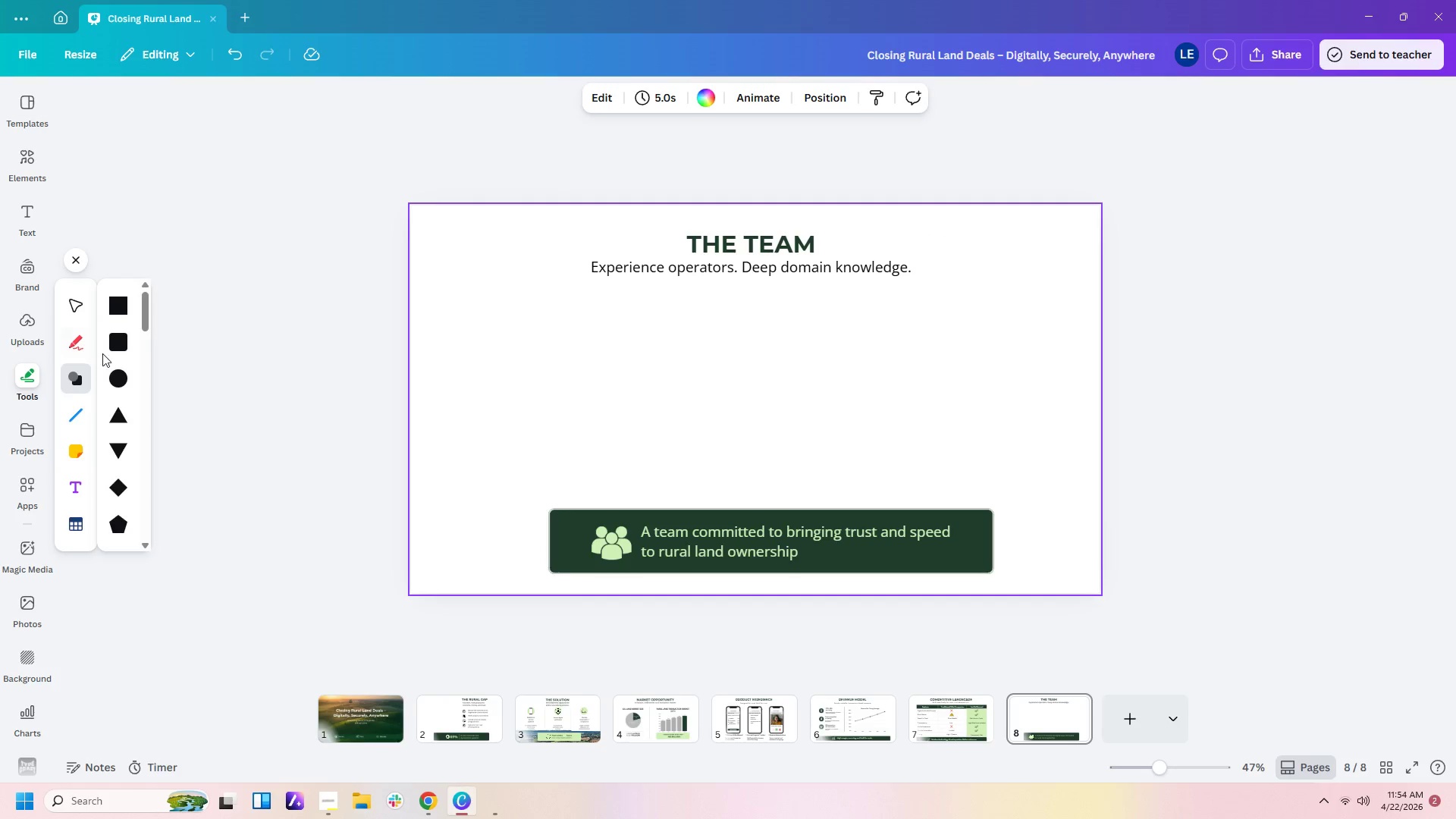 
left_click([115, 353])
 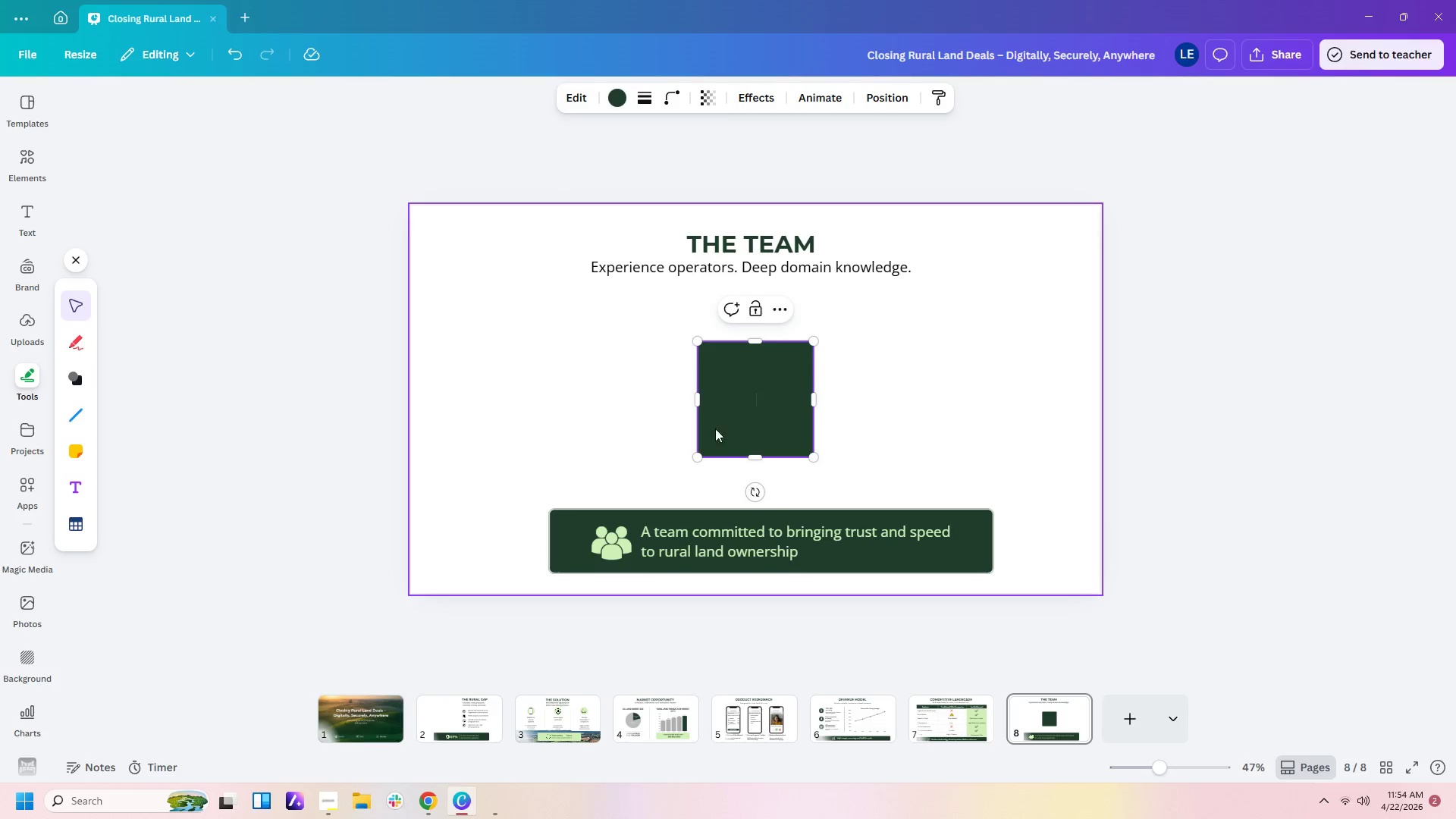 
left_click([743, 416])
 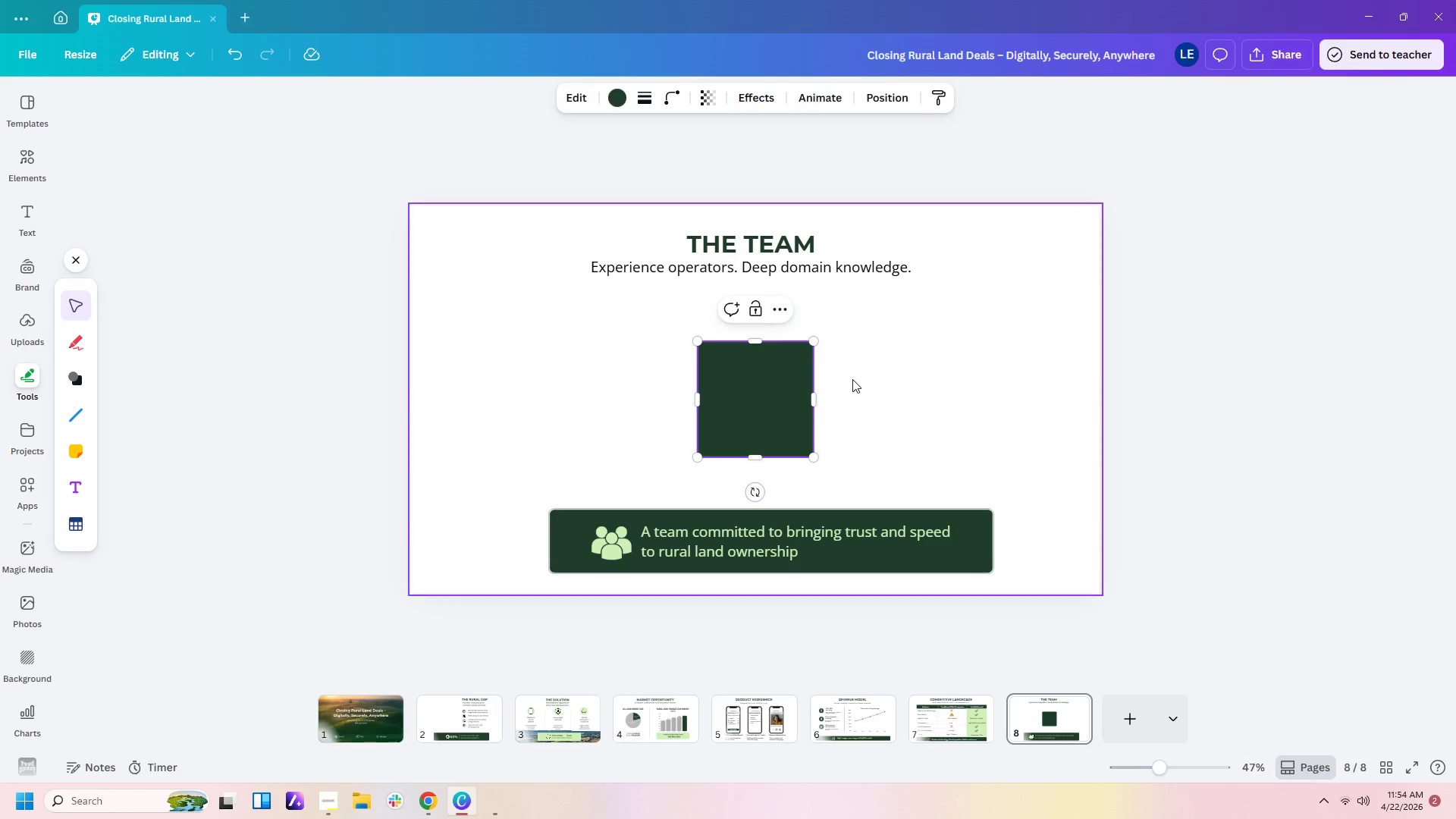 
left_click([852, 379])
 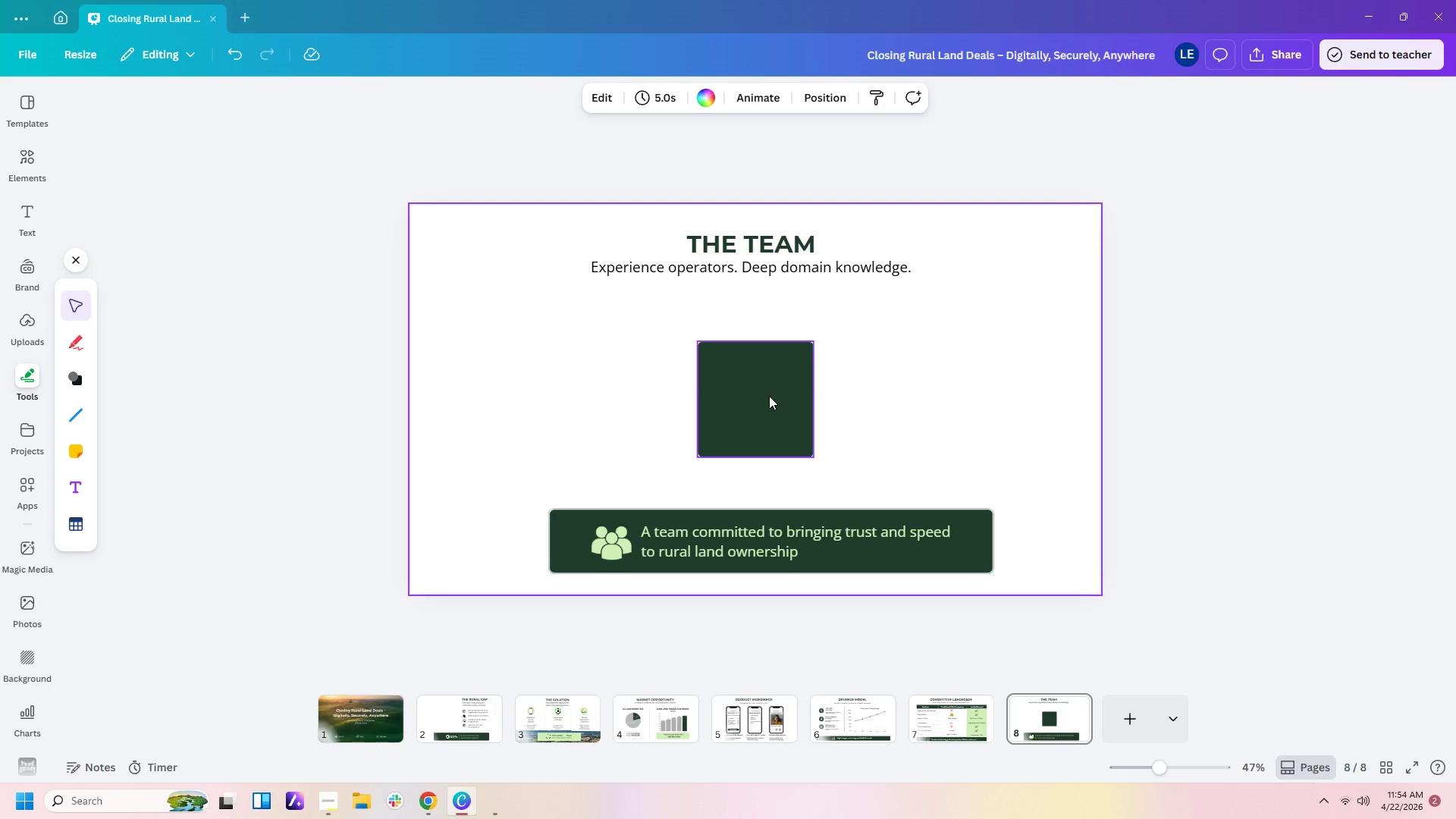 
left_click_drag(start_coordinate=[769, 396], to_coordinate=[598, 362])
 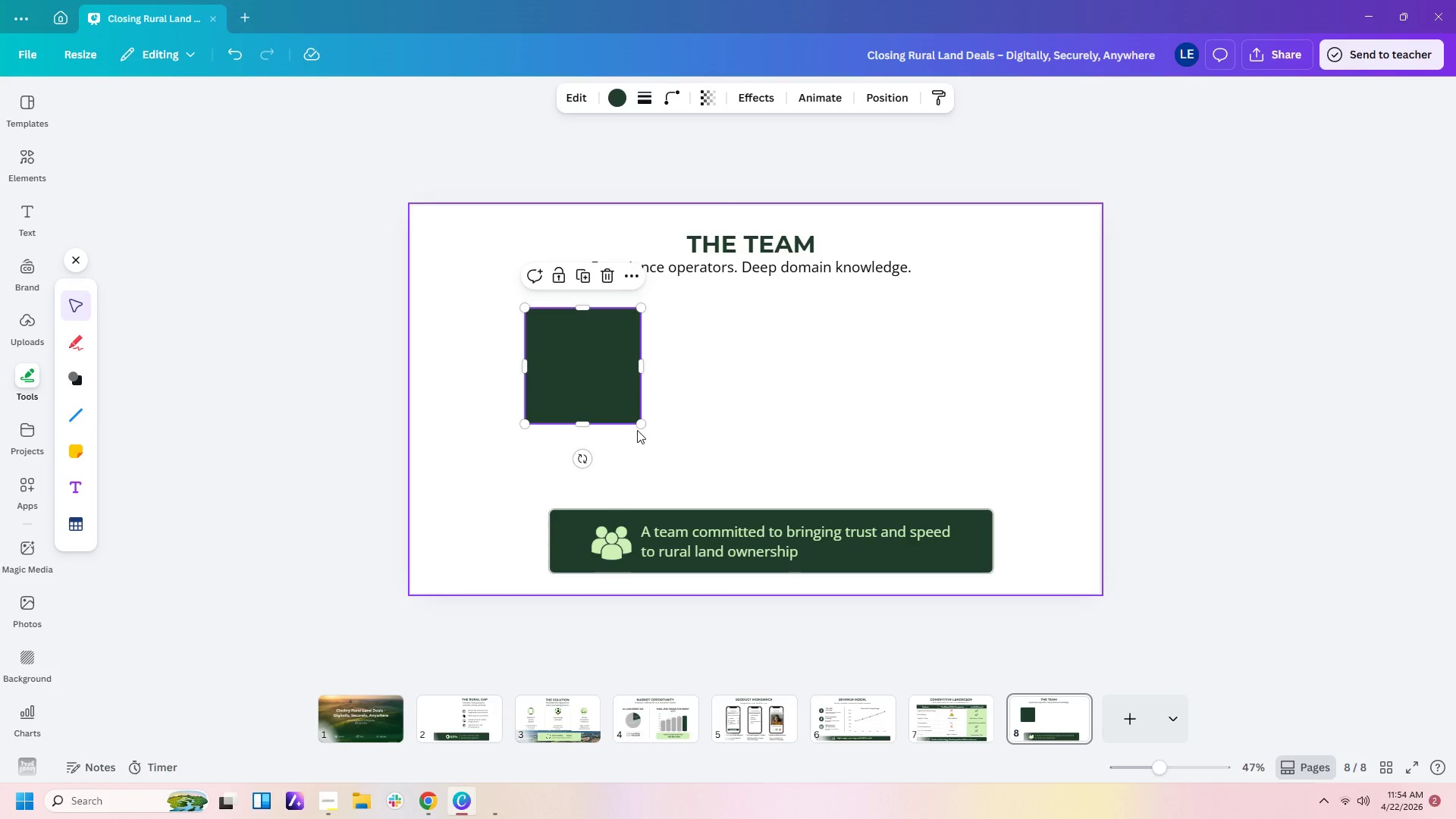 
left_click_drag(start_coordinate=[639, 425], to_coordinate=[730, 500])
 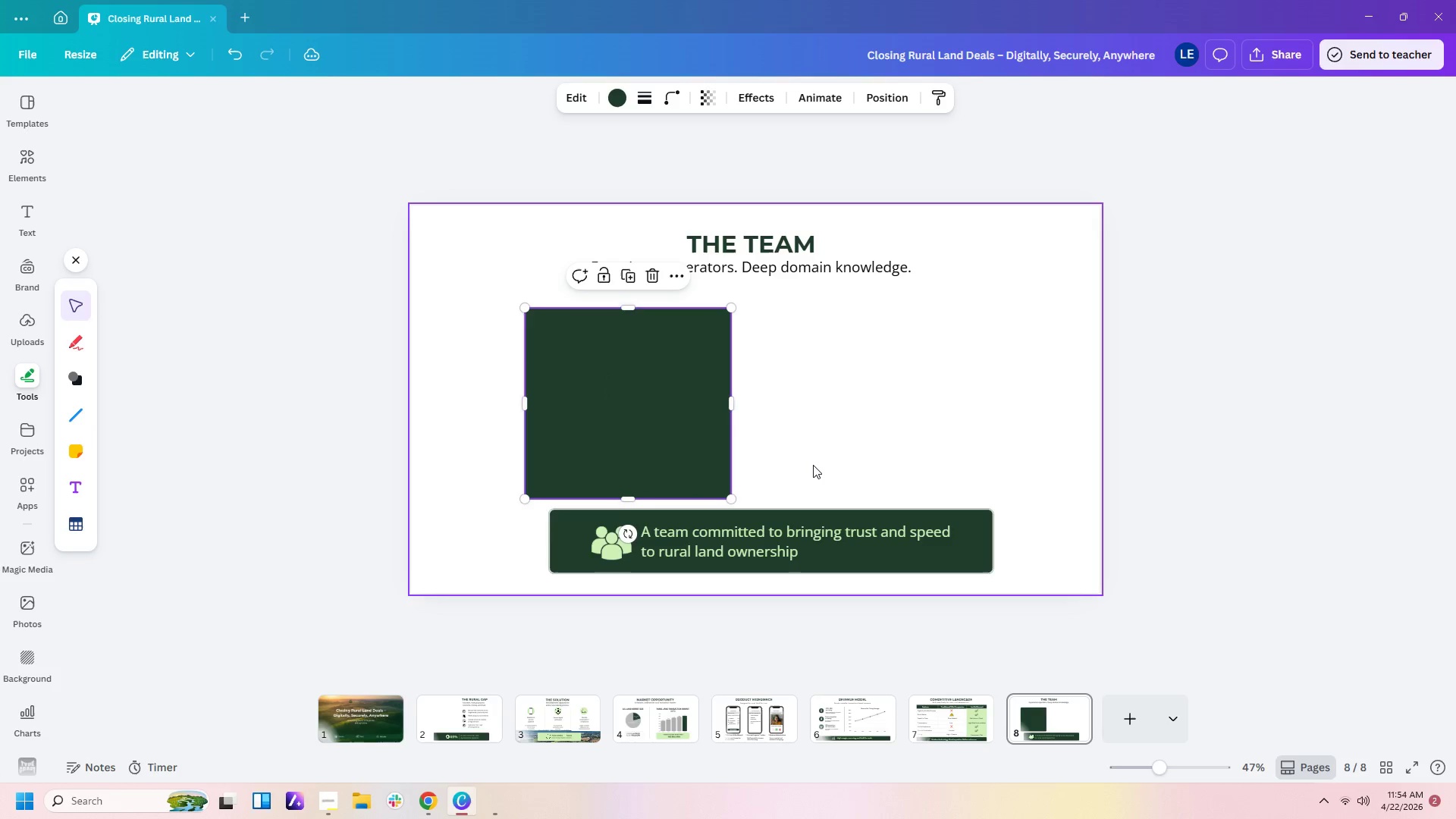 
left_click([813, 465])
 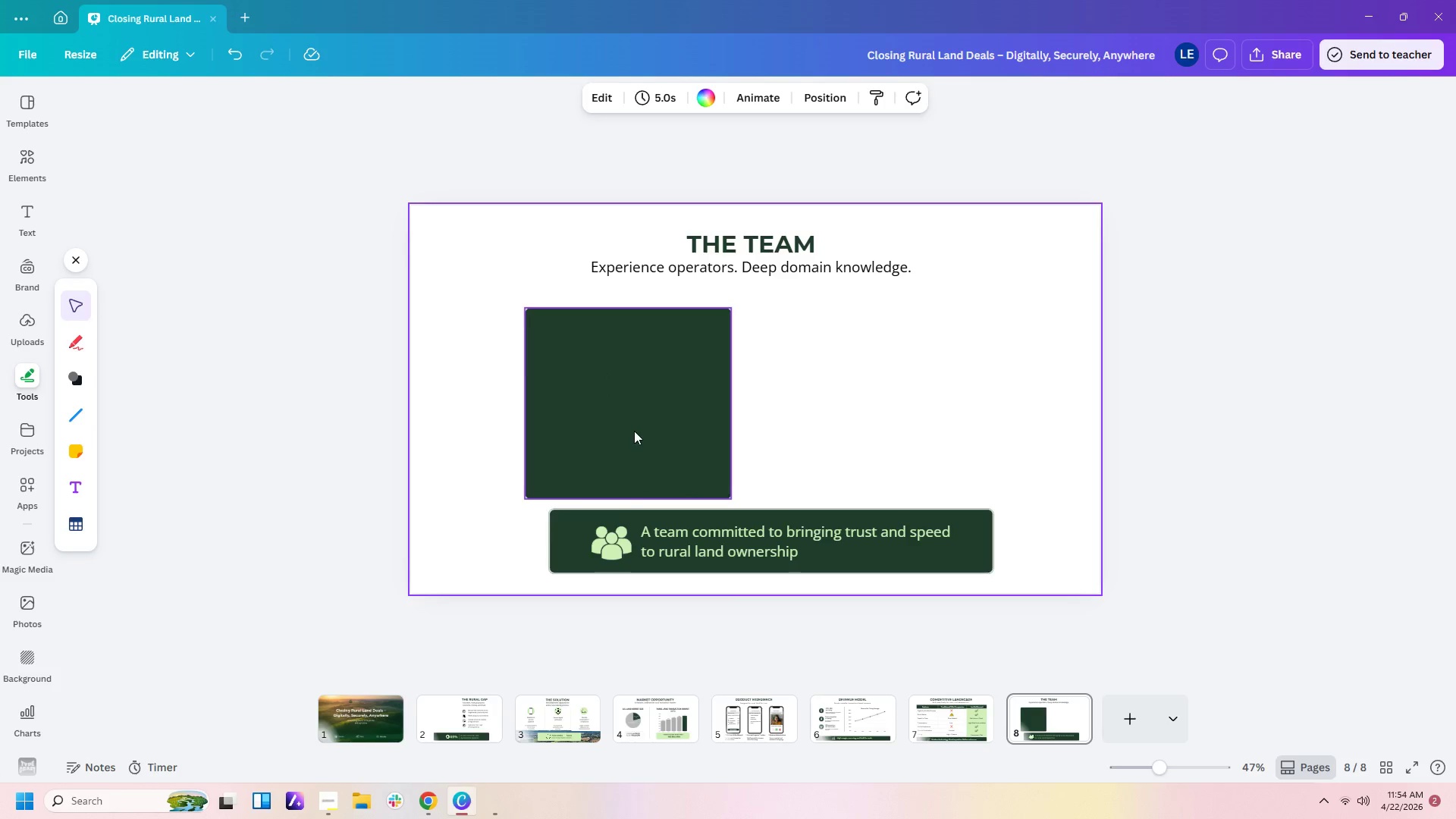 
left_click_drag(start_coordinate=[634, 431], to_coordinate=[617, 431])
 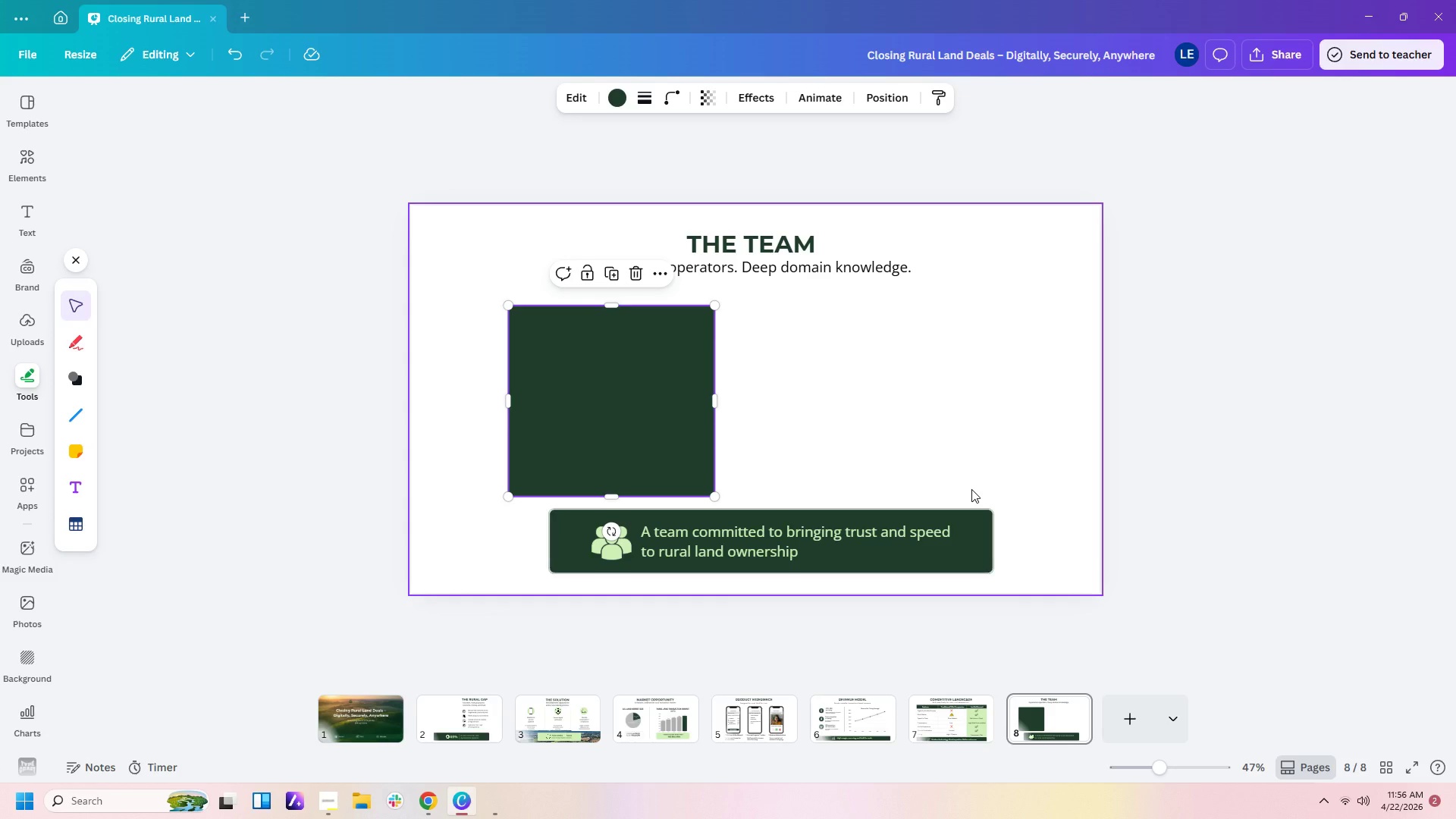 
wait(102.0)
 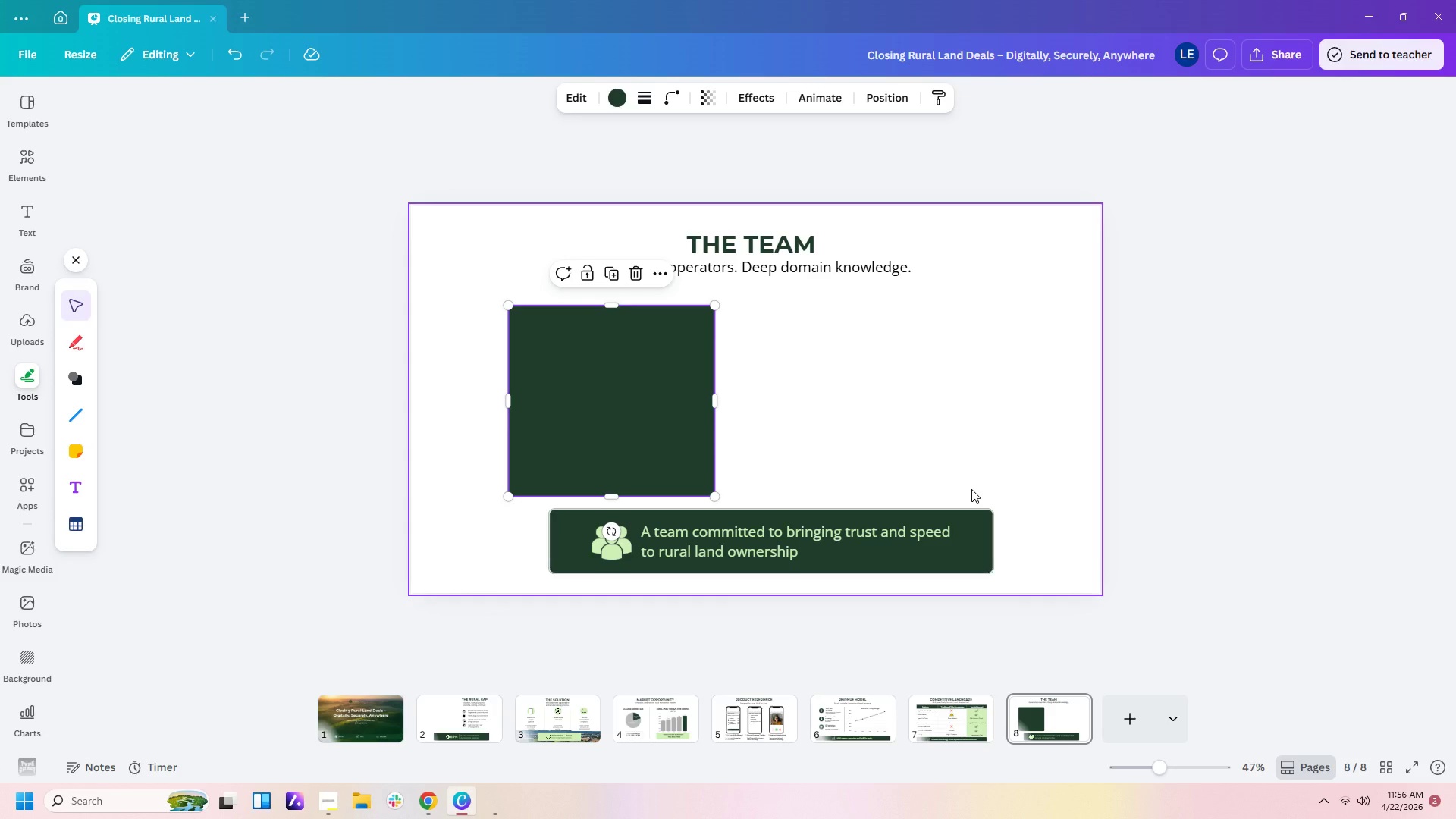 
left_click([755, 395])
 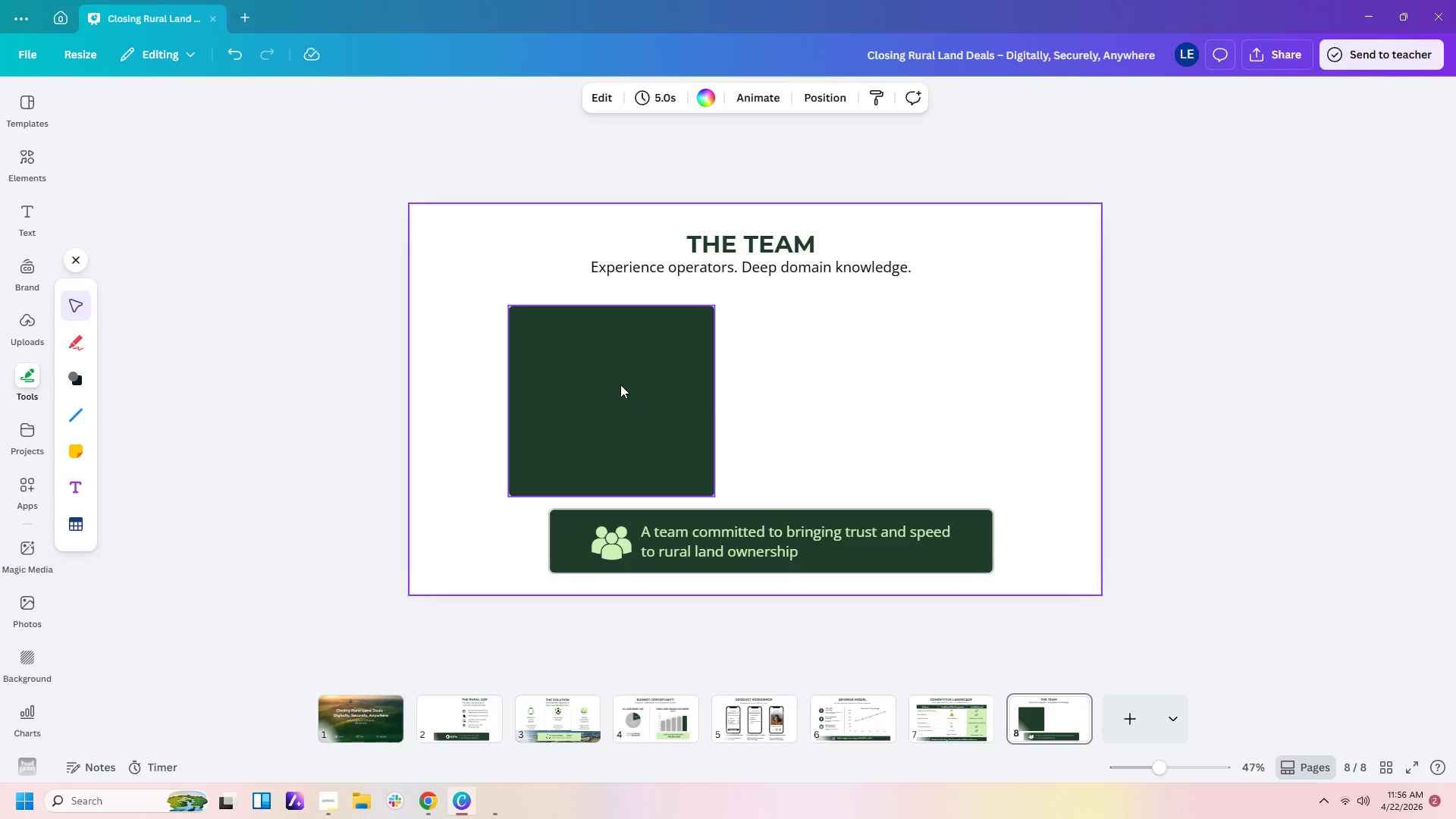 
left_click([620, 384])
 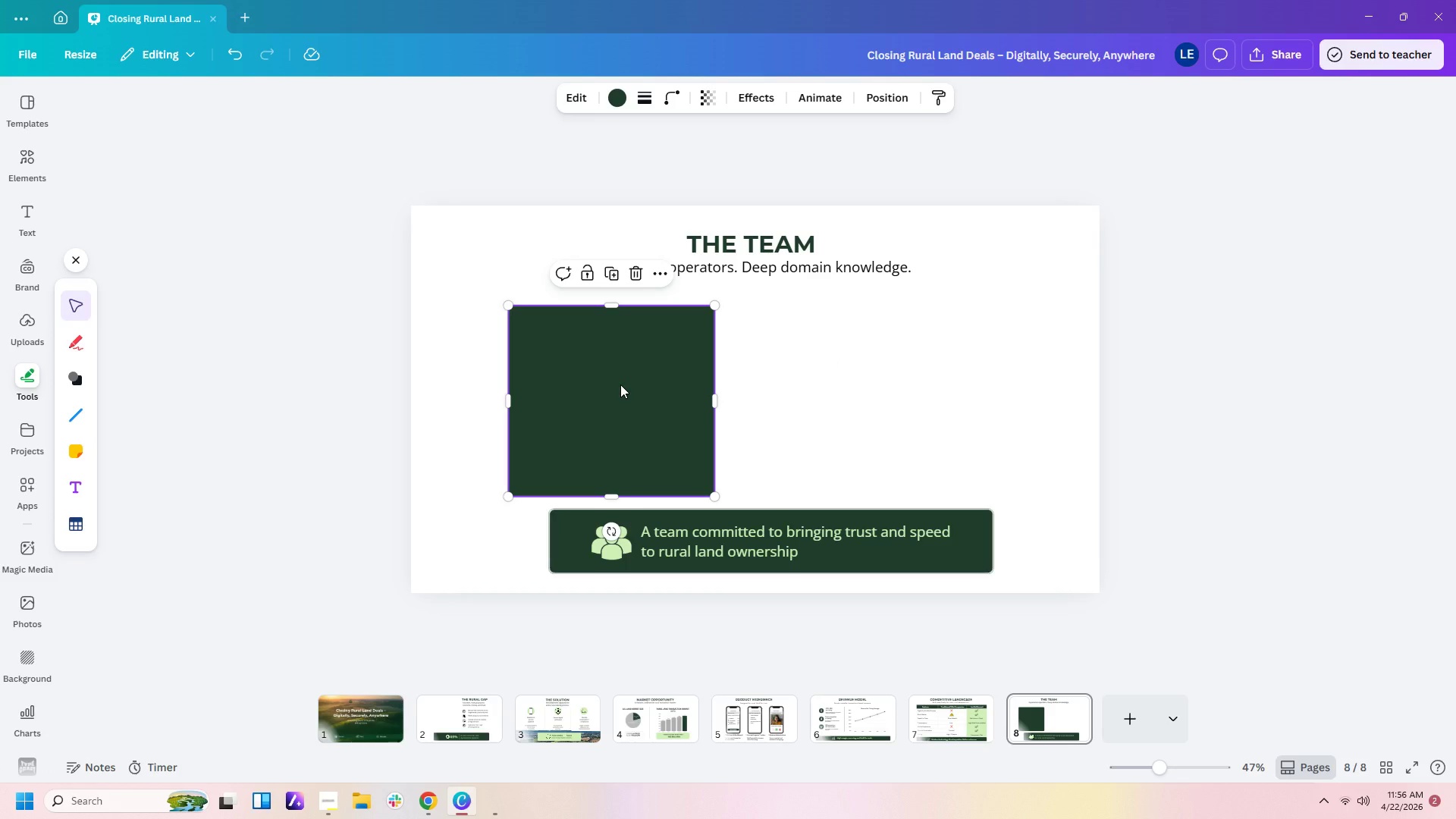 
key(Control+C)
 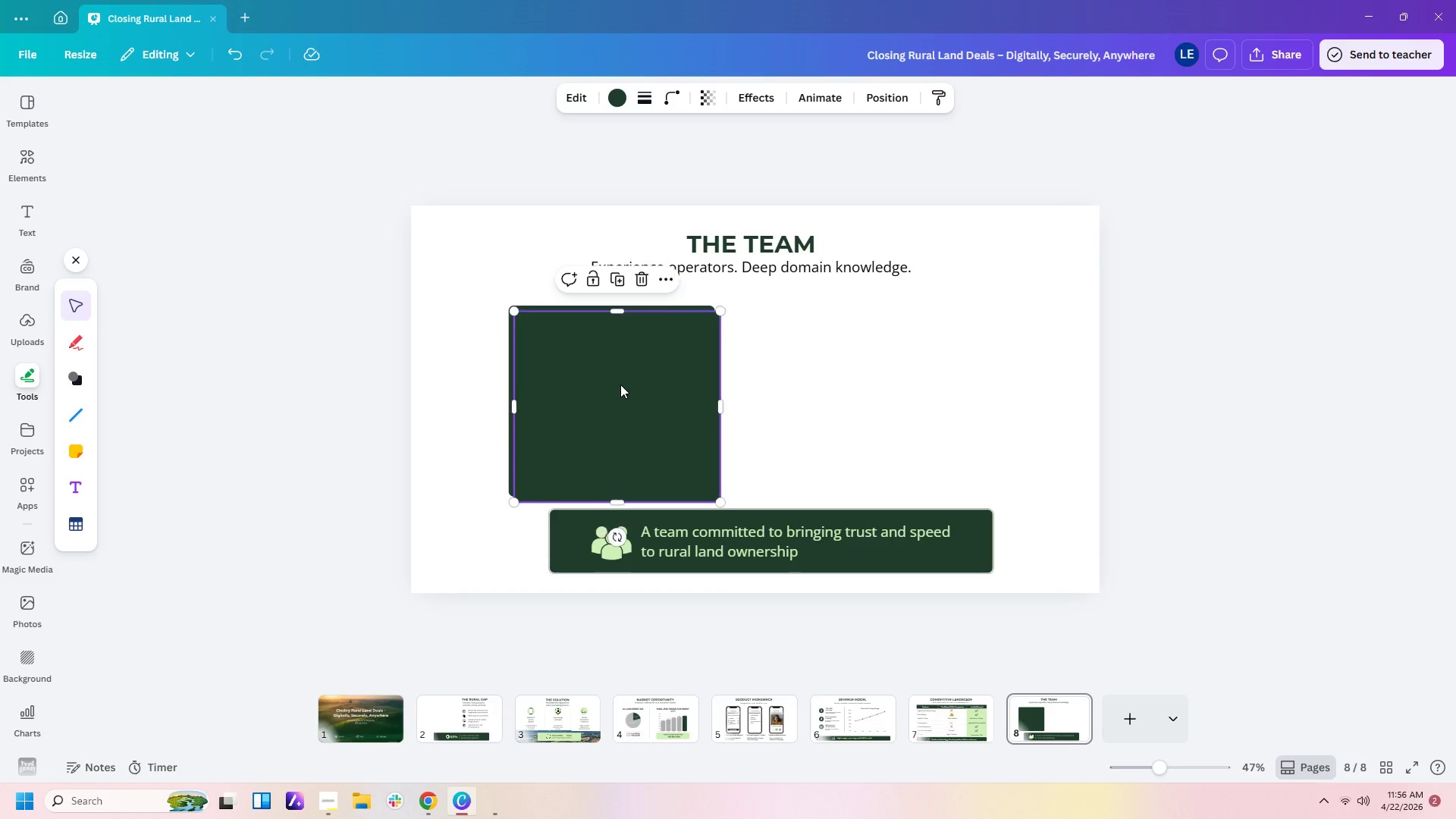 
key(Control+V)
 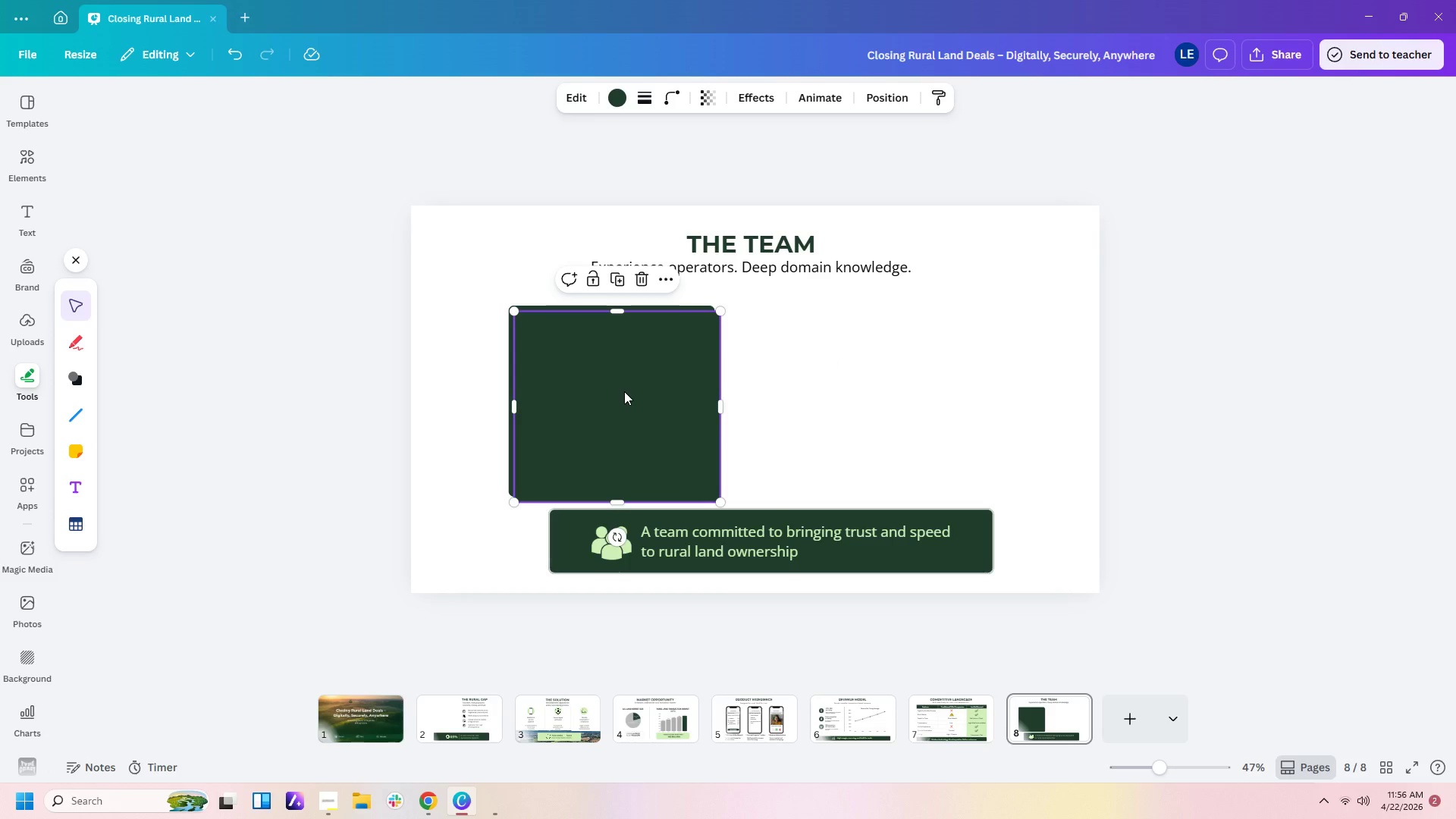 
left_click_drag(start_coordinate=[624, 391], to_coordinate=[899, 385])
 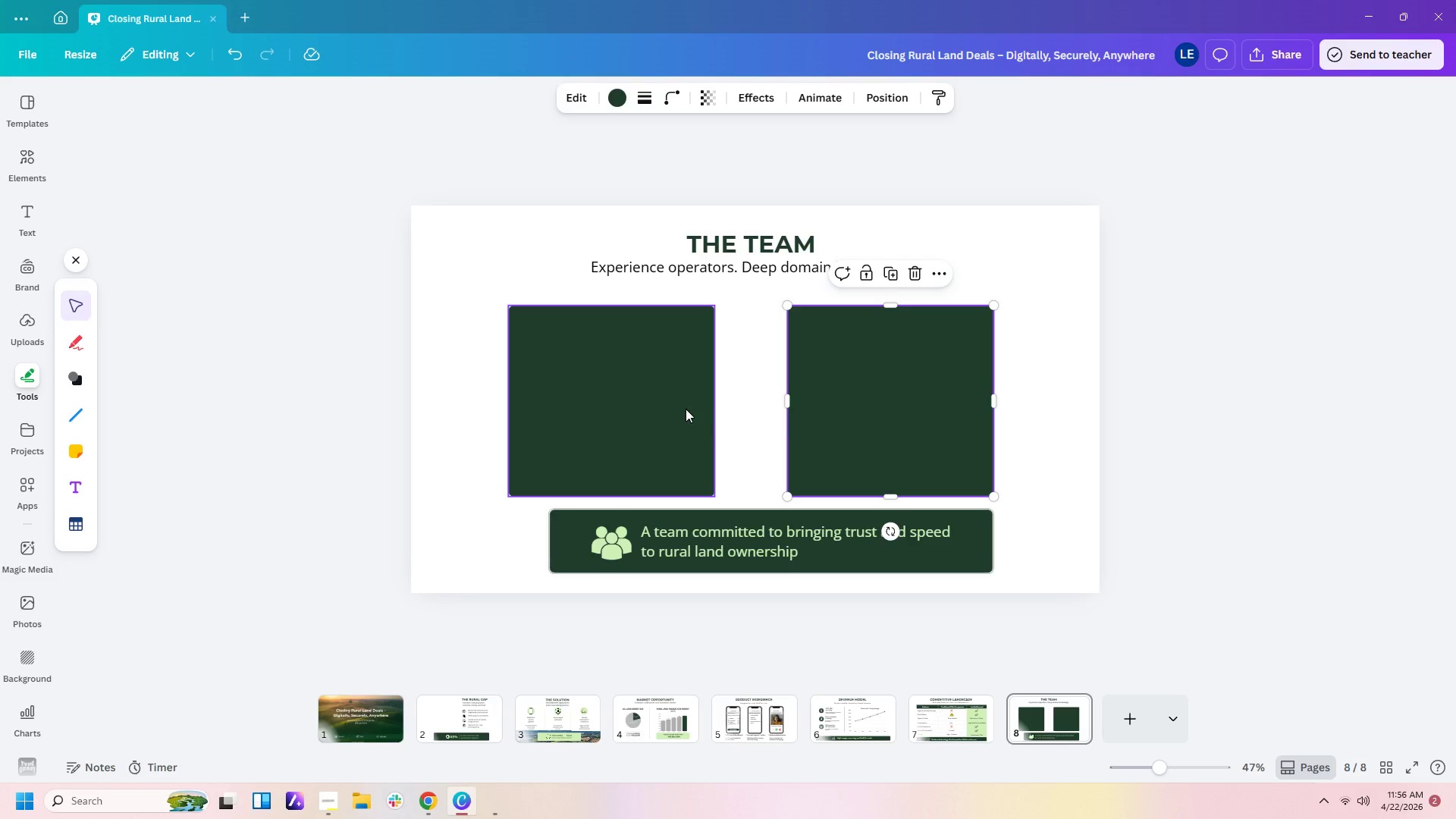 
left_click_drag(start_coordinate=[674, 409], to_coordinate=[716, 411])
 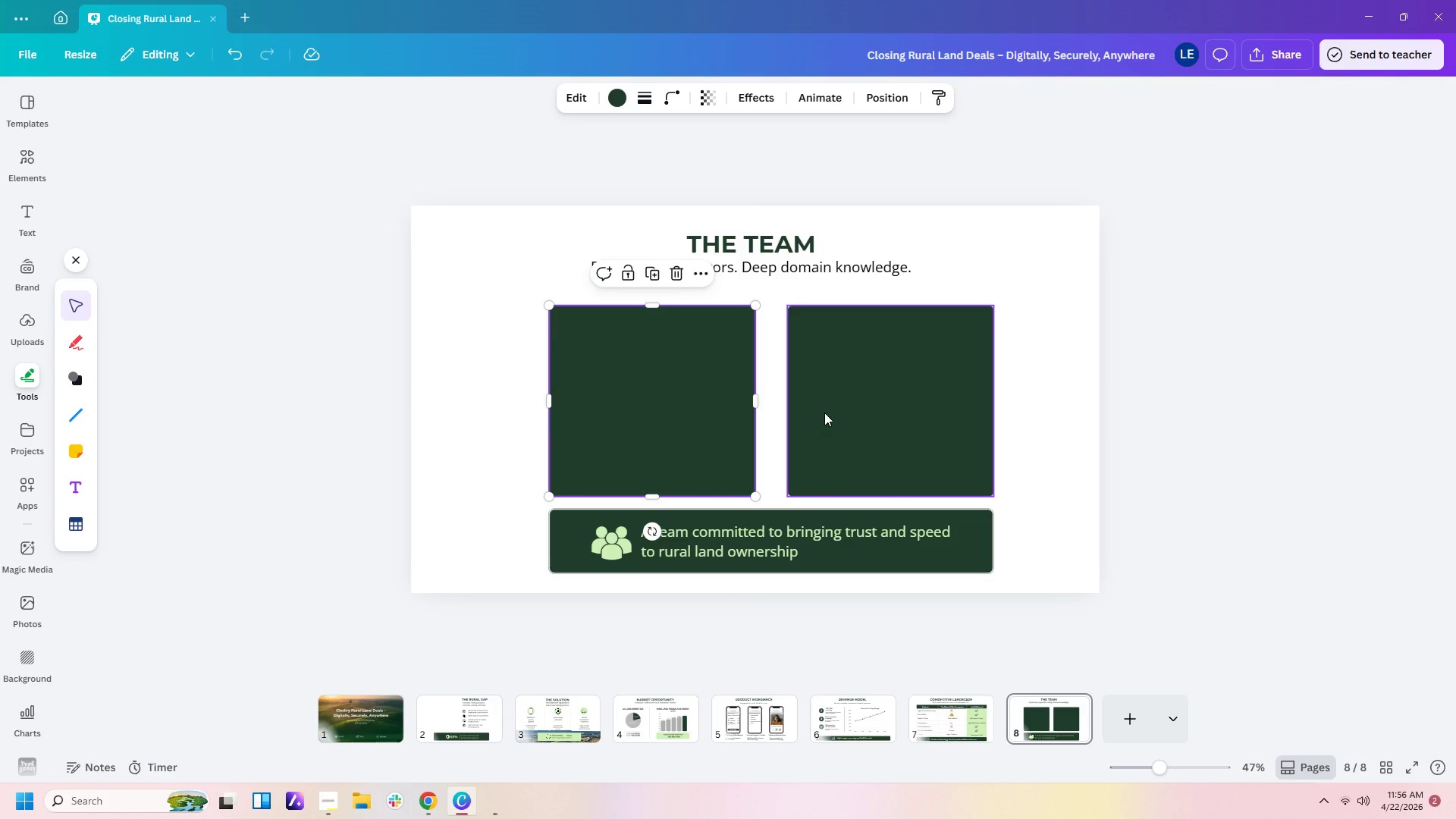 
mouse_move([882, 413])
 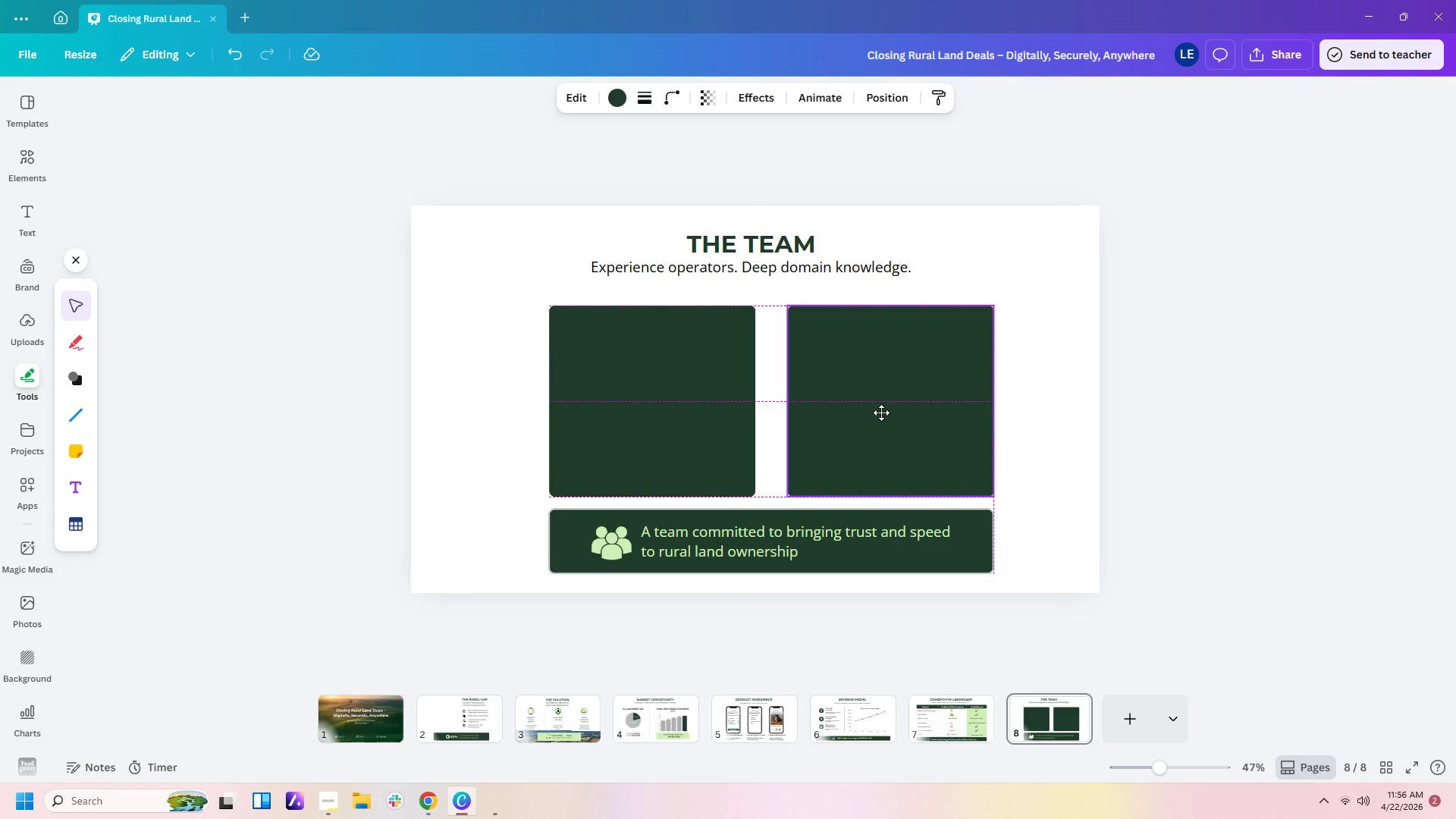 
left_click([880, 413])
 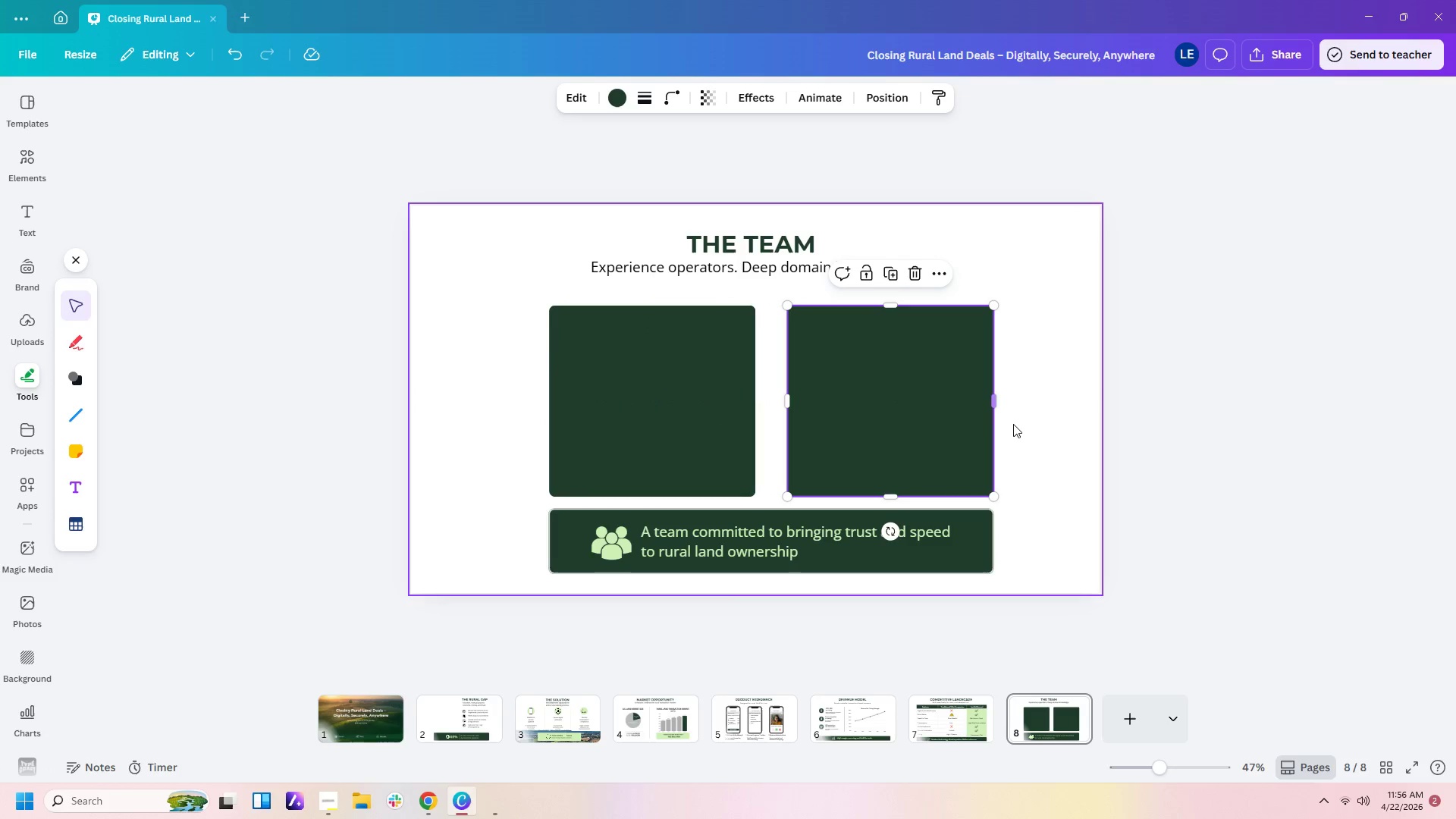 
left_click([1014, 424])
 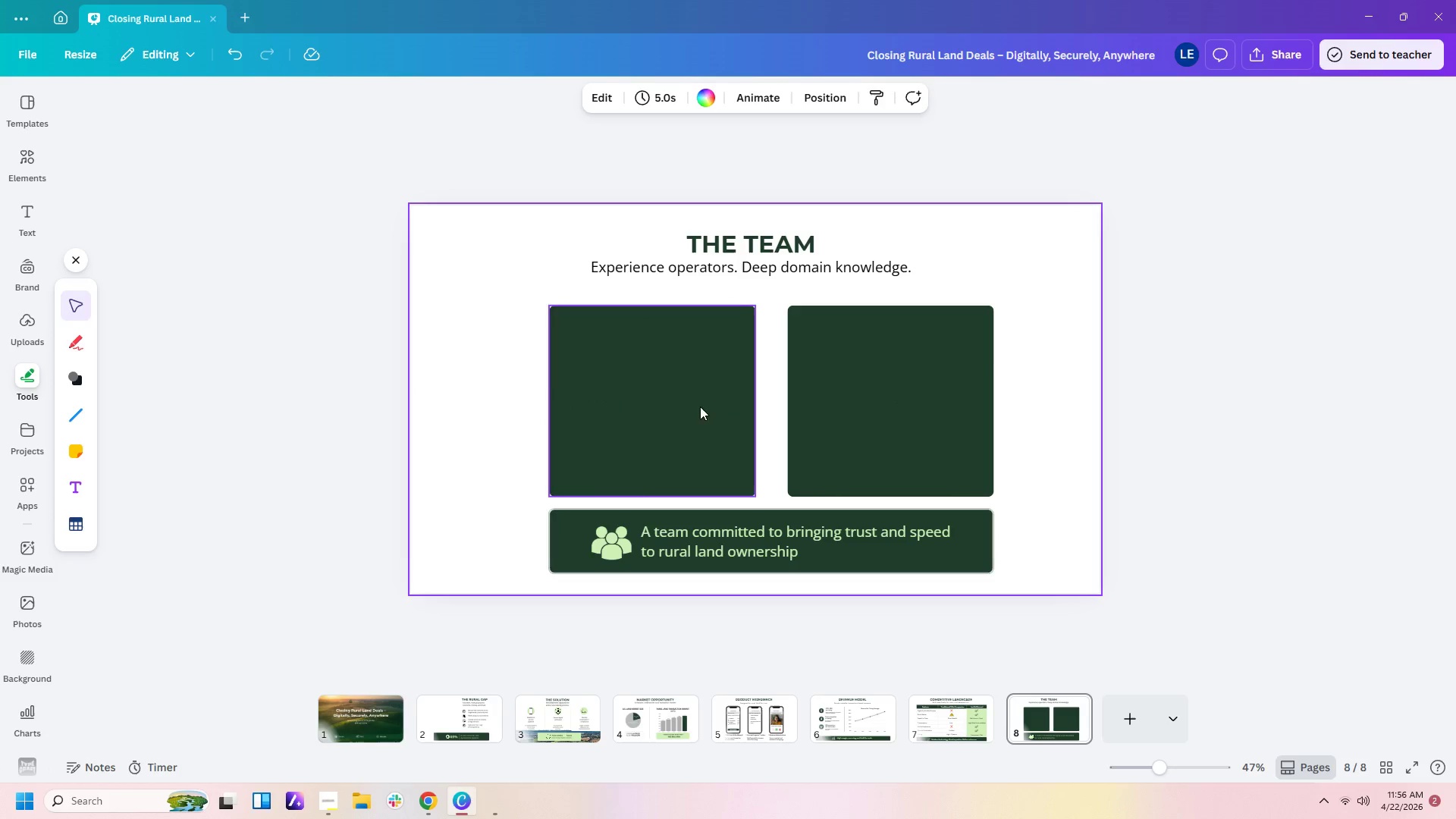 
left_click([669, 406])
 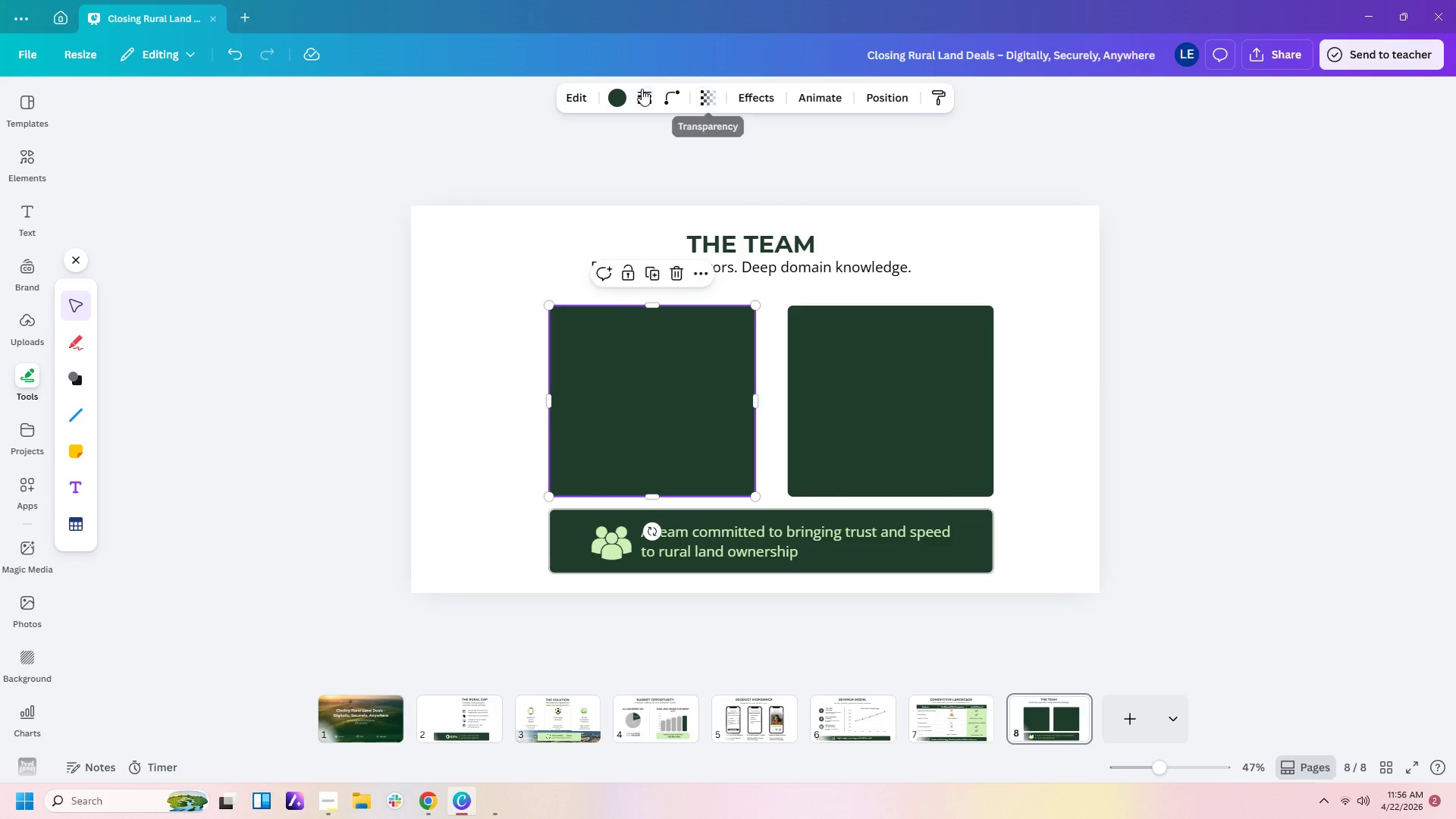 
left_click([615, 102])
 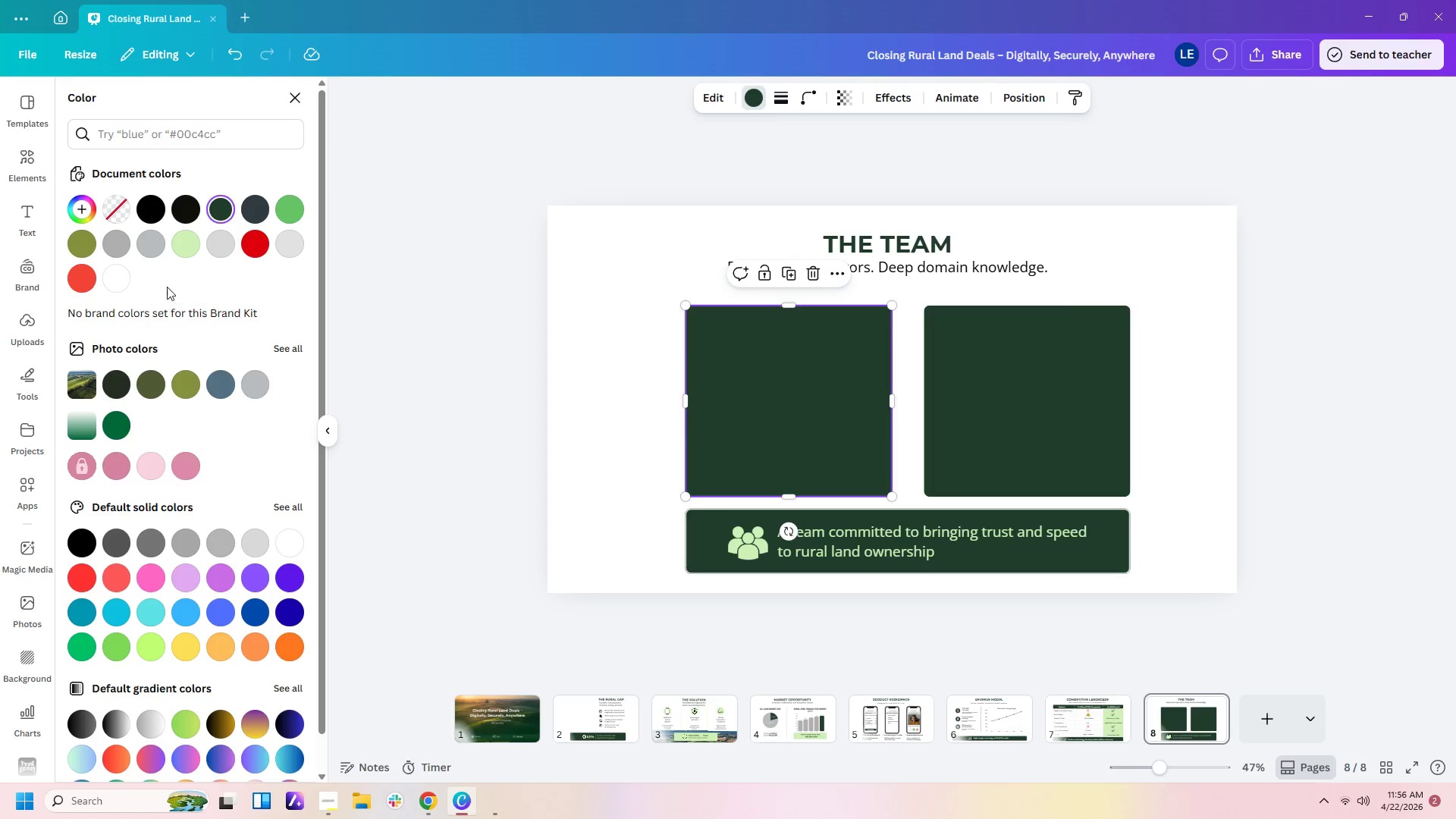 
left_click([285, 256])
 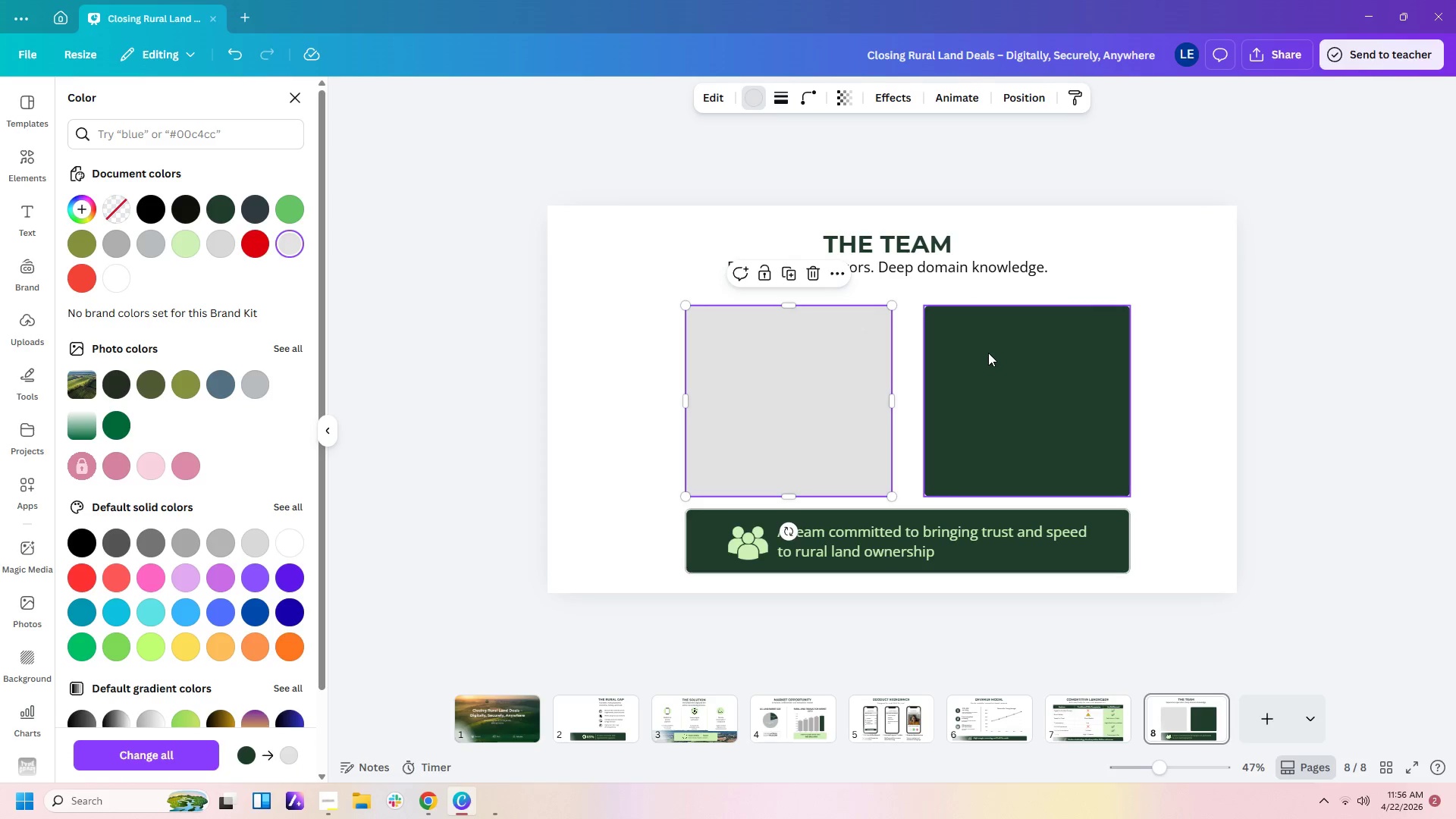 
left_click([1023, 363])
 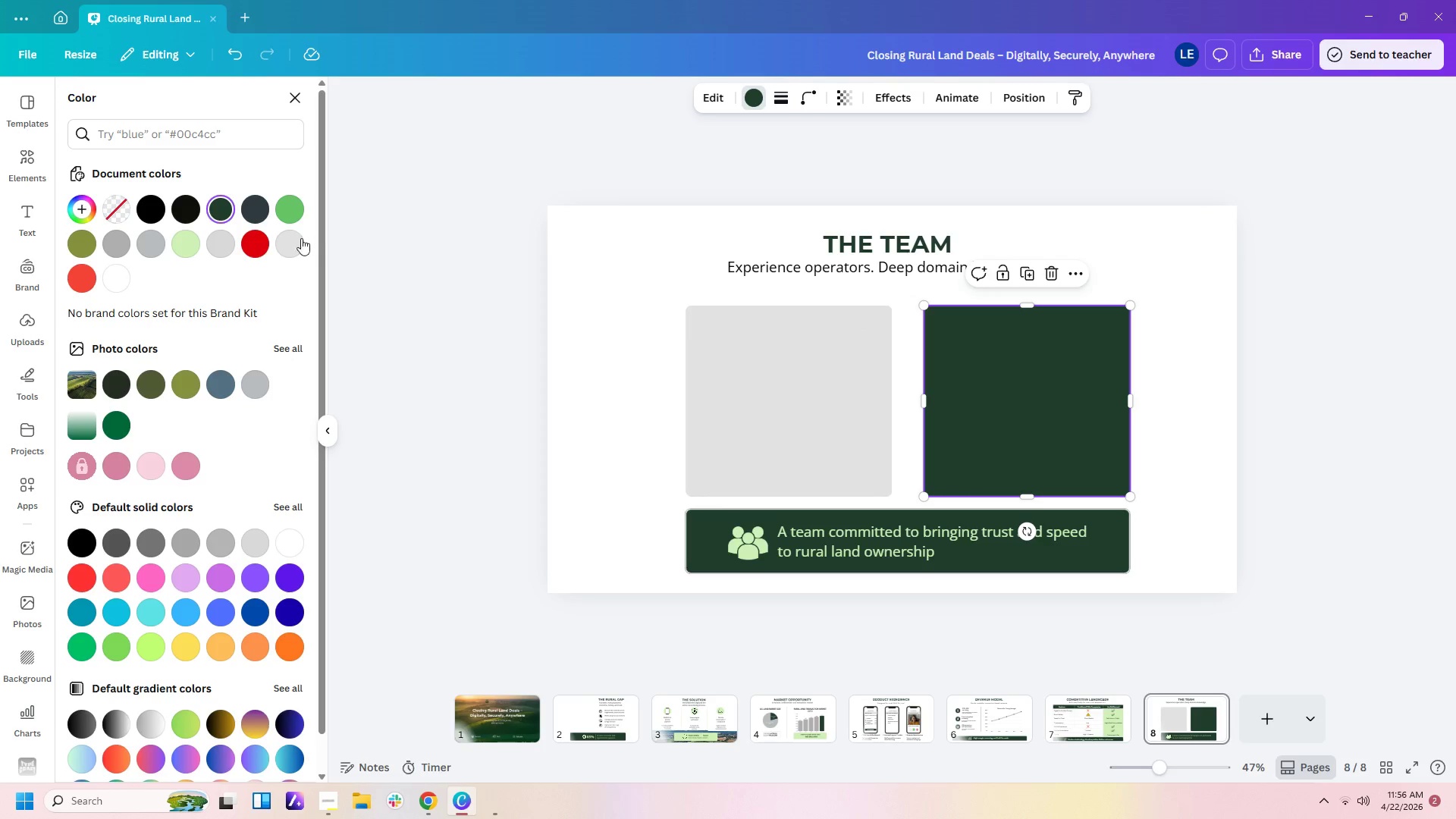 
left_click([301, 239])
 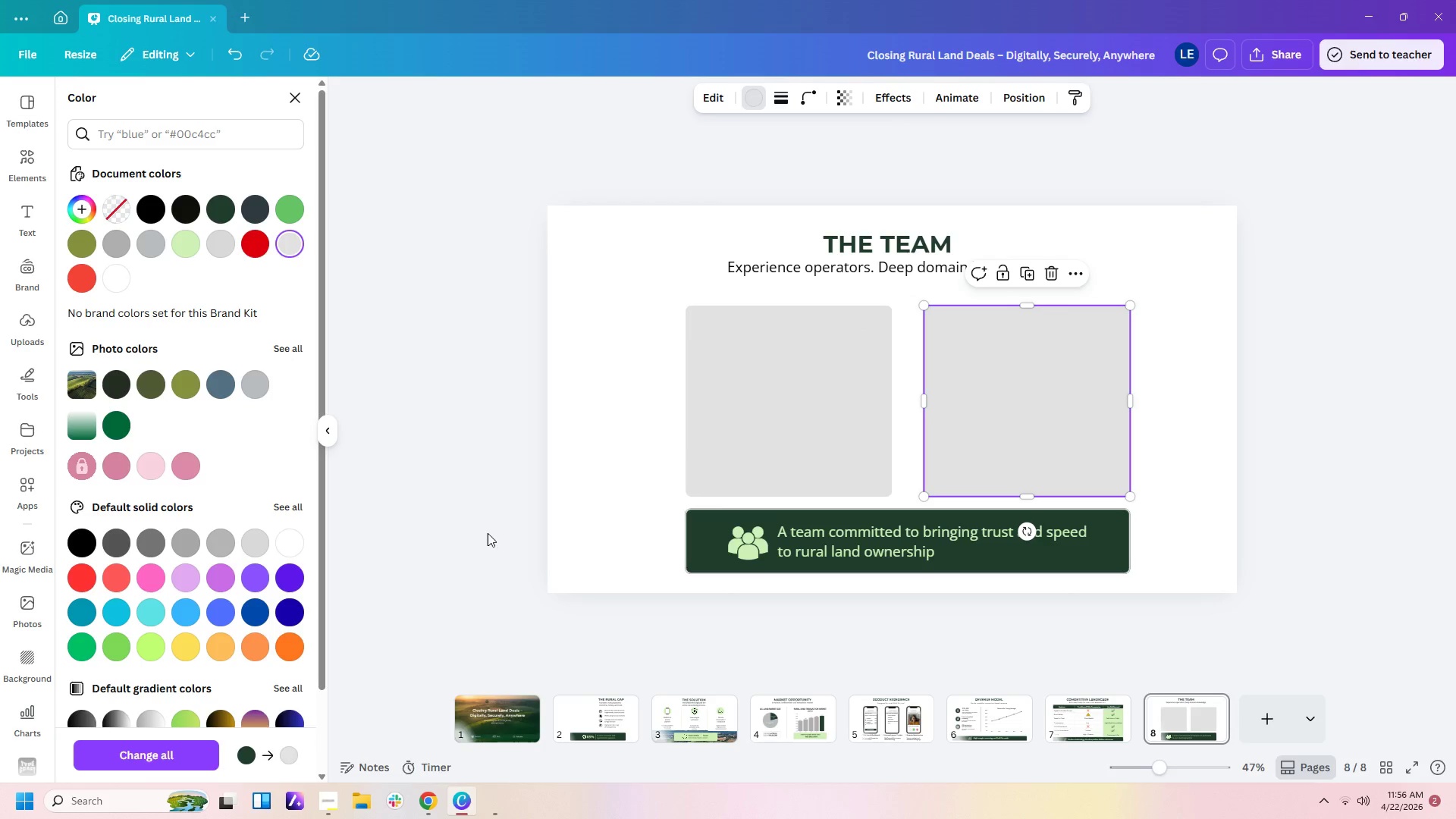 
left_click([857, 420])
 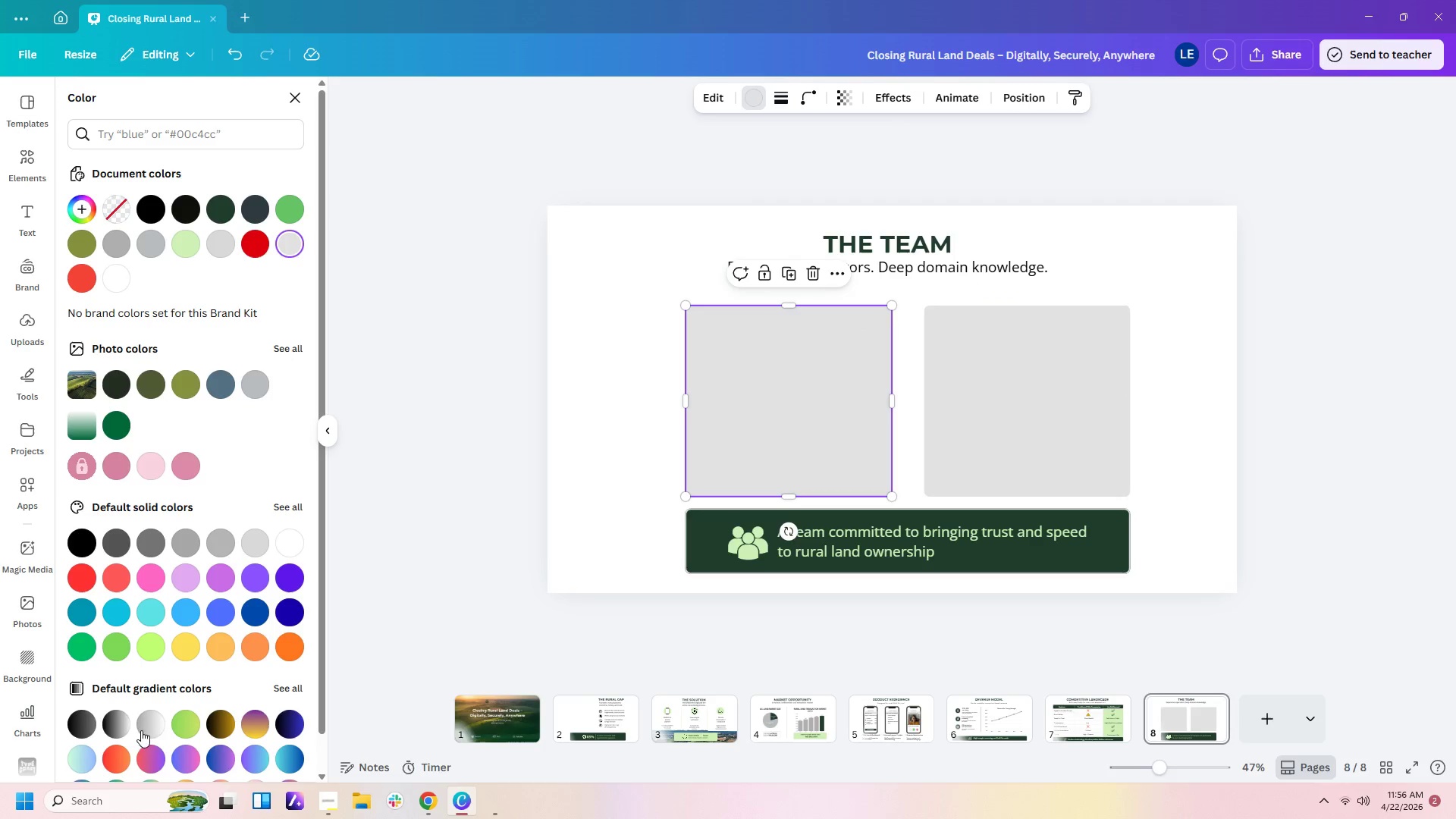 
left_click([149, 730])
 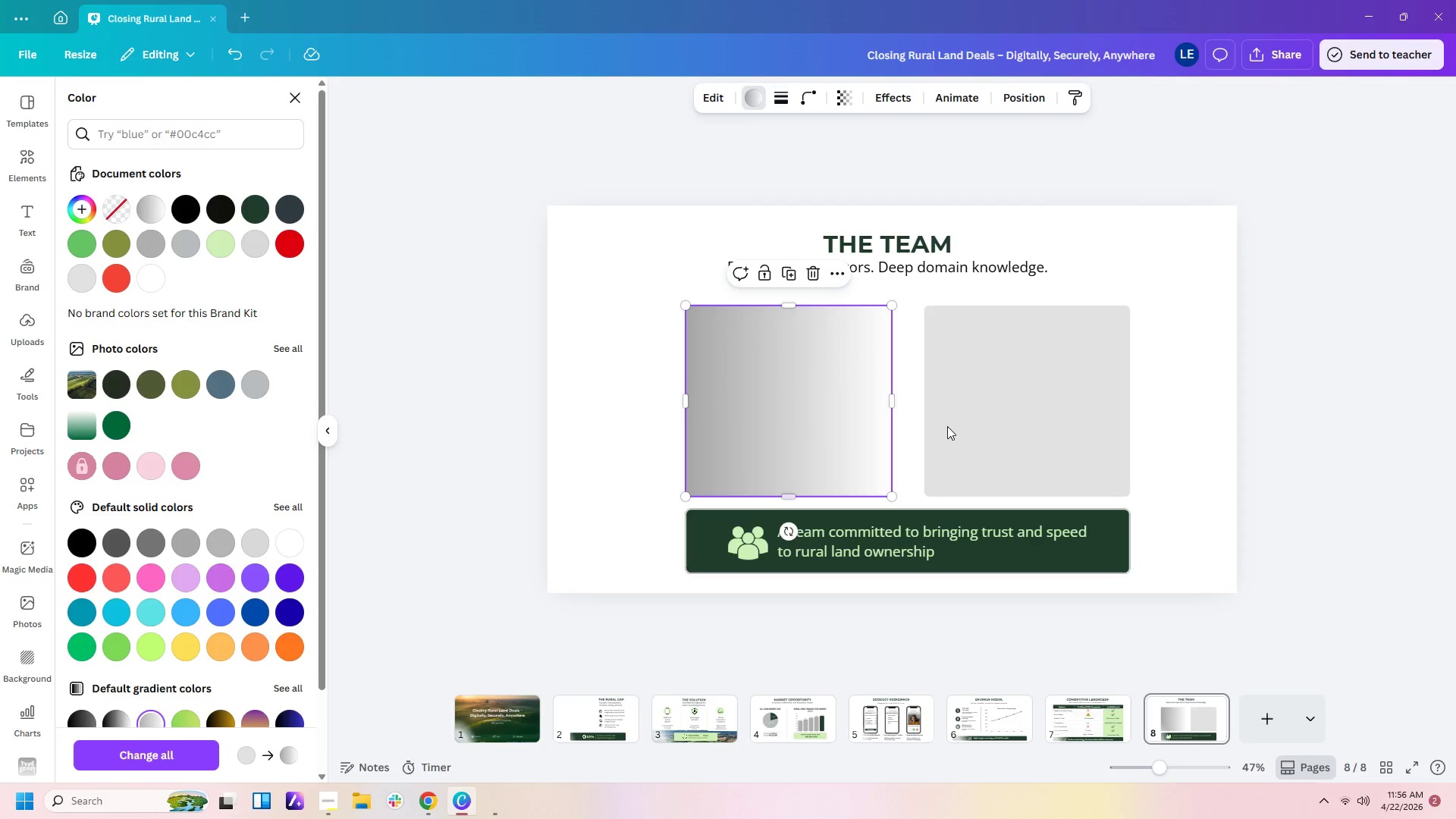 
left_click([988, 393])
 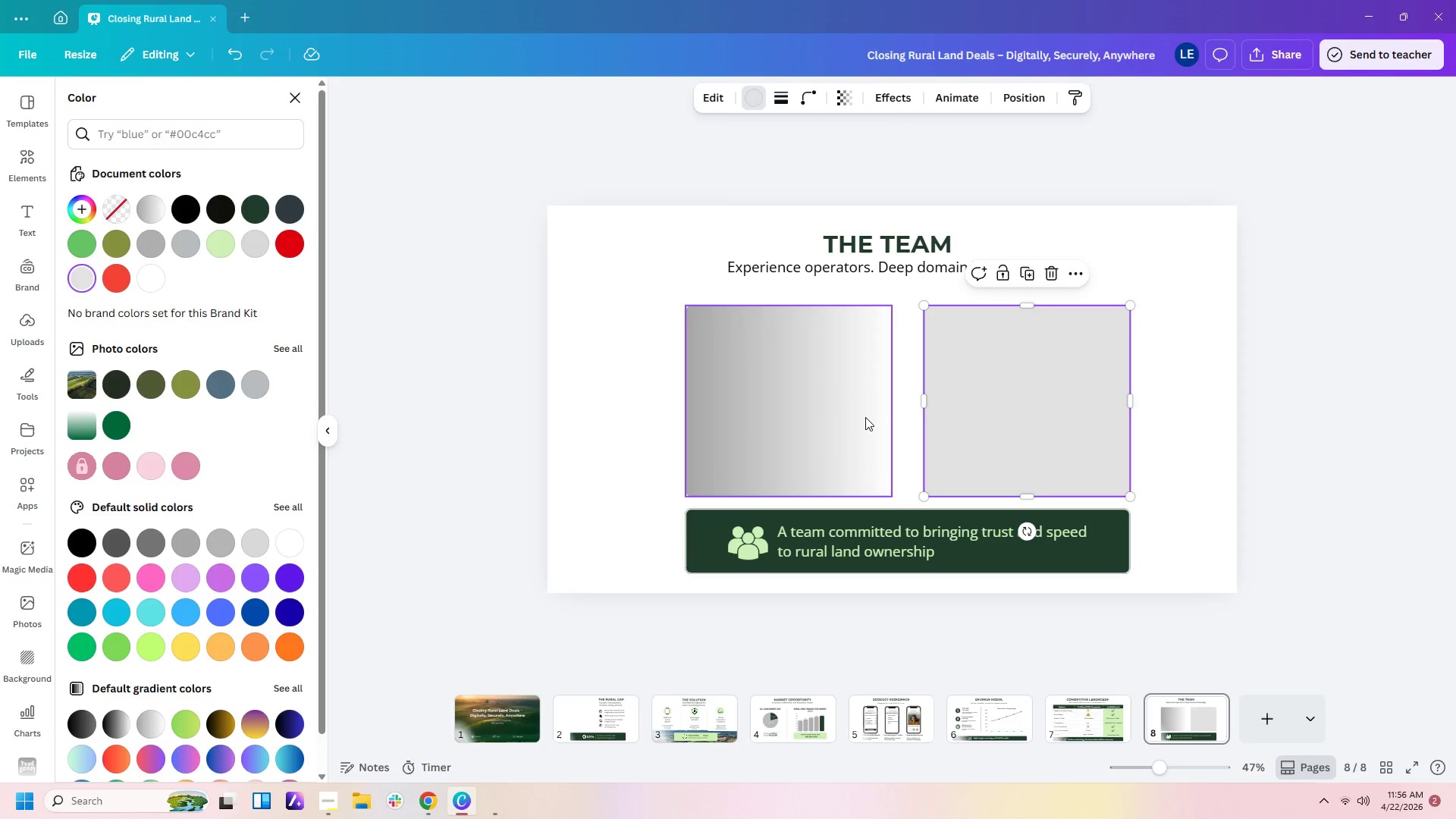 
left_click([865, 417])
 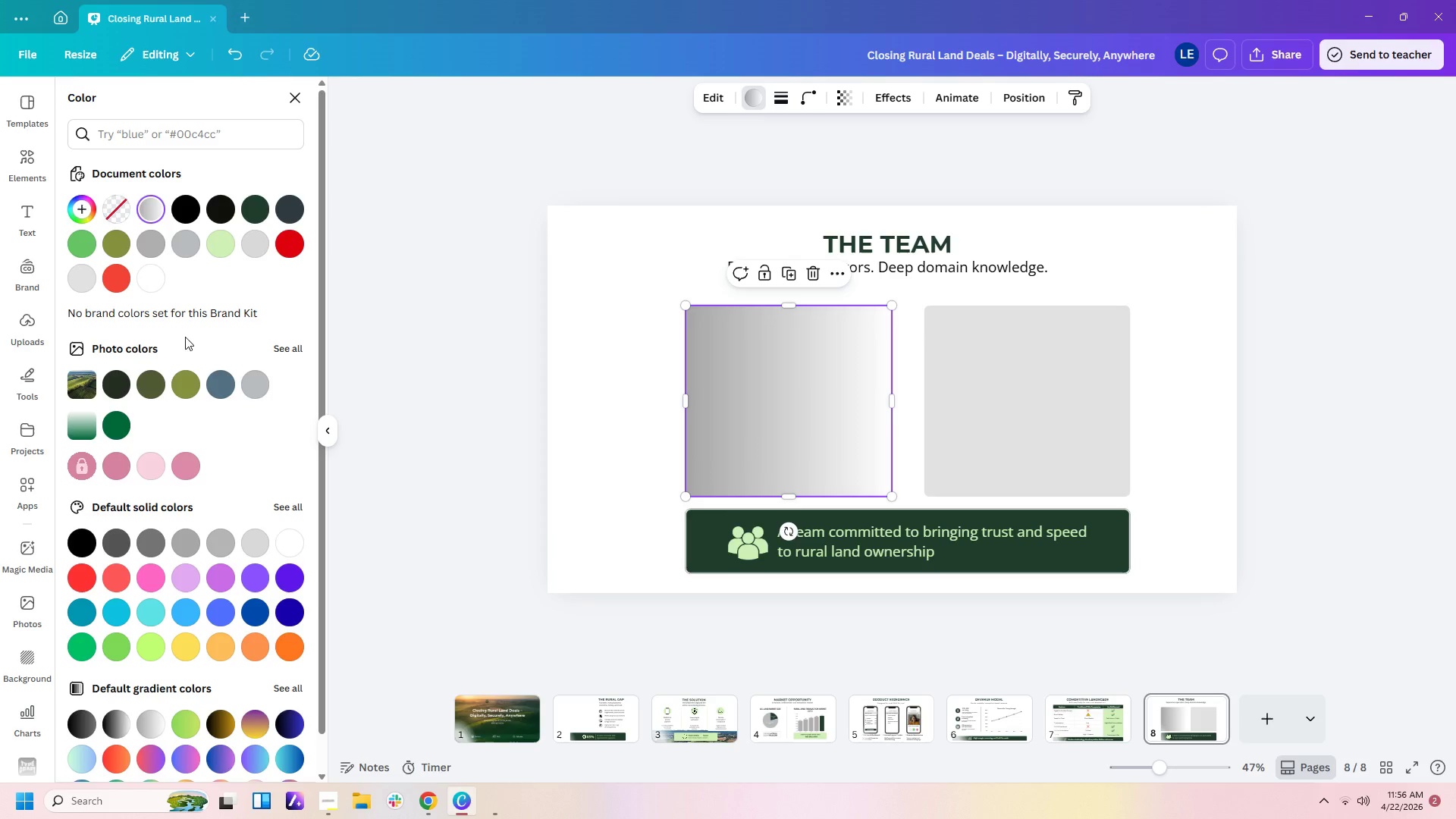 
left_click([83, 284])
 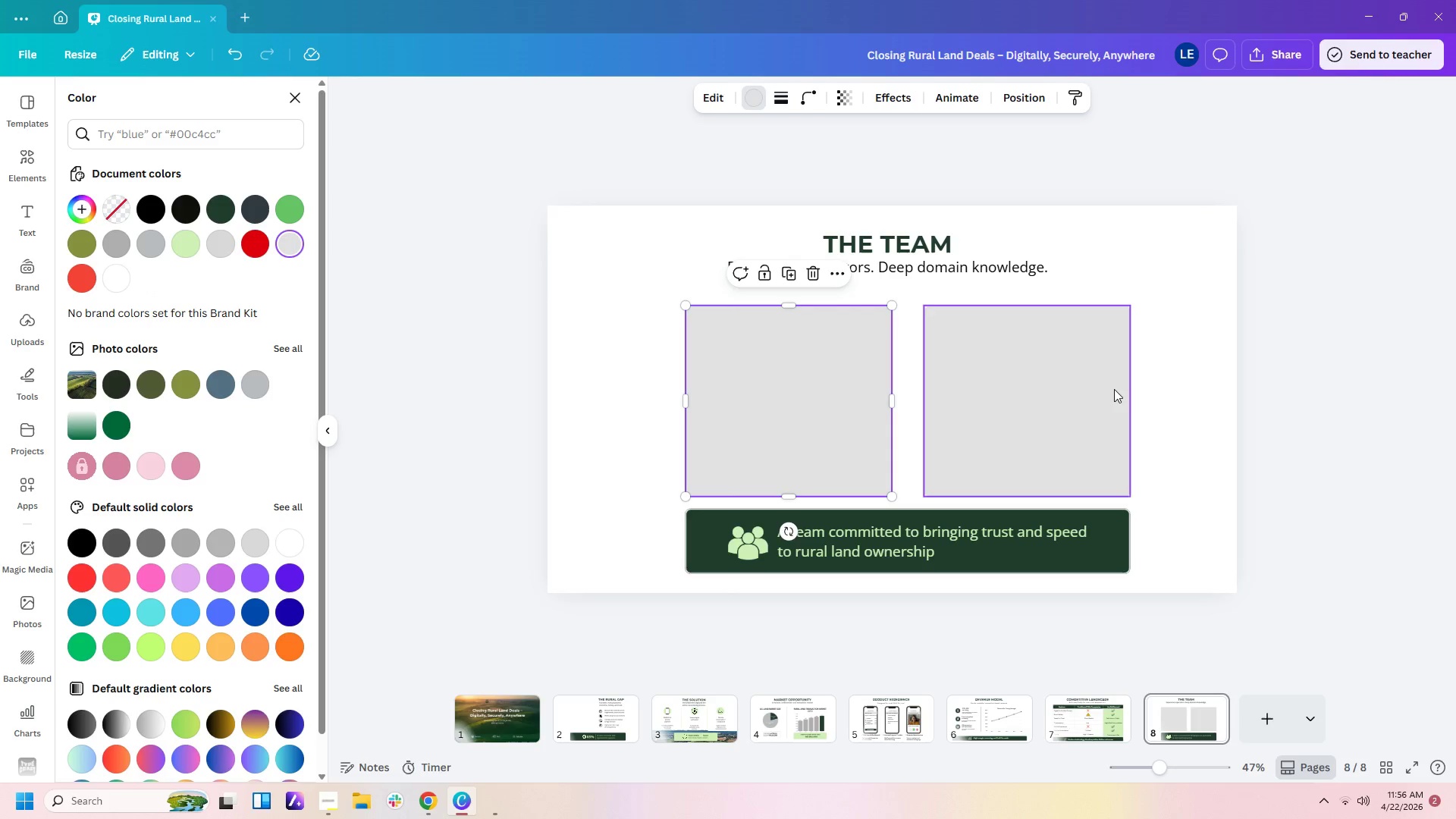 
left_click([1194, 389])
 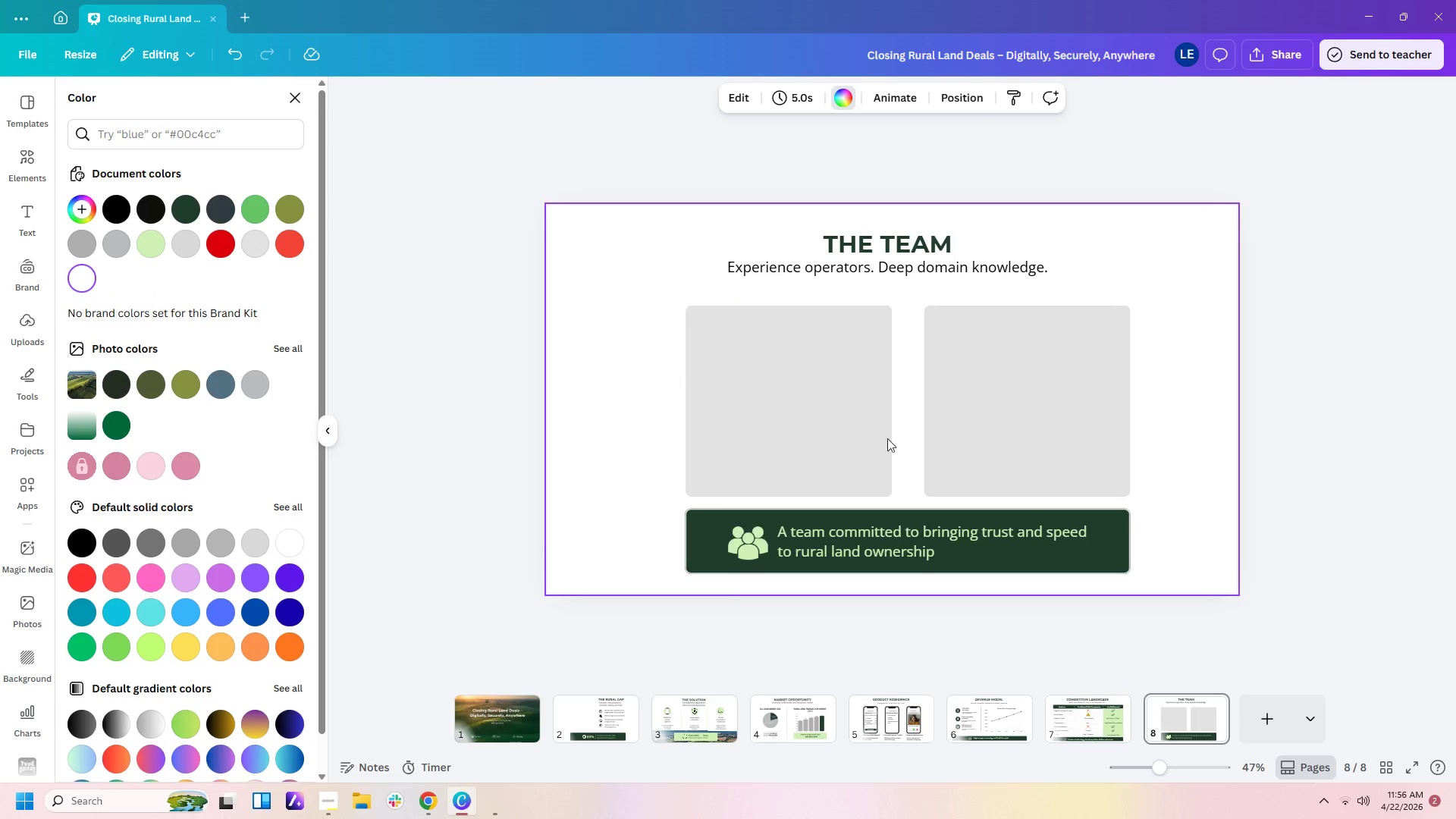 
left_click([819, 390])
 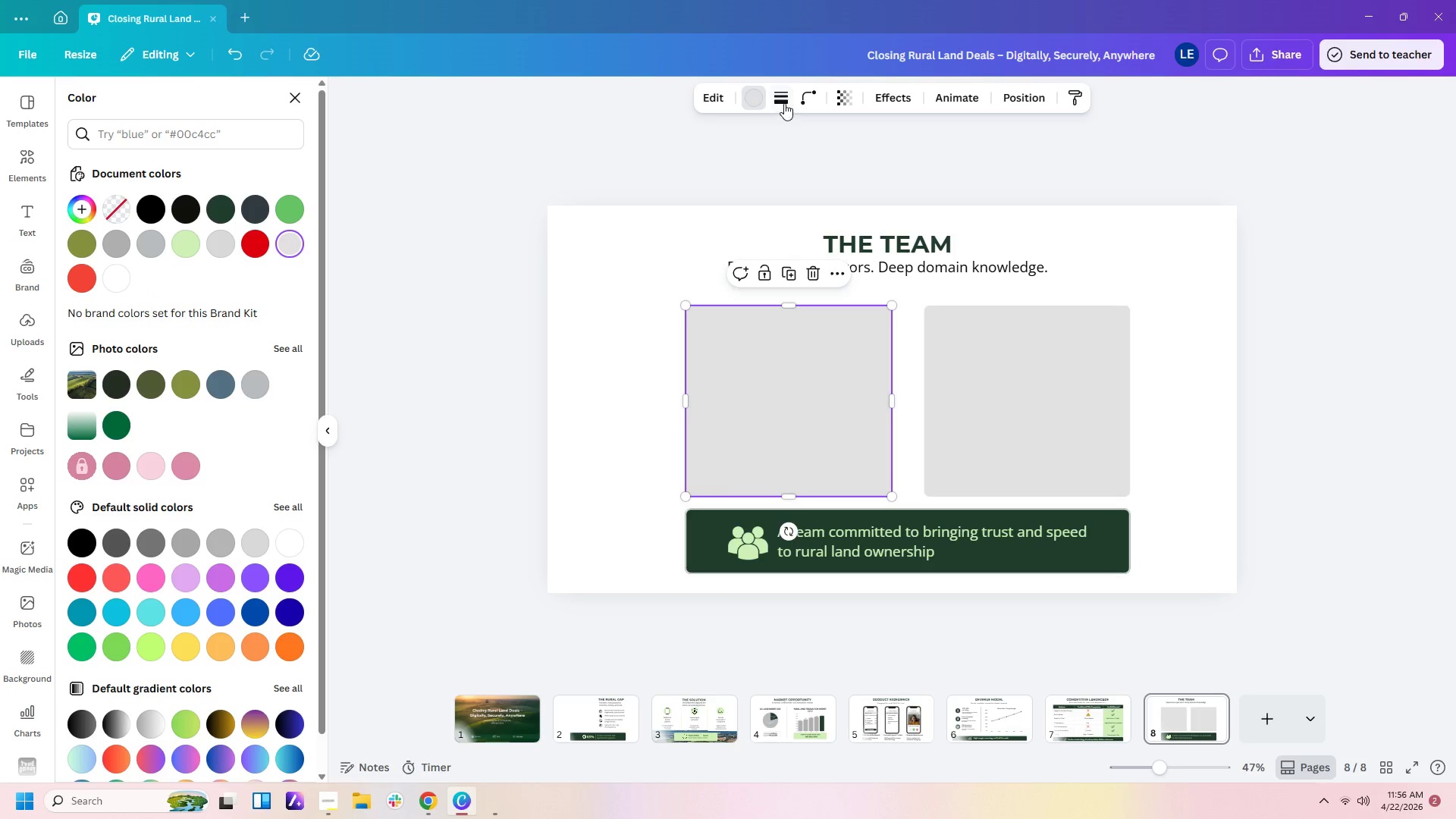 
left_click([784, 99])
 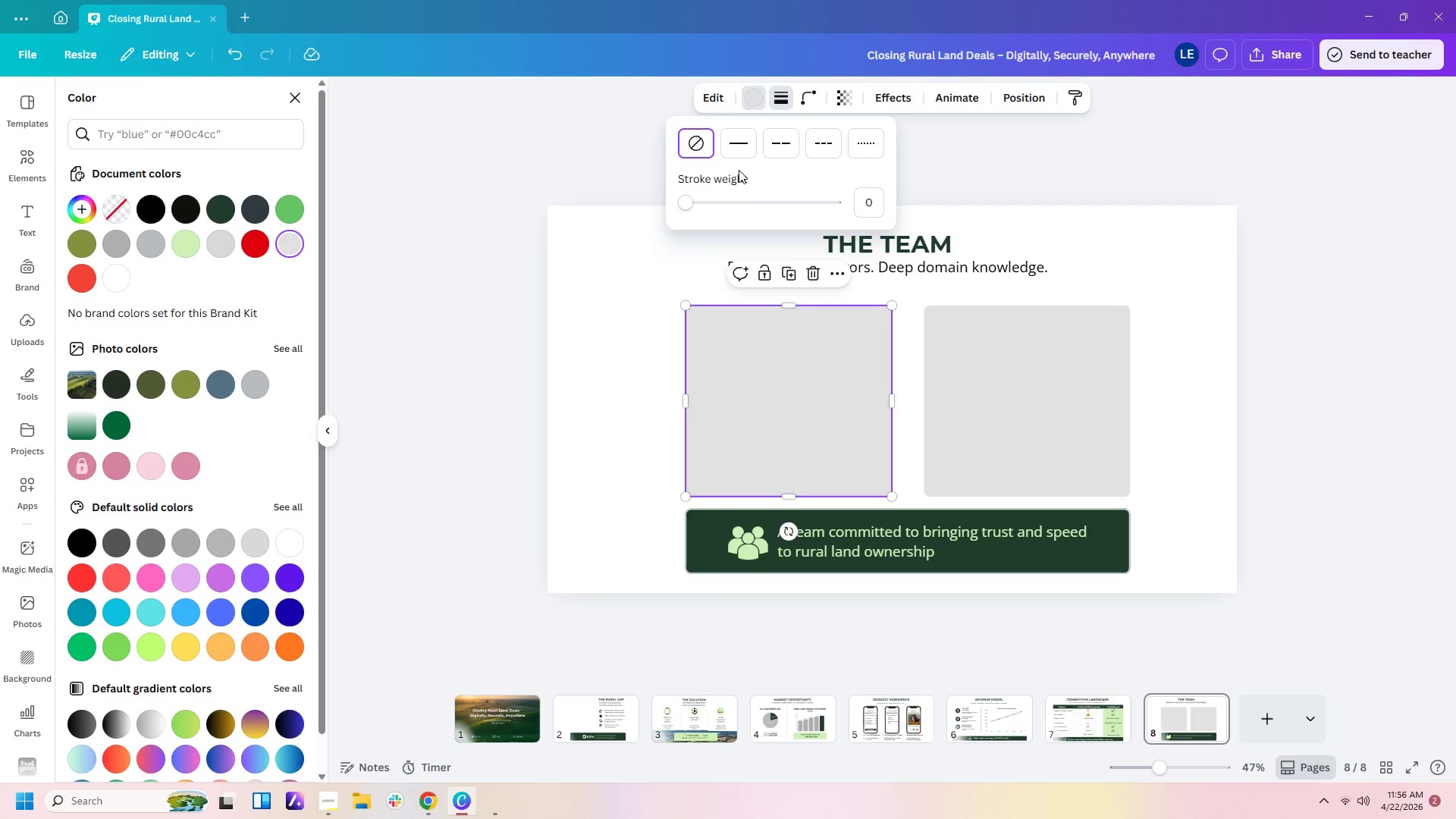 
left_click([735, 148])
 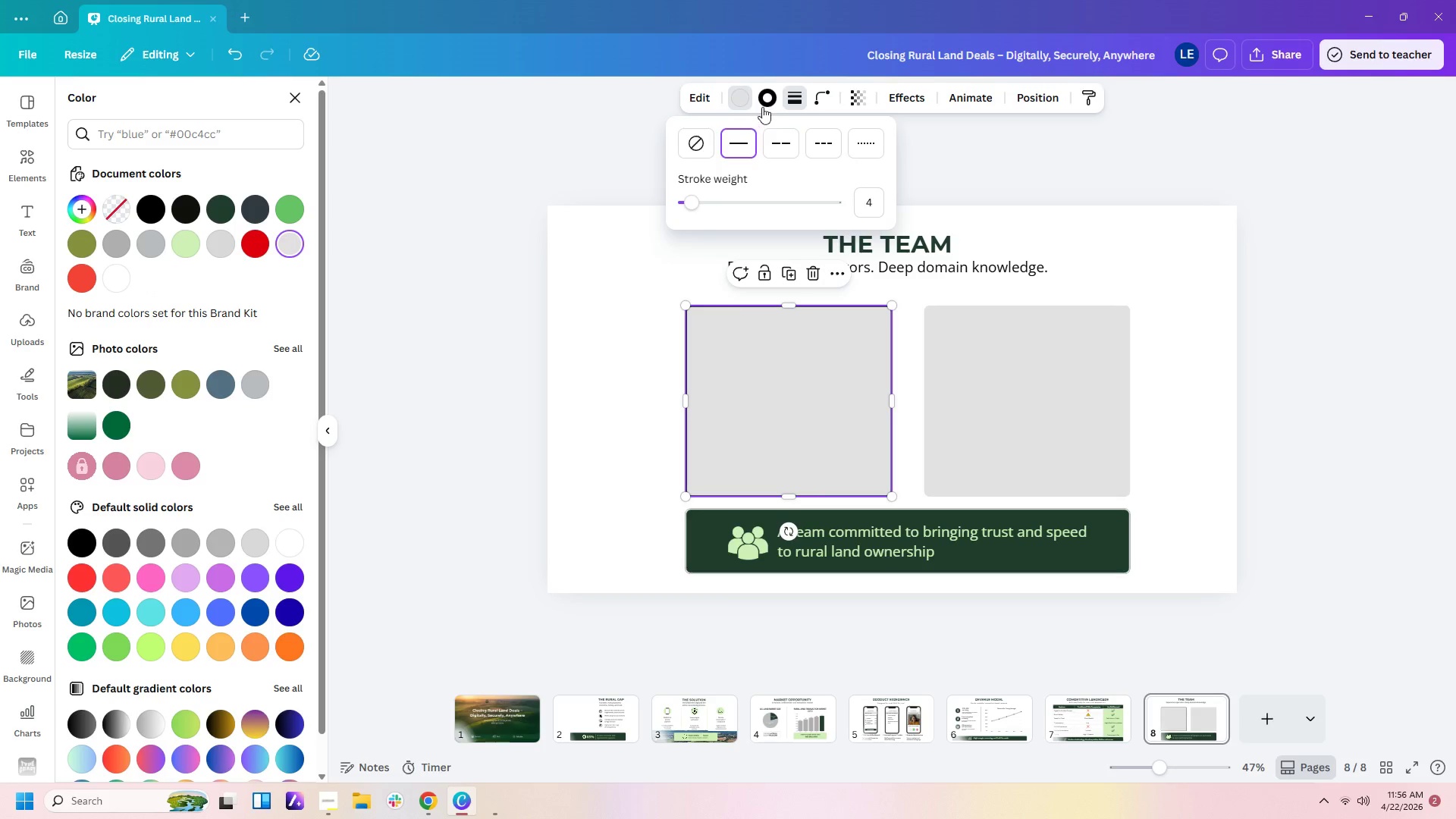 
left_click([767, 103])
 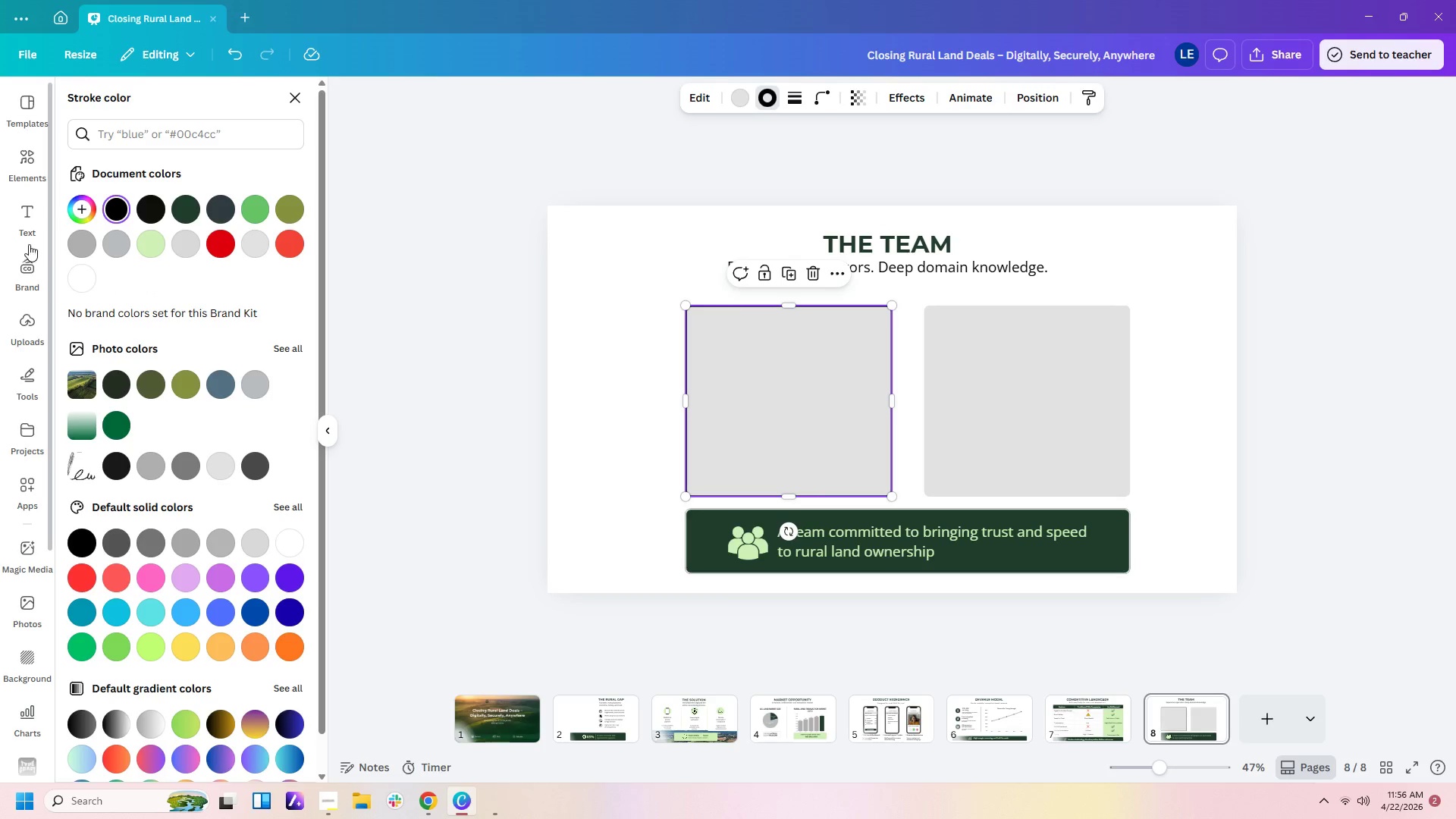 
left_click([83, 243])
 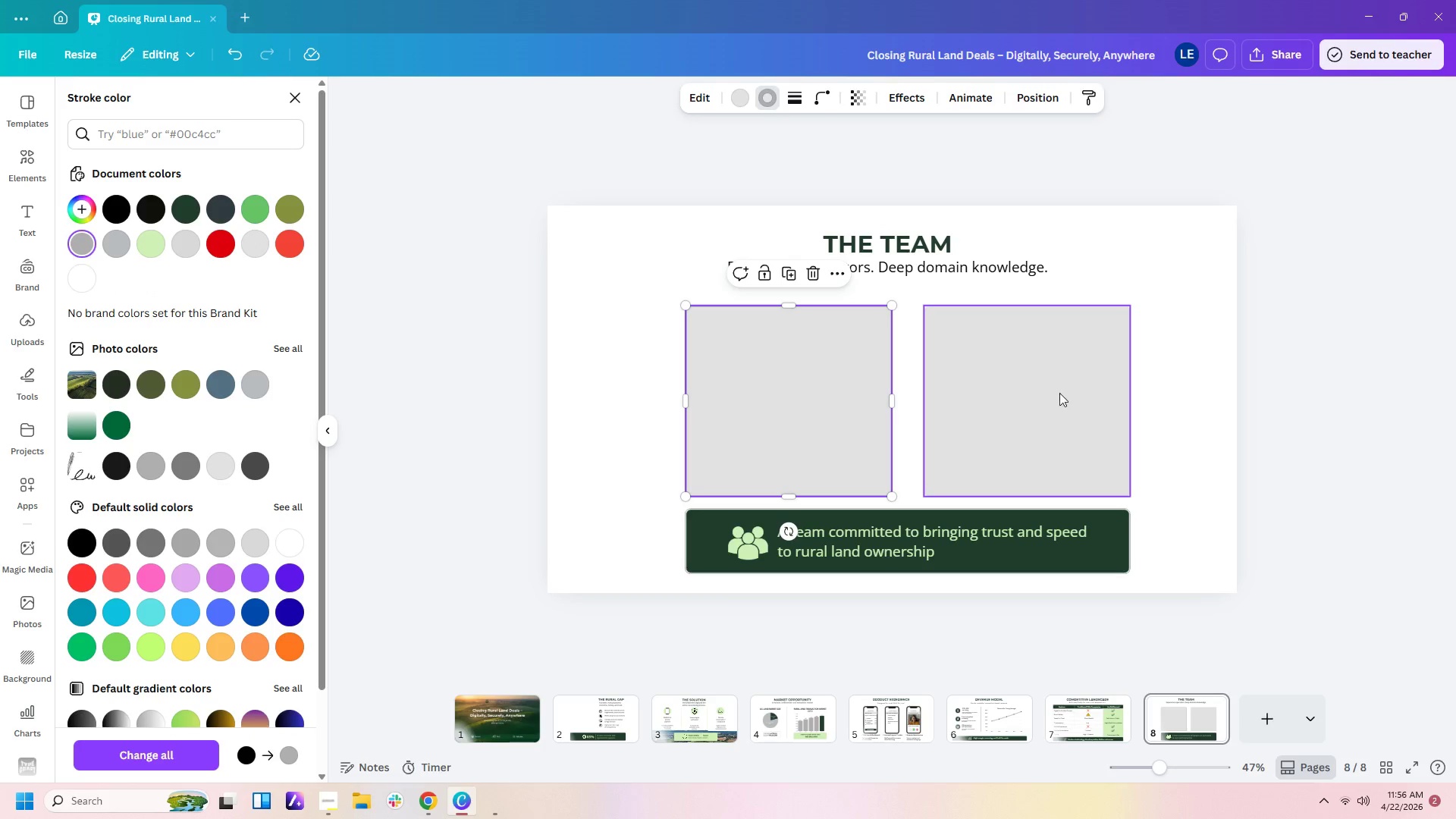 
left_click([1068, 392])
 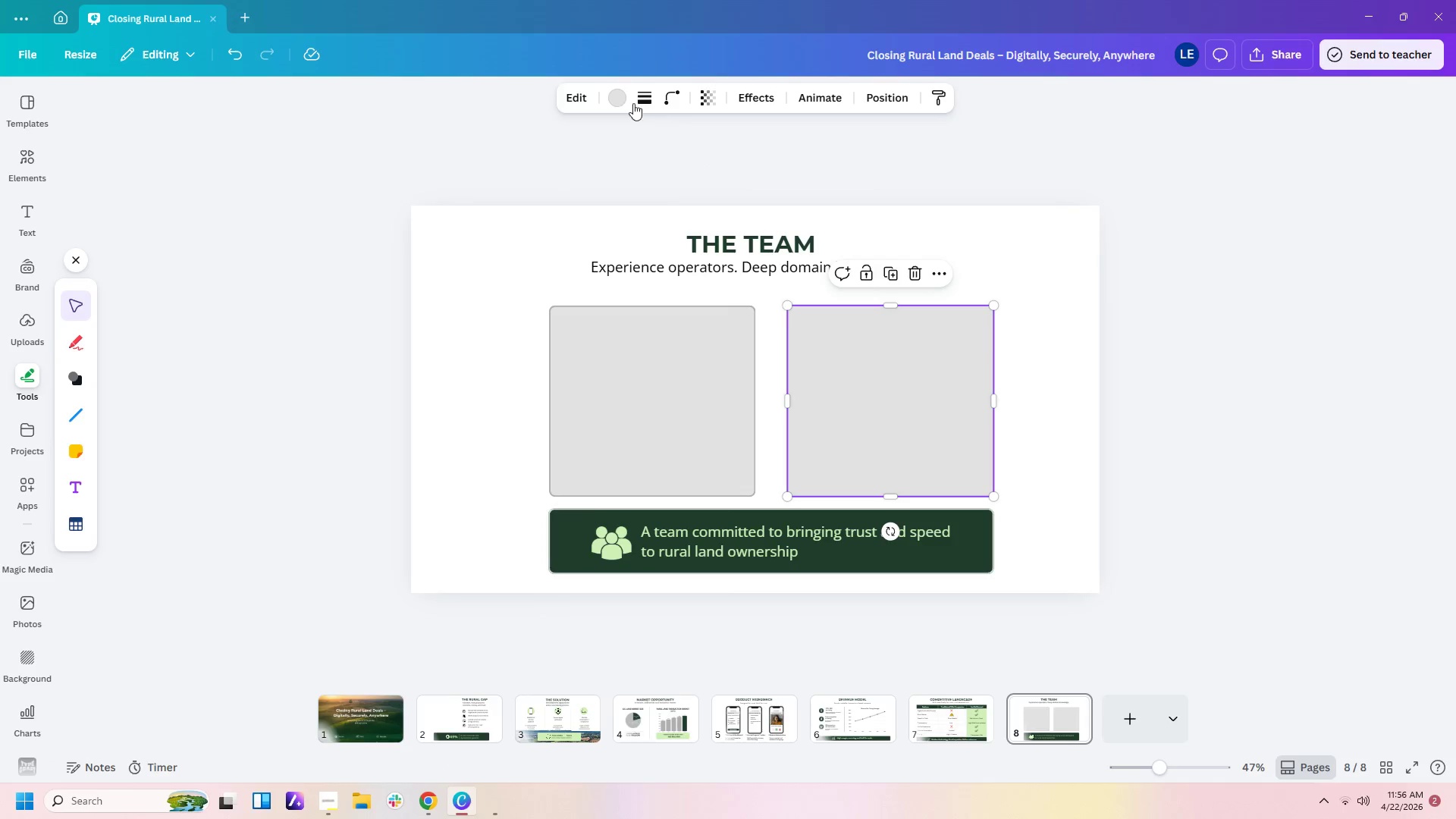 
left_click([613, 99])
 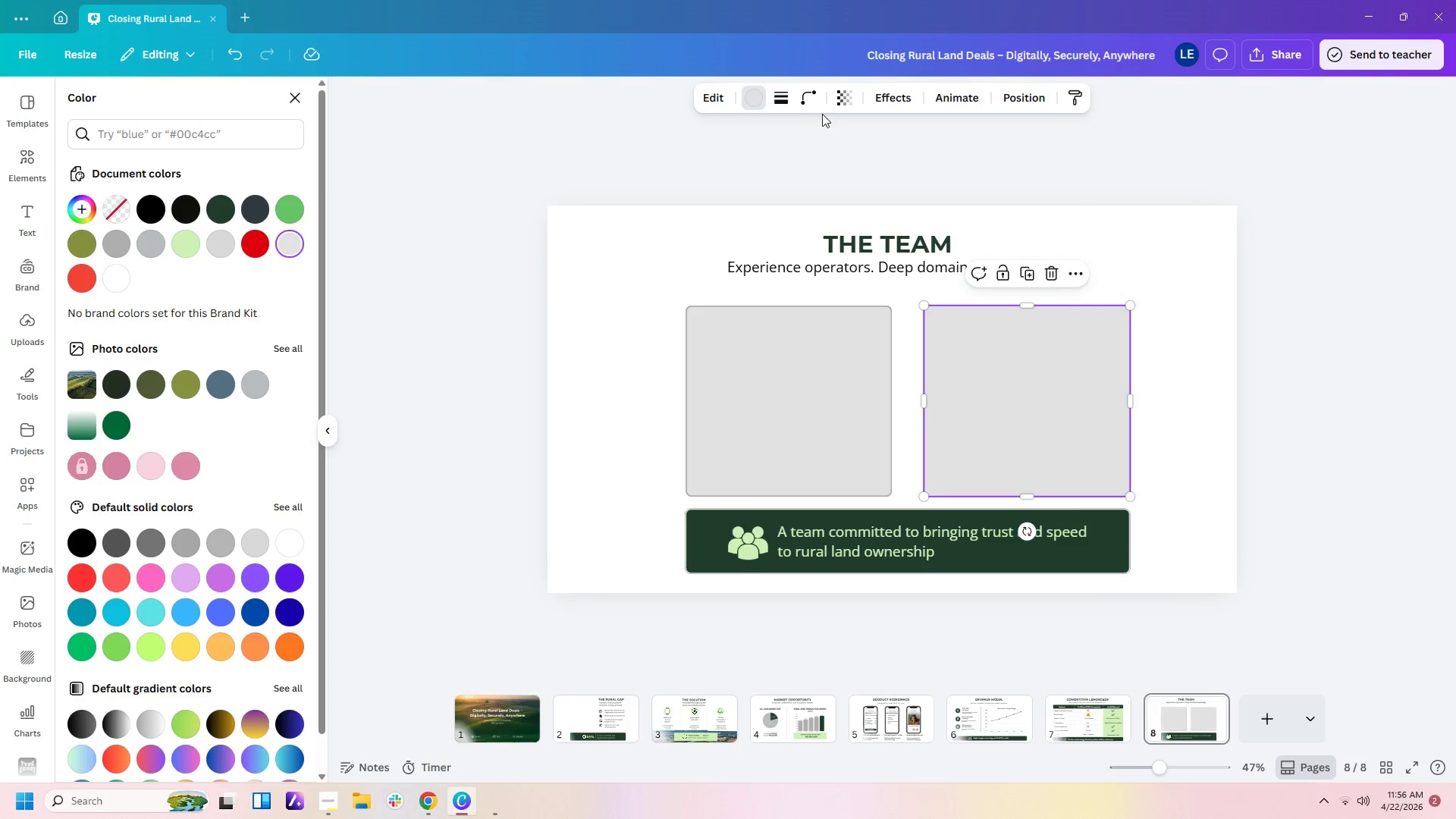 
left_click([785, 104])
 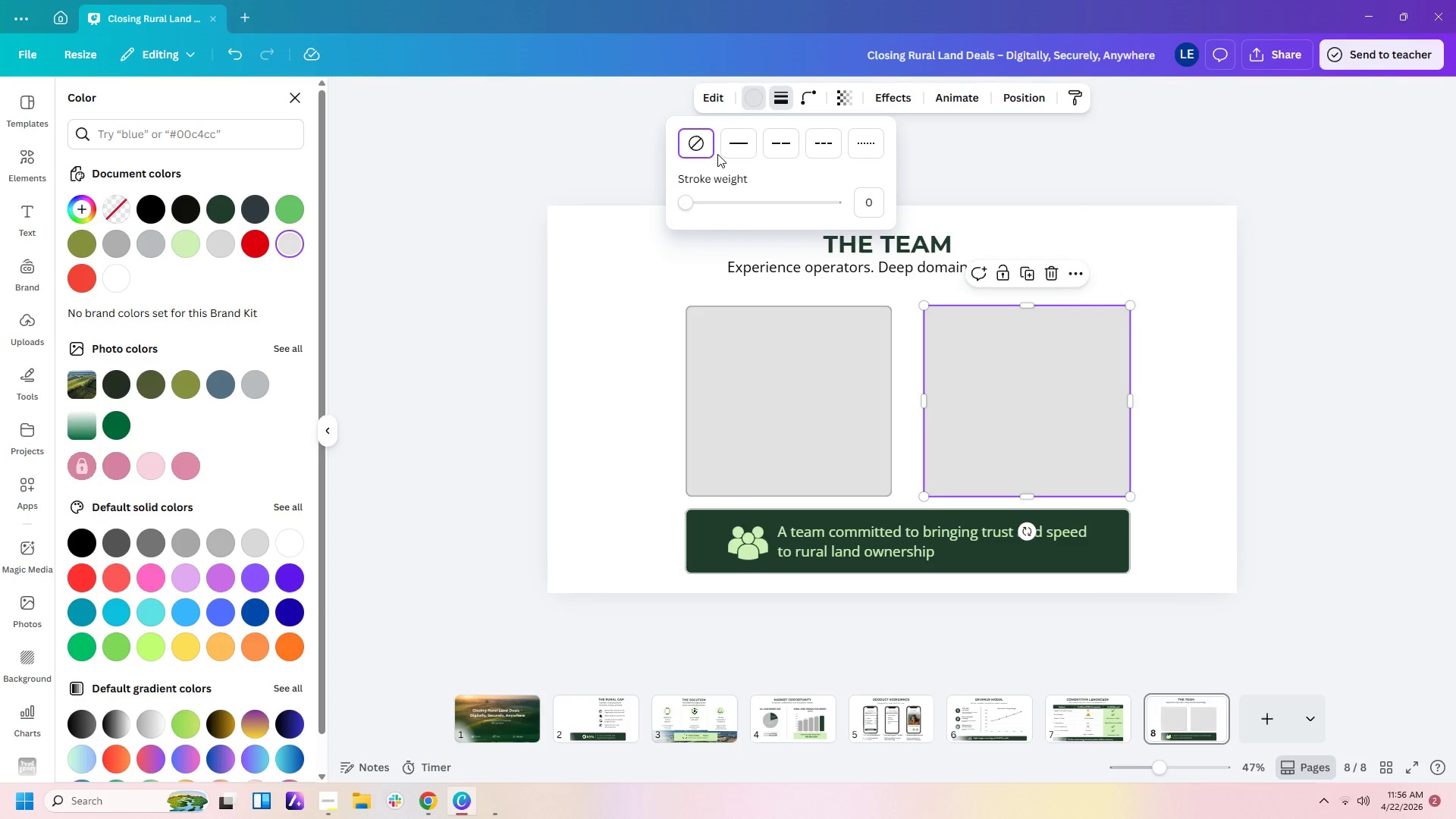 
double_click([731, 156])
 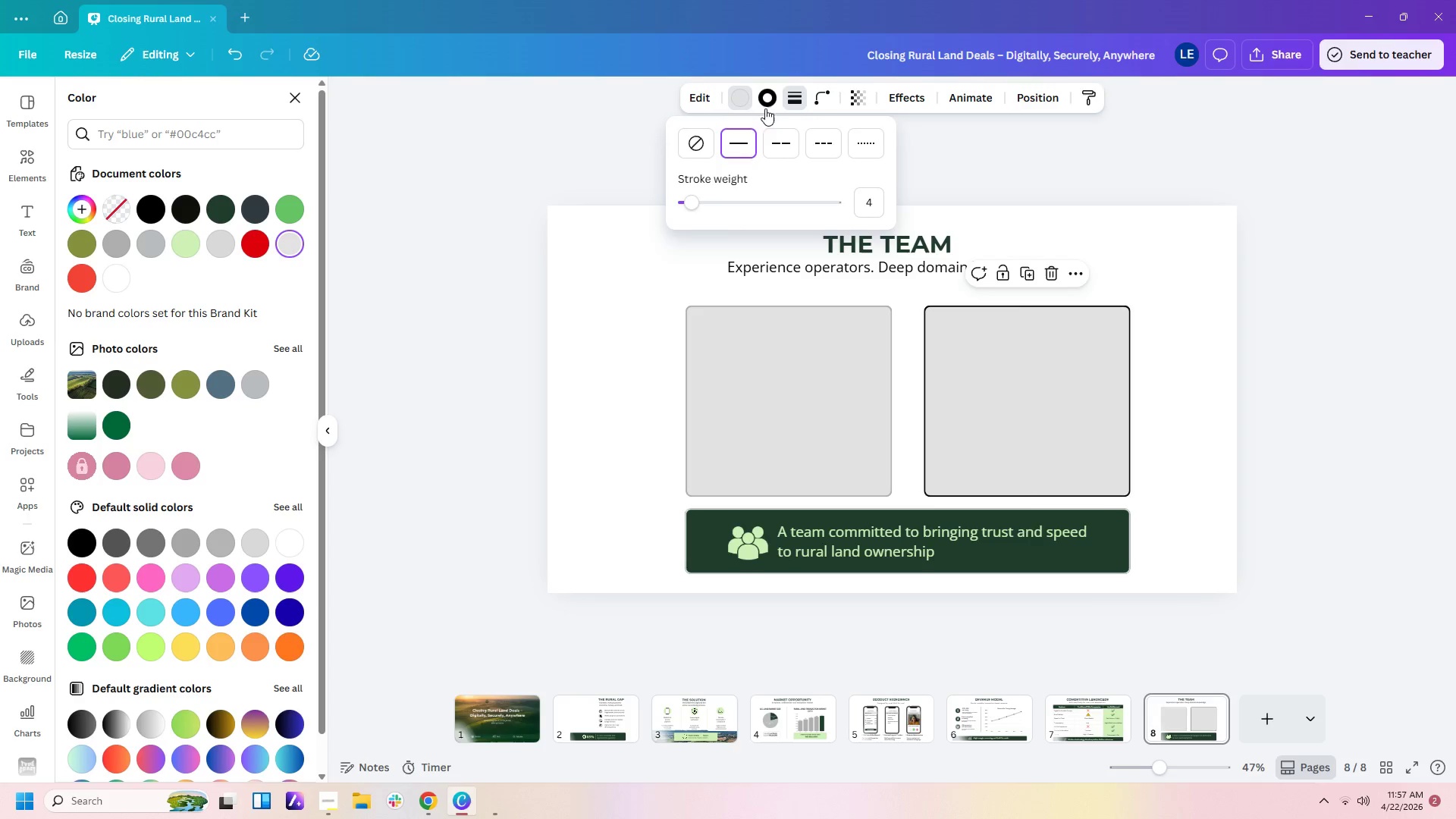 
left_click([766, 99])
 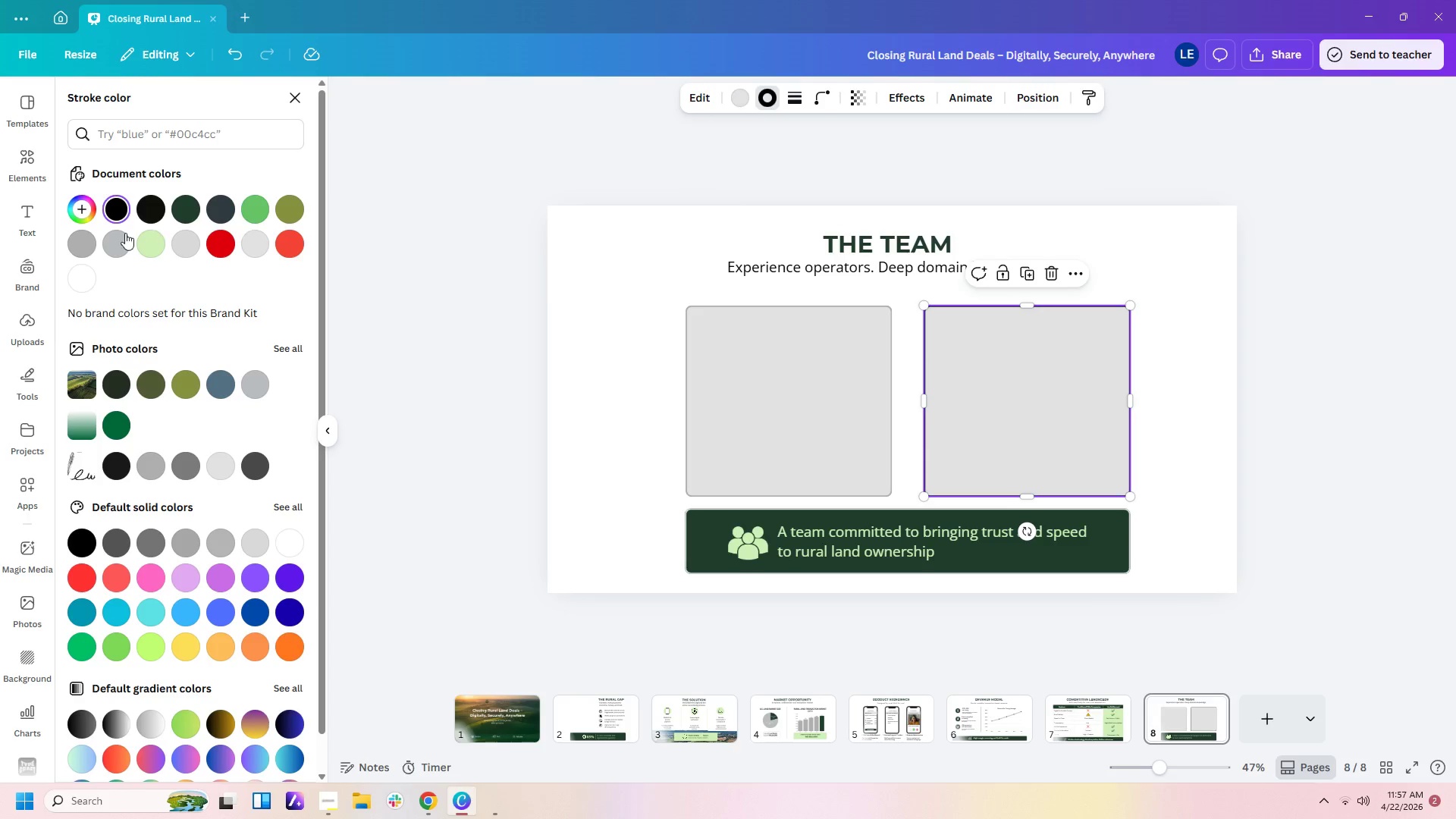 
left_click([74, 243])
 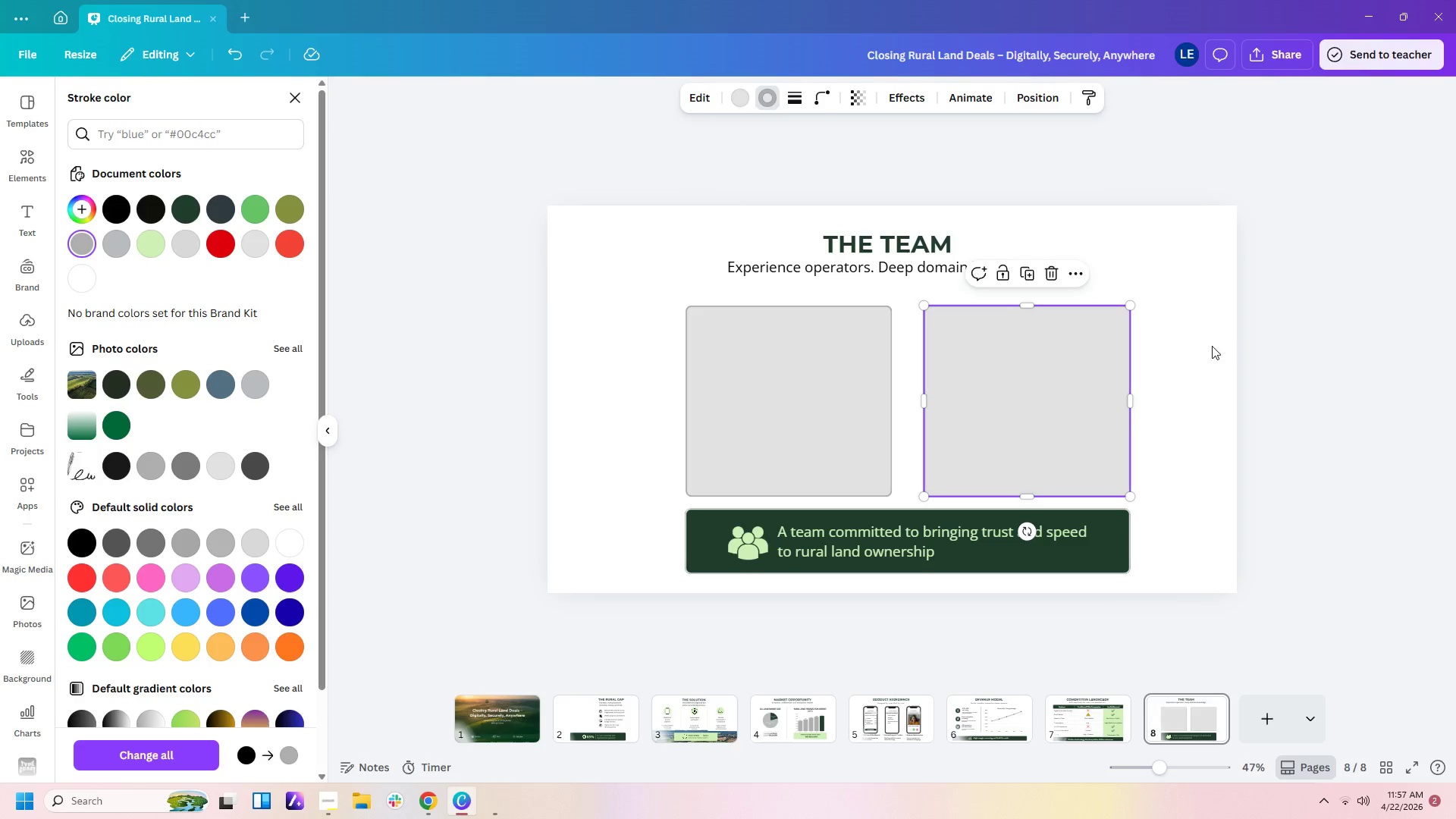 
left_click([1278, 364])
 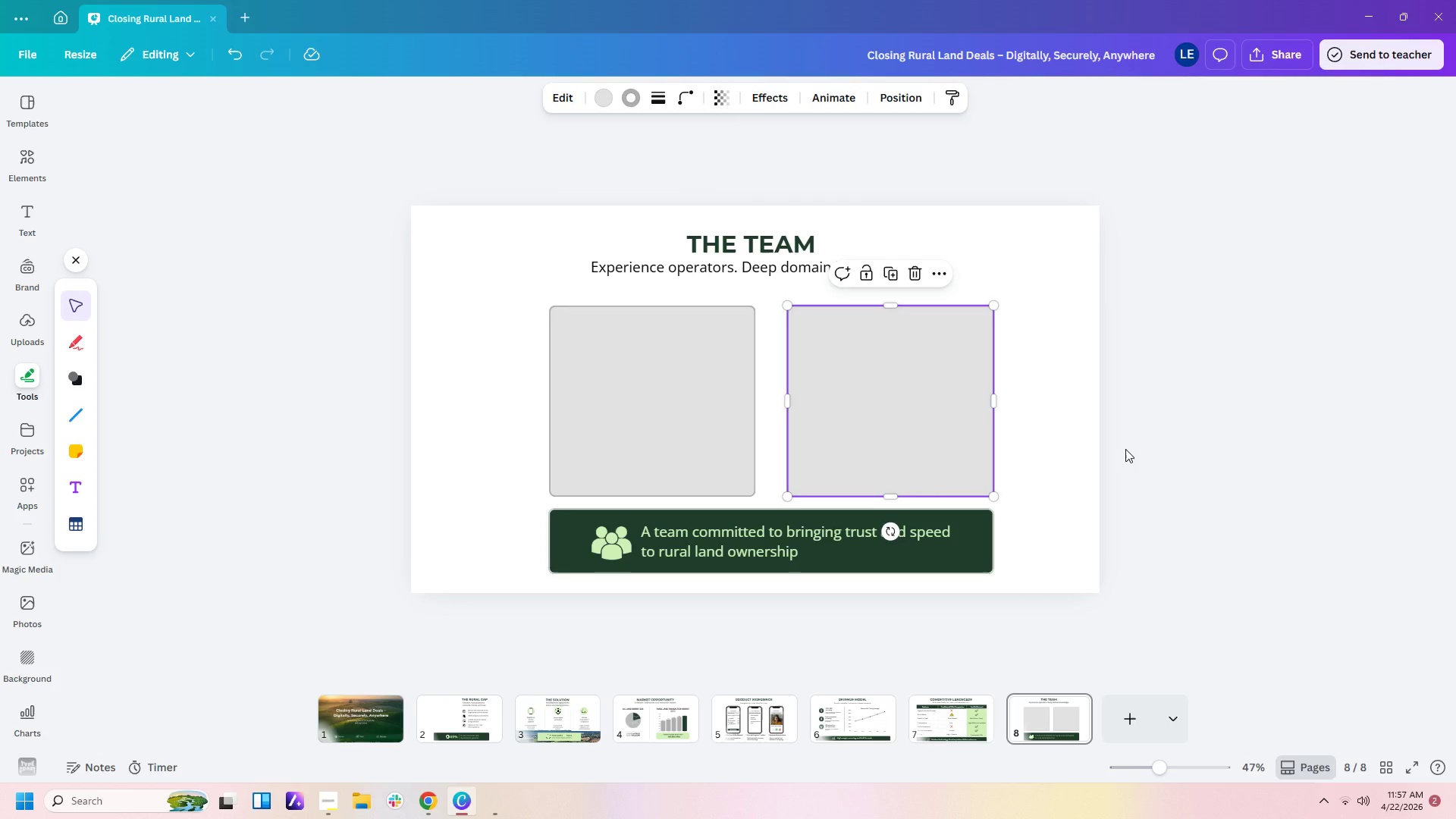 
left_click([1125, 449])
 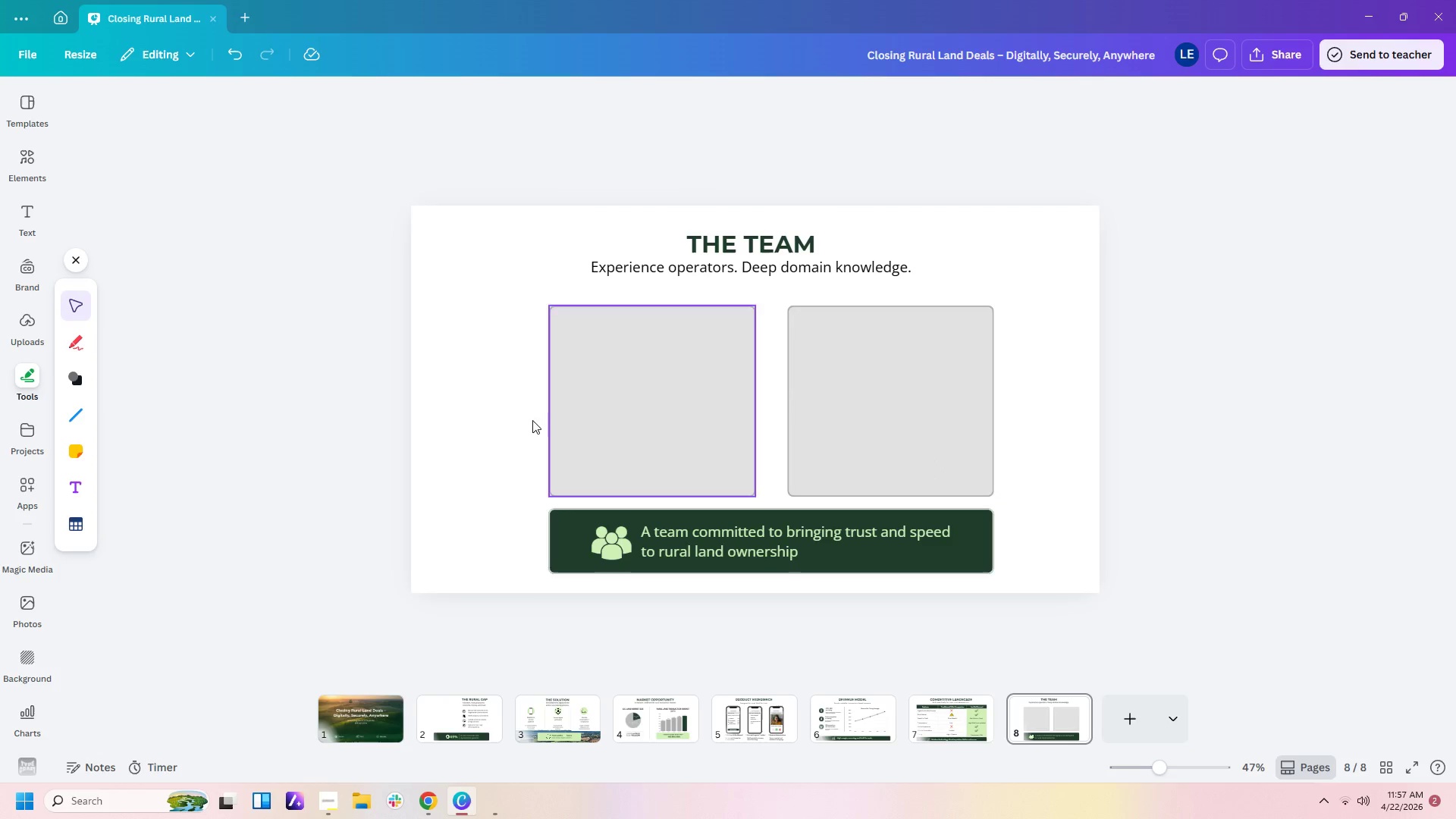 
left_click([535, 351])
 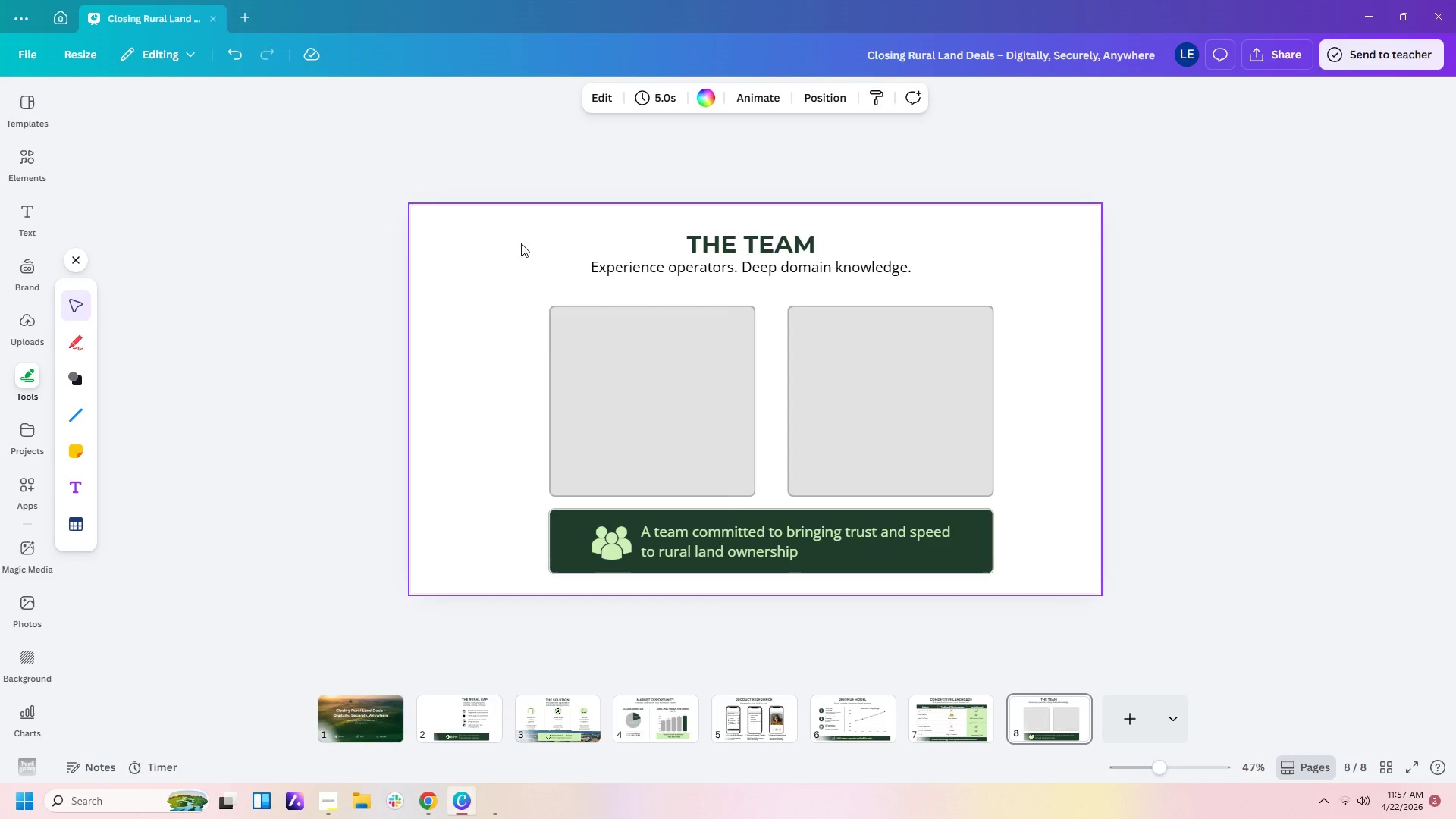 
left_click([679, 271])
 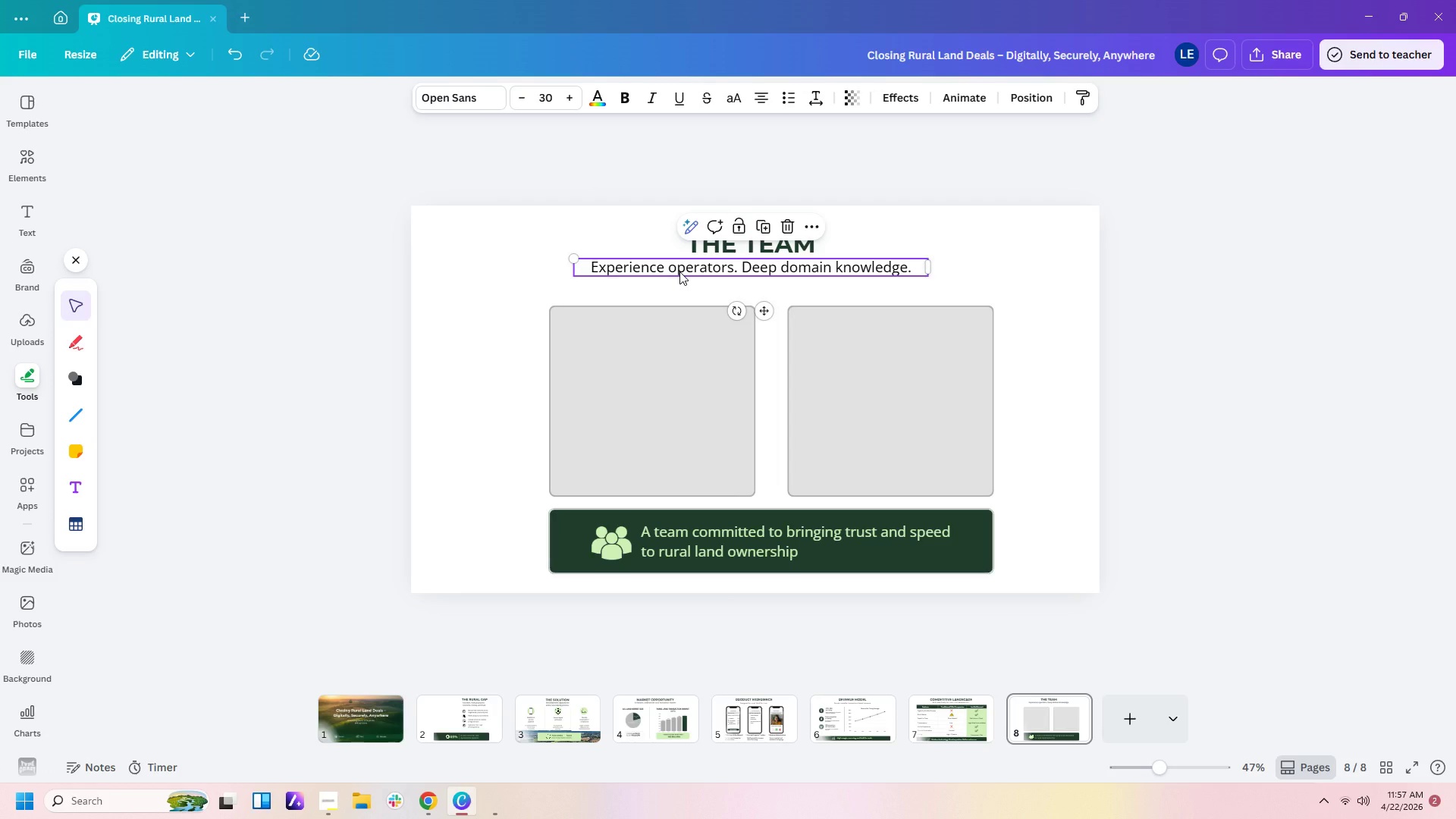 
key(Control+C)
 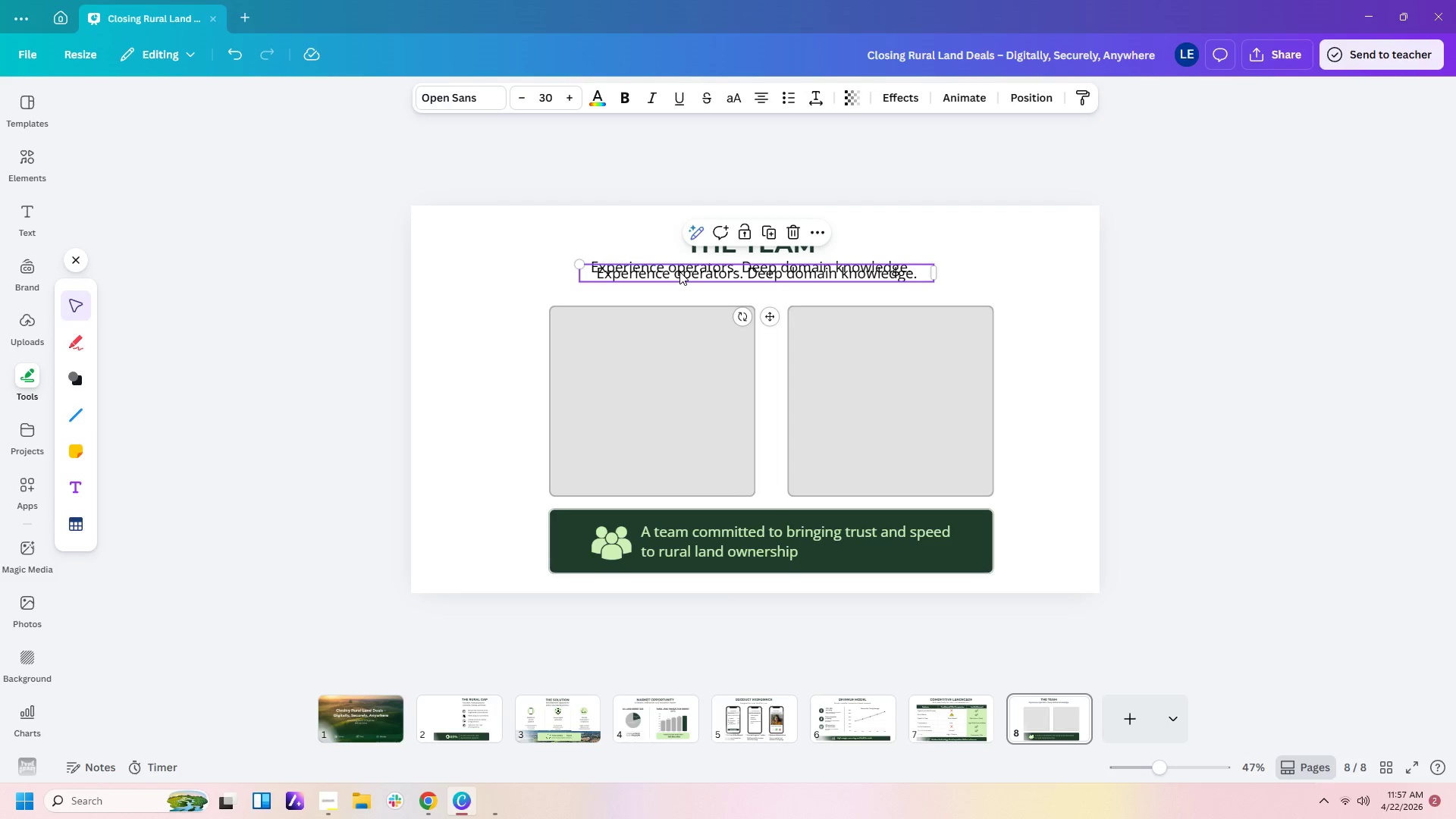 
key(Control+V)
 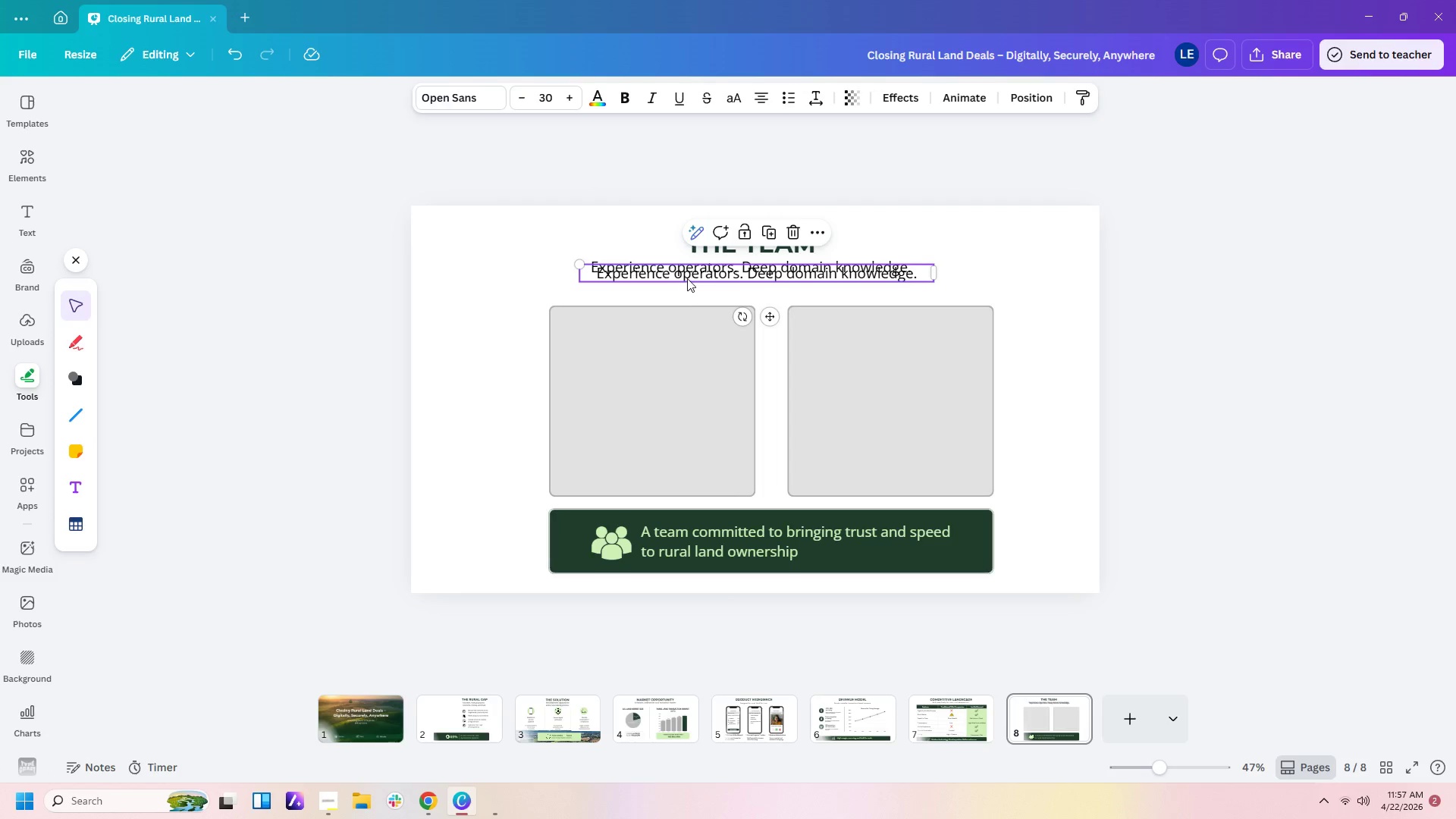 
left_click_drag(start_coordinate=[687, 278], to_coordinate=[676, 352])
 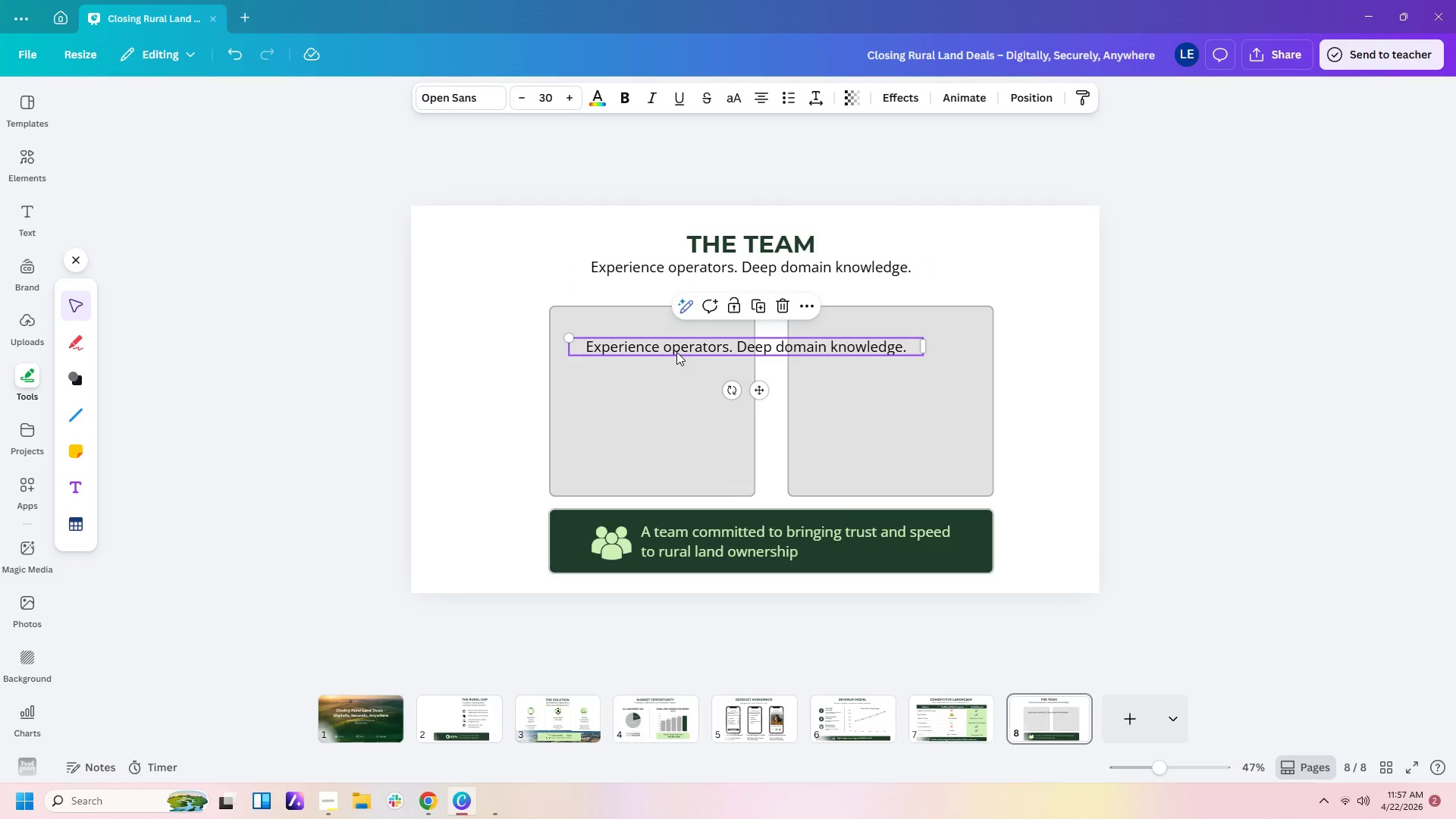 
double_click([676, 352])
 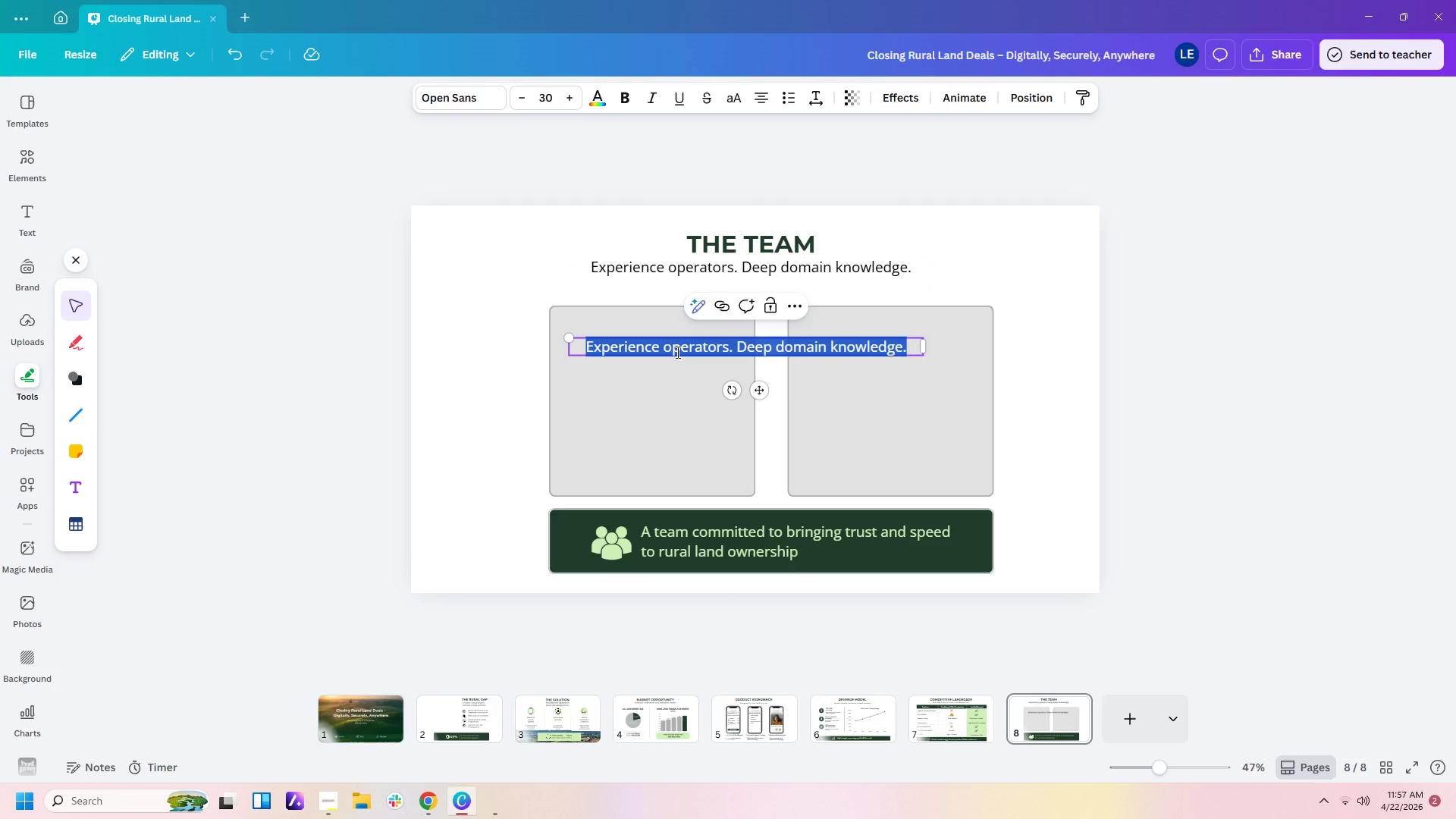 
type(FOUNDER & CEO)
 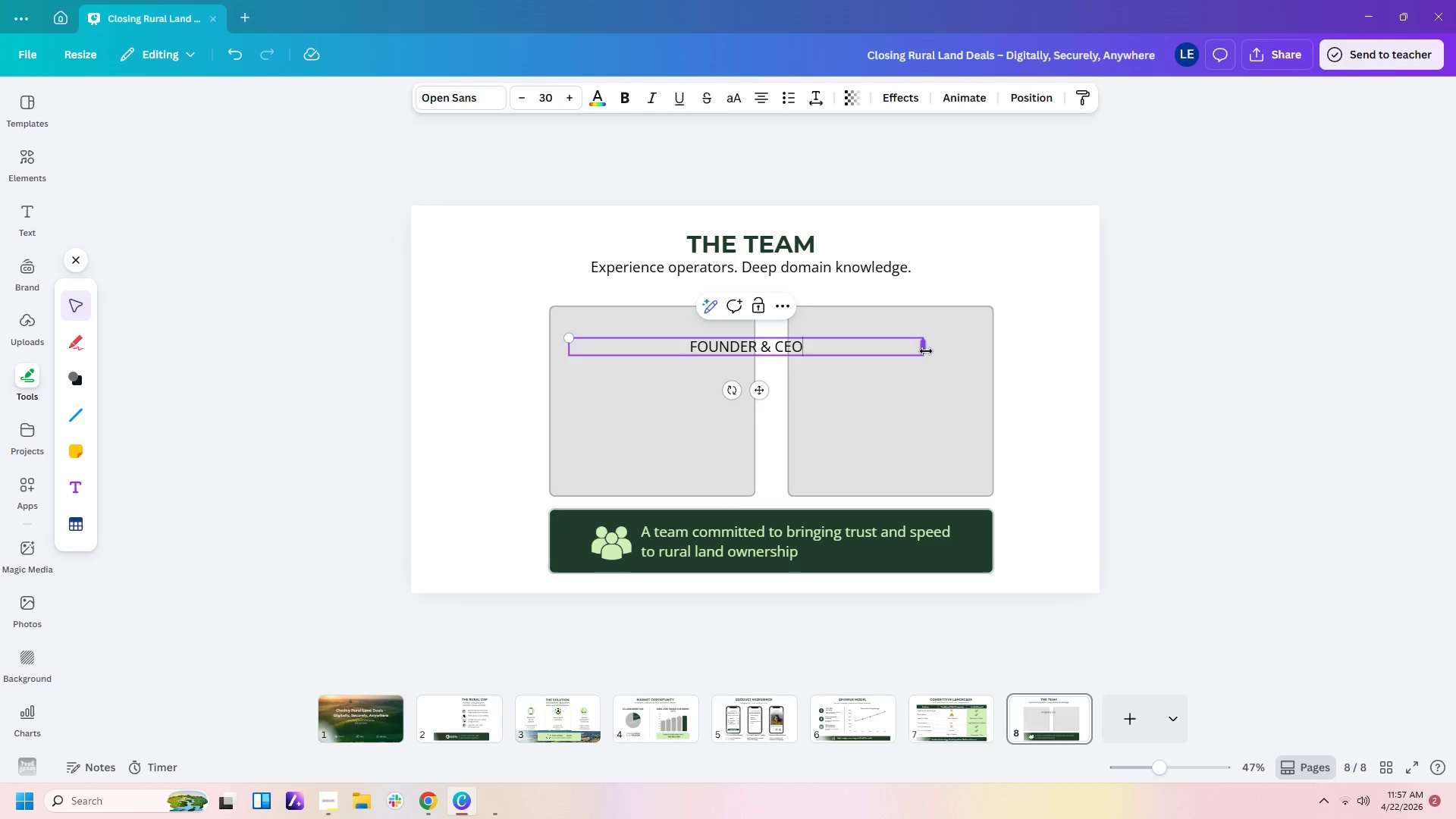 
left_click_drag(start_coordinate=[925, 351], to_coordinate=[717, 351])
 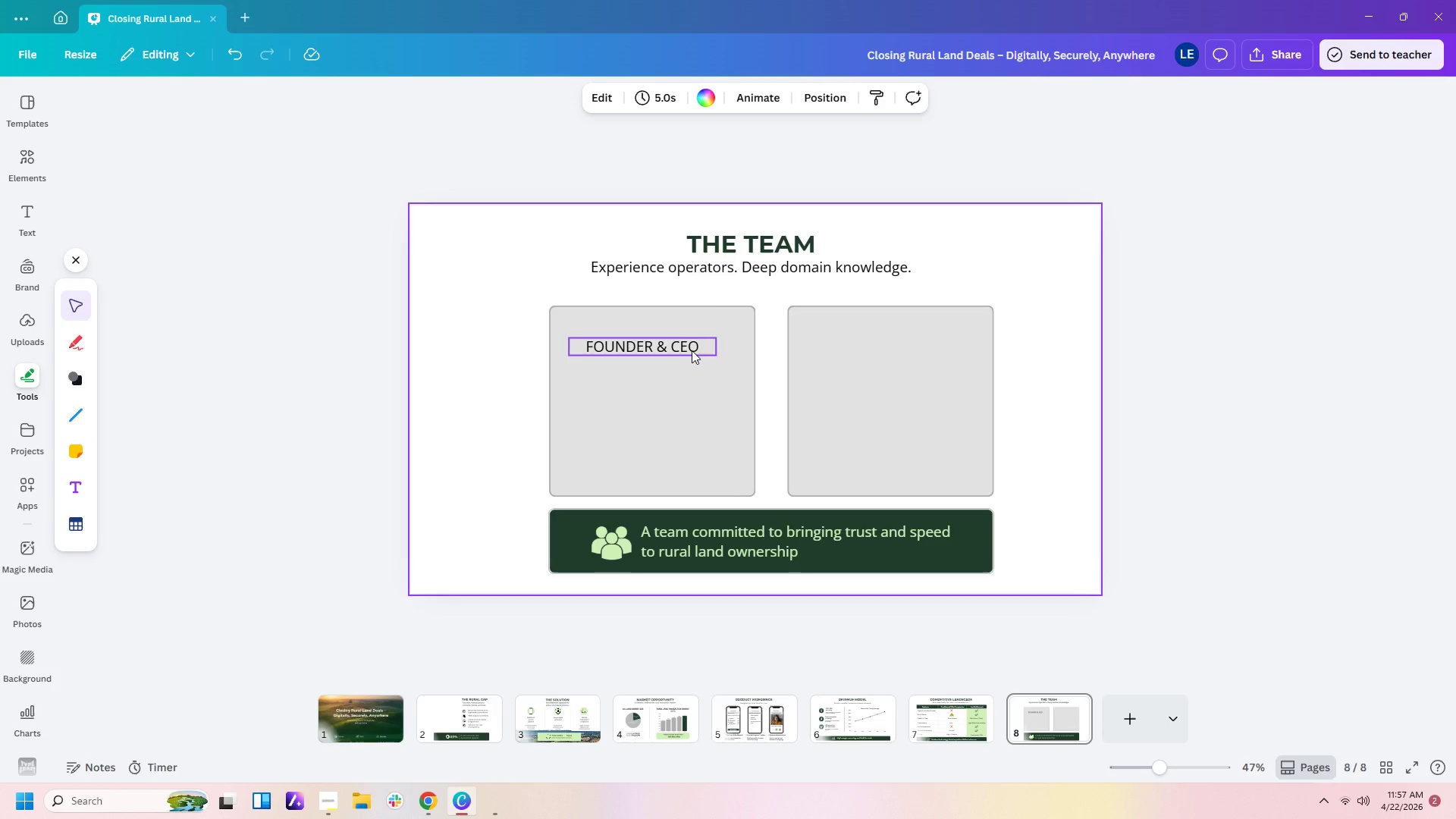 
left_click_drag(start_coordinate=[690, 350], to_coordinate=[702, 340])
 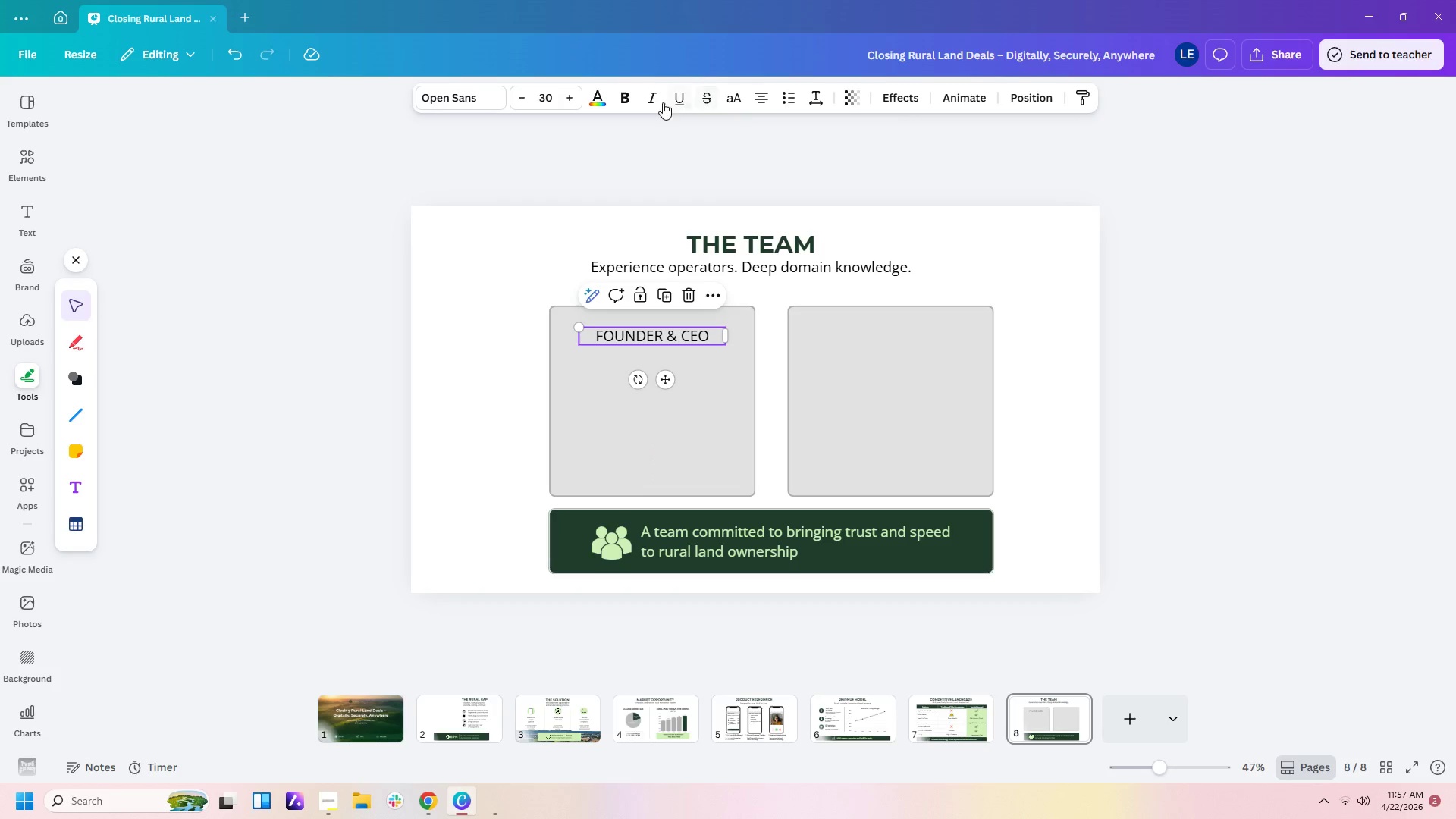 
mouse_move([635, 120])
 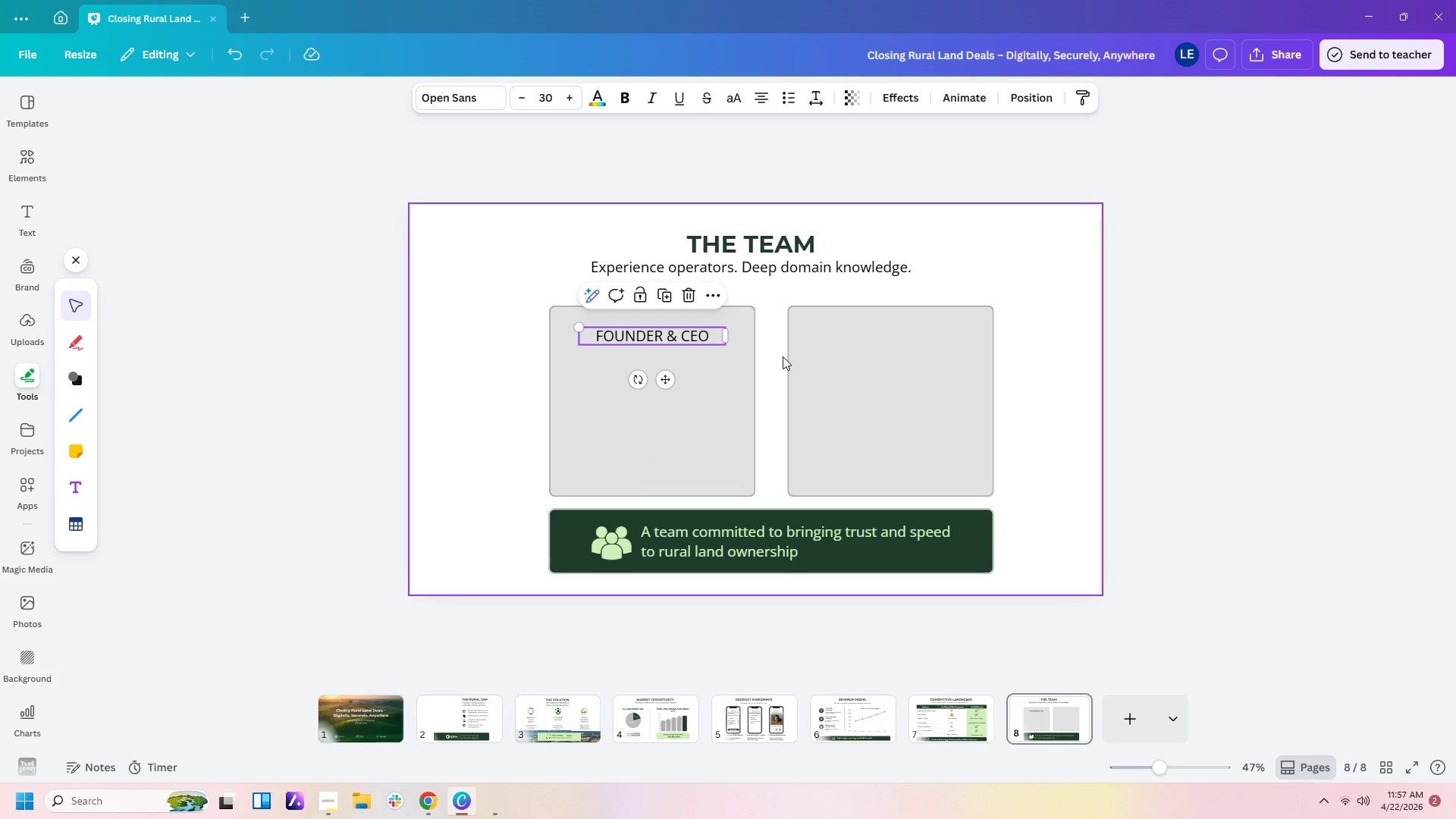 
left_click([780, 357])
 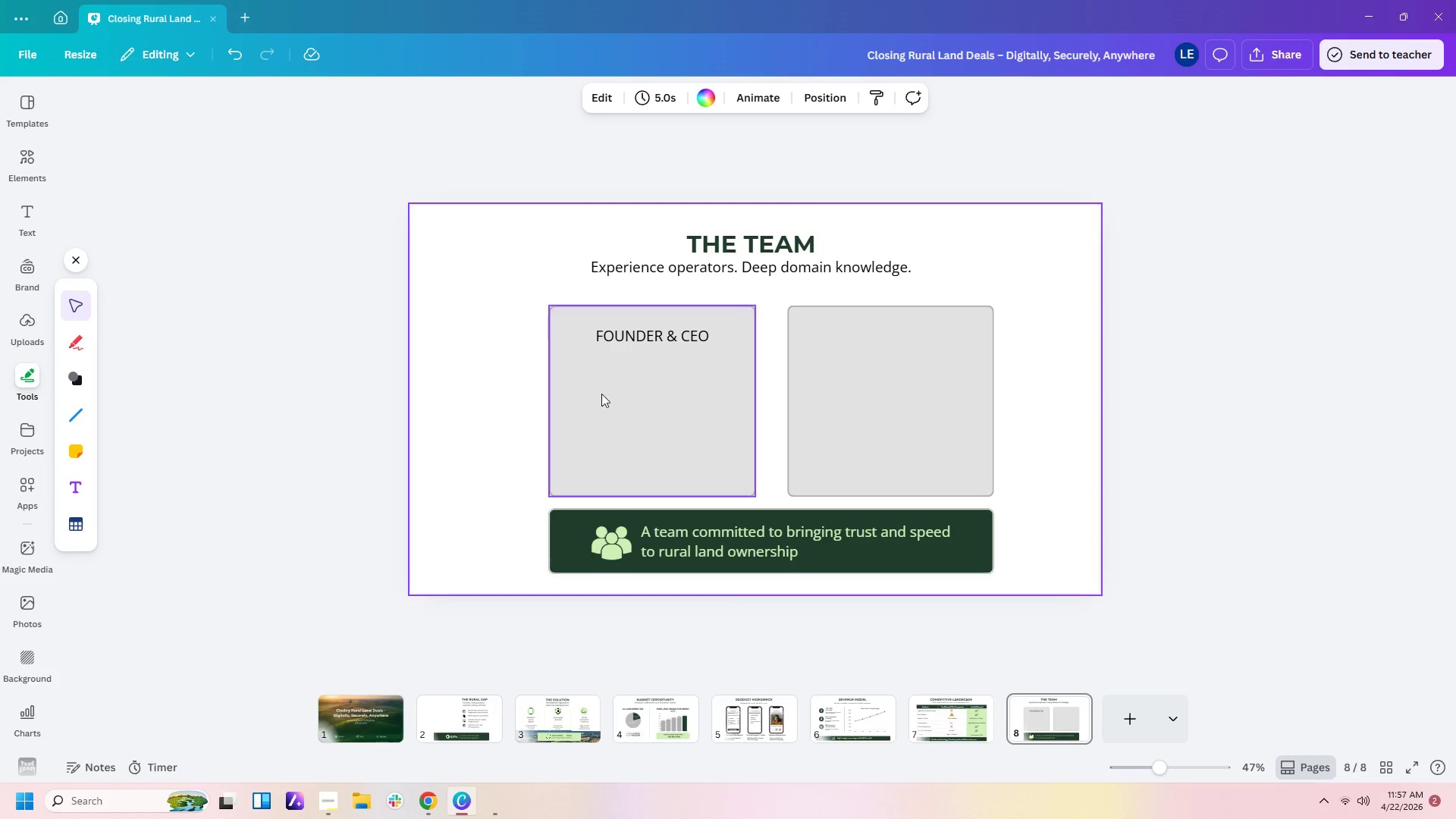 
left_click([679, 337])
 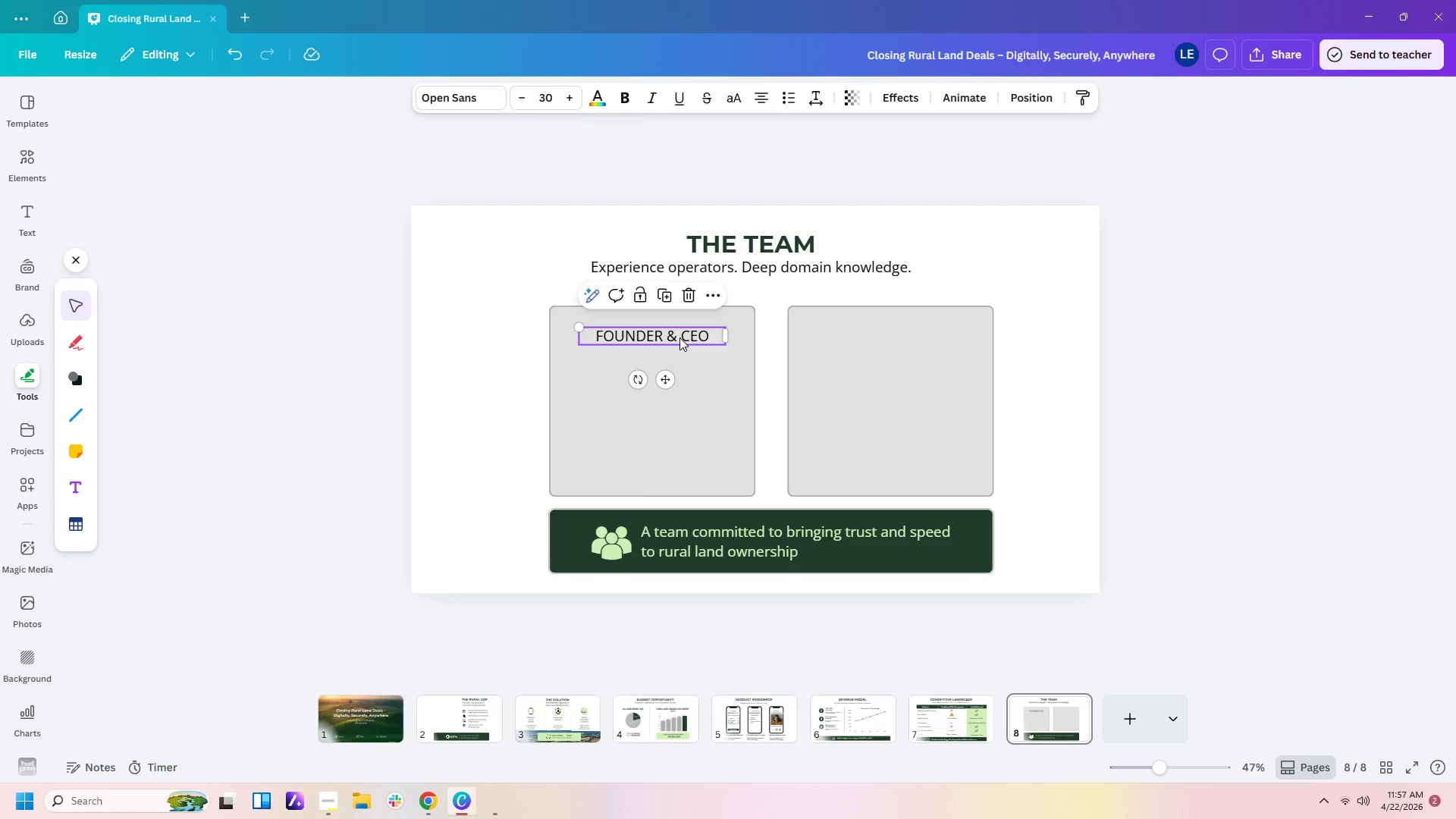 
key(Control+C)
 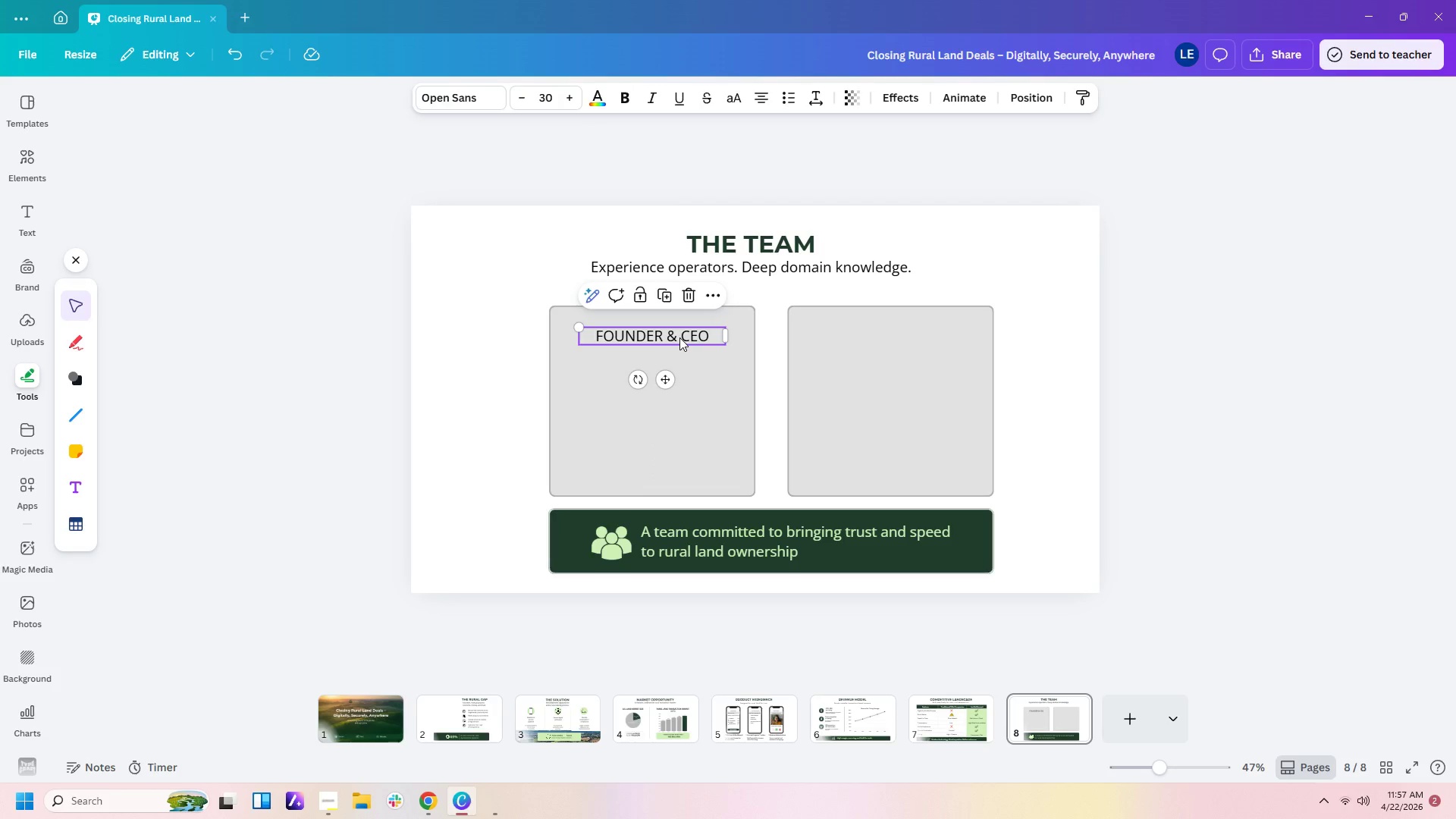 
key(Control+V)
 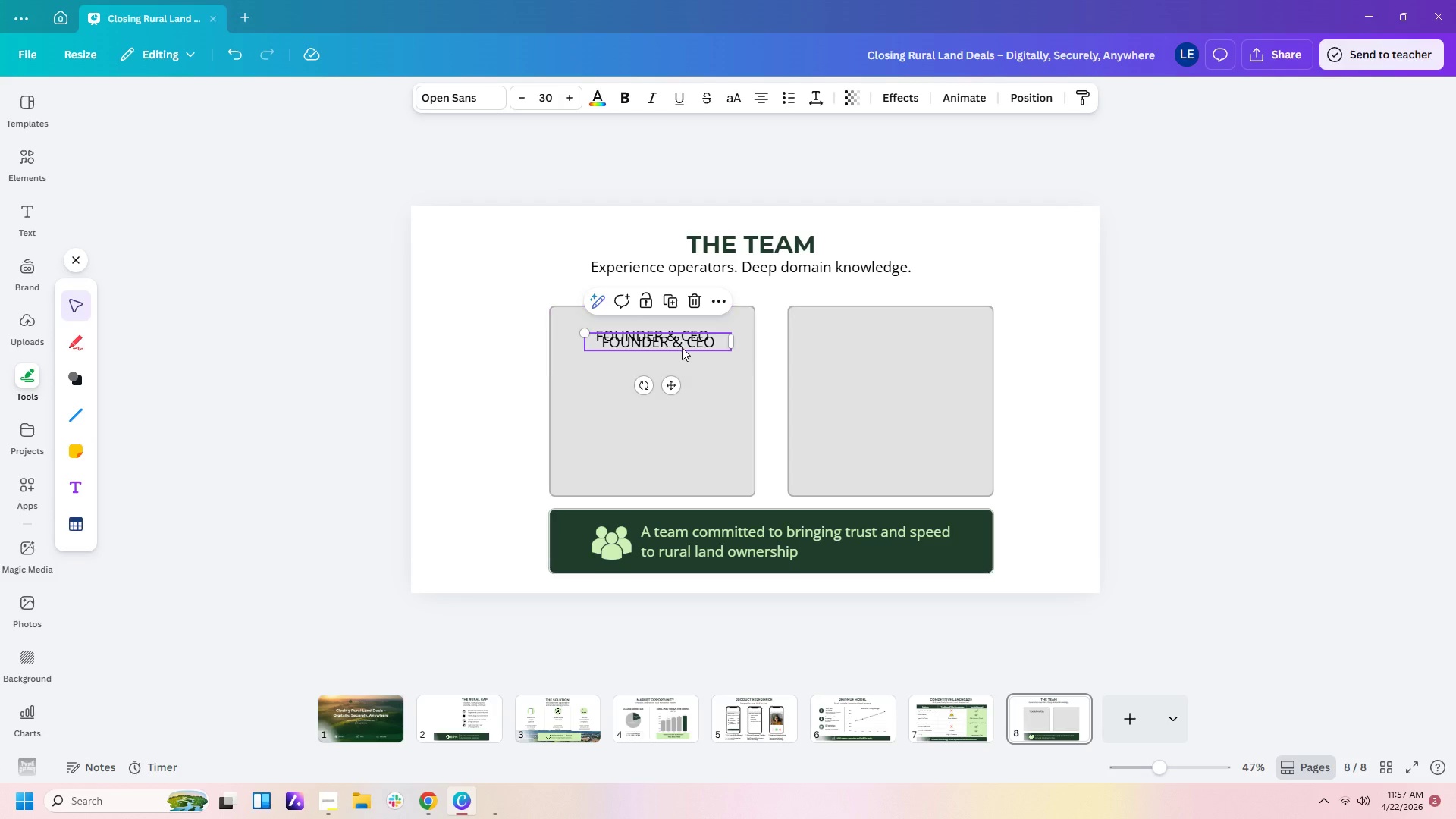 
left_click_drag(start_coordinate=[682, 344], to_coordinate=[724, 393])
 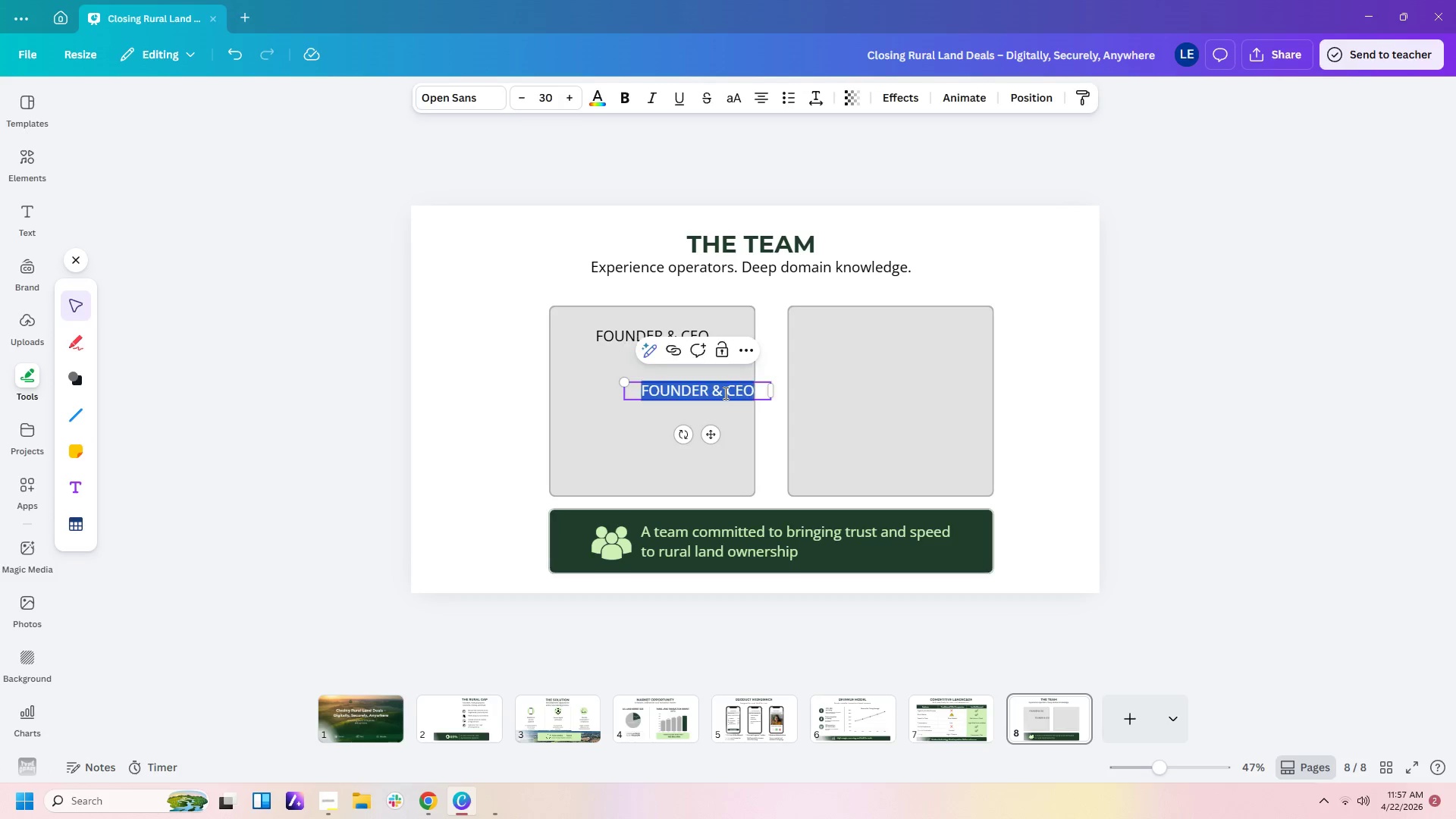 
double_click([724, 393])
 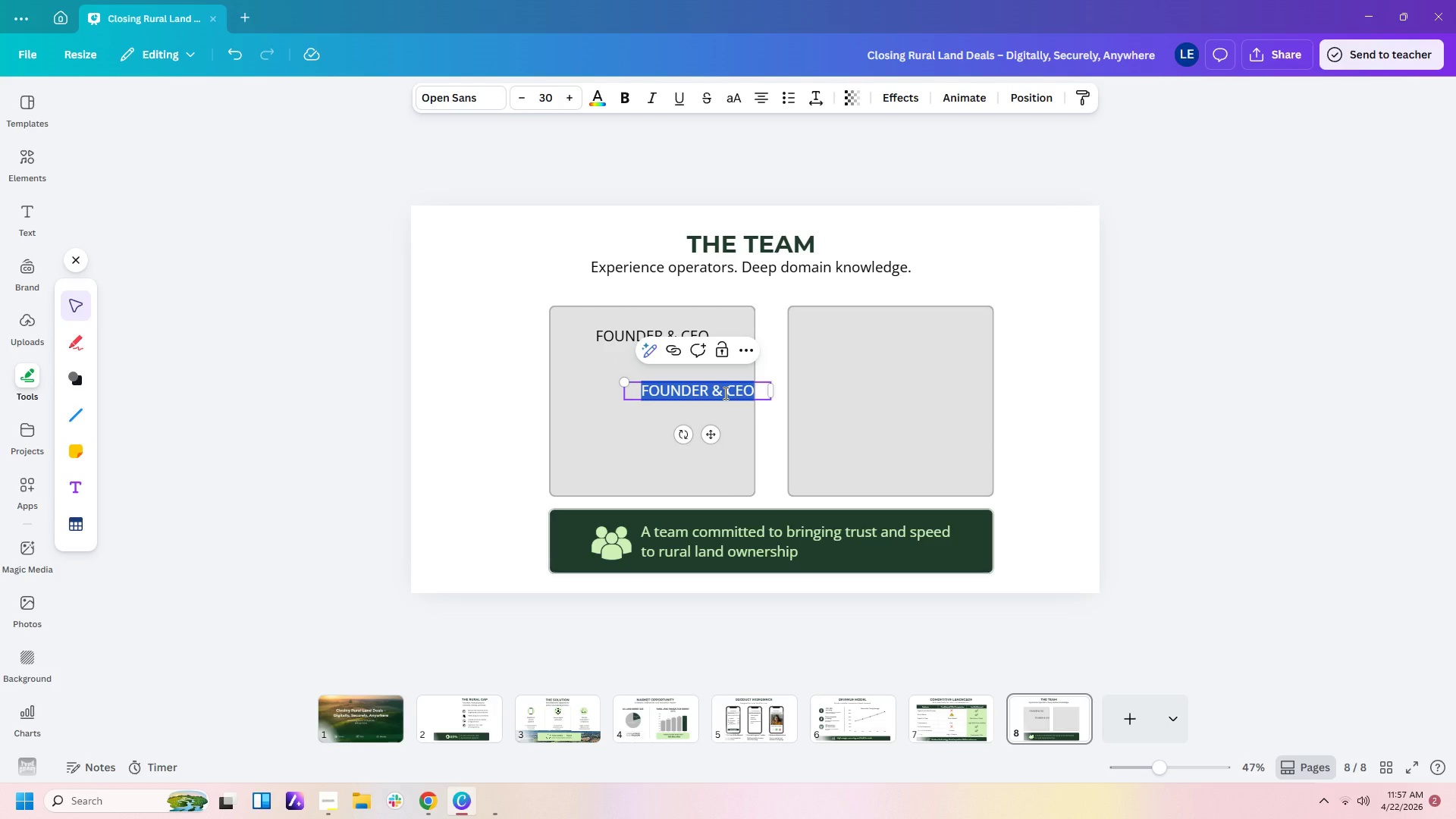 
type(jAM)
key(Backspace)
key(Backspace)
key(Backspace)
type(James Carter)
 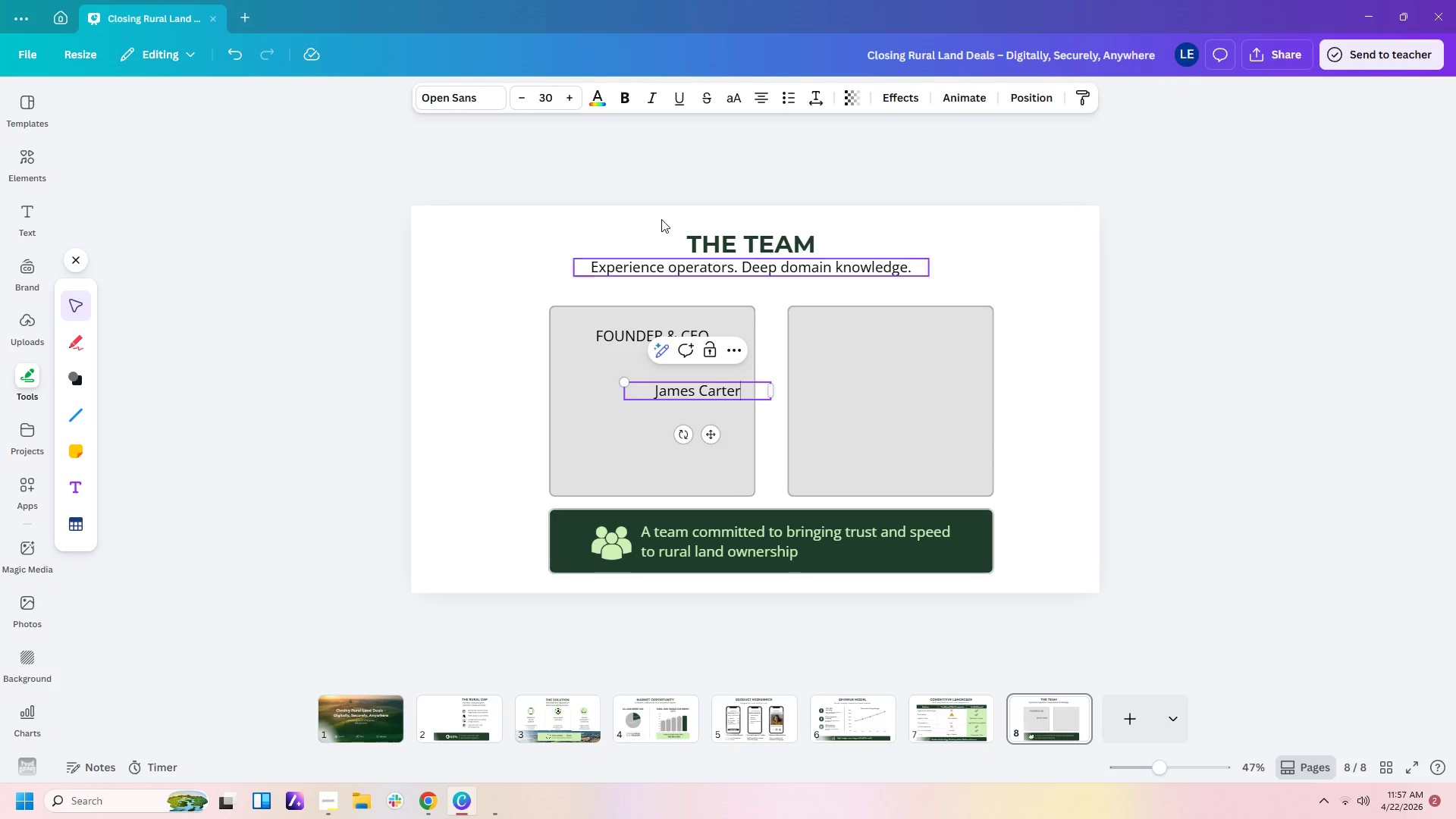 
left_click([651, 162])
 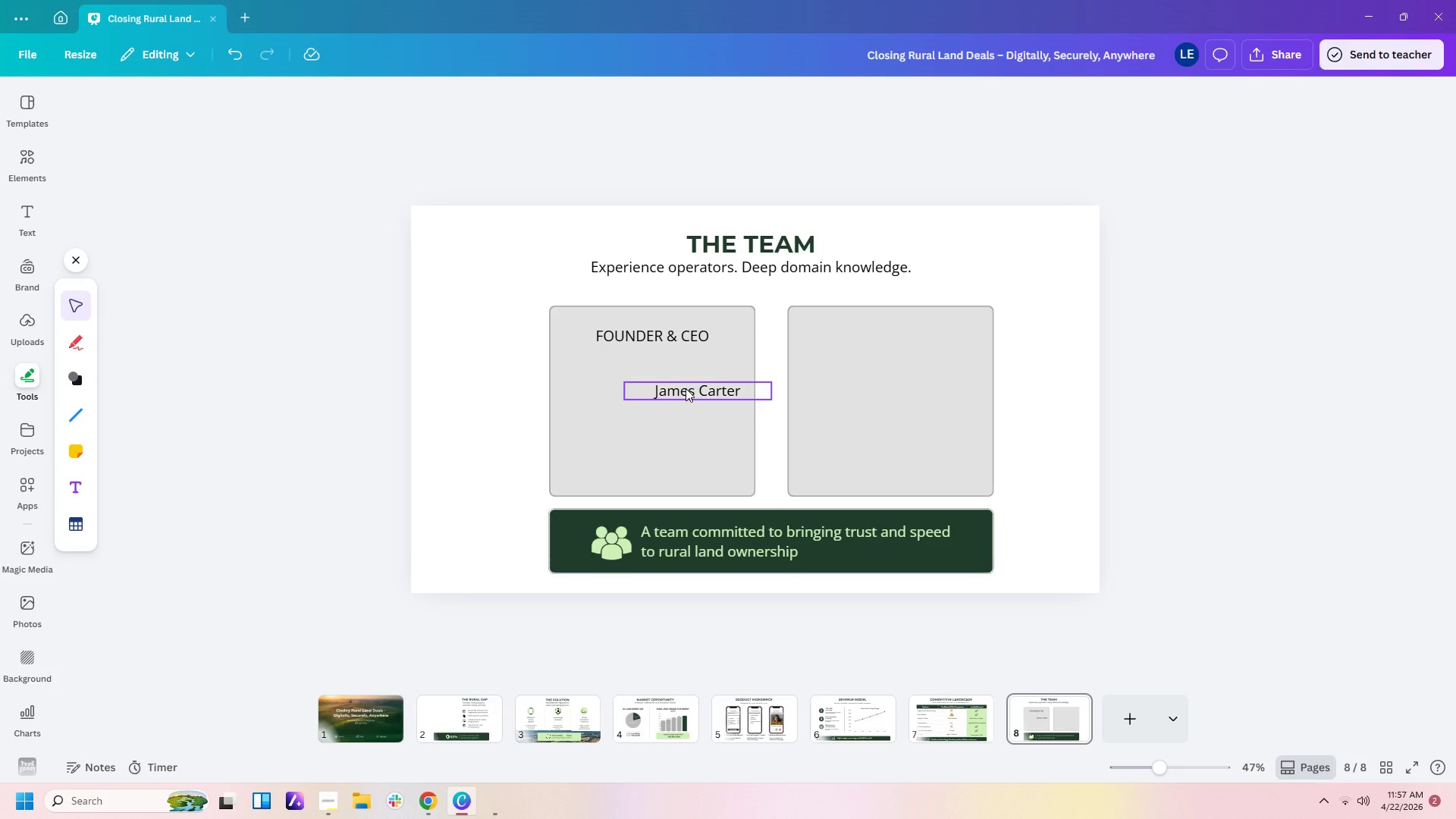 
left_click([687, 388])
 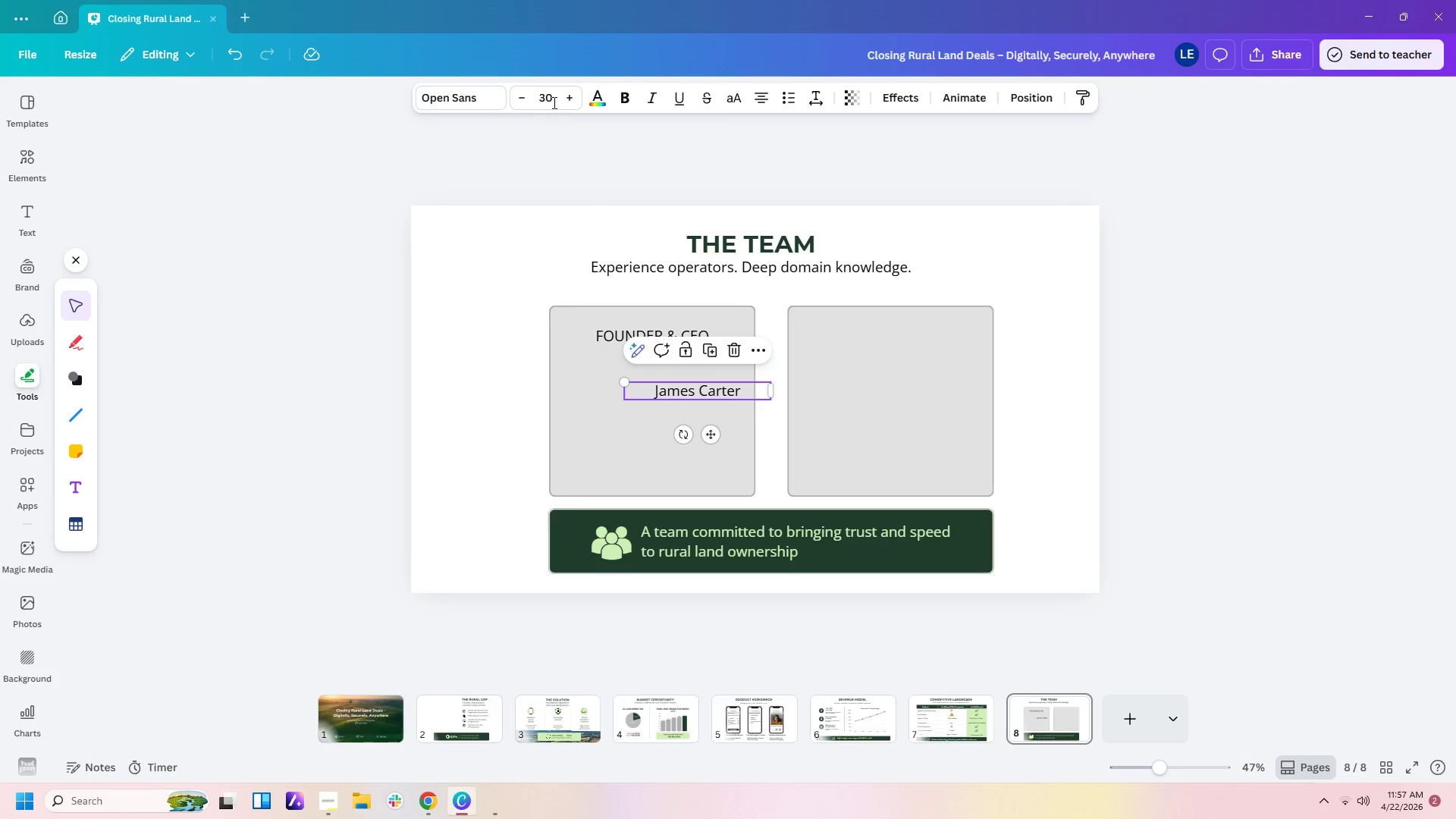 
left_click([553, 102])
 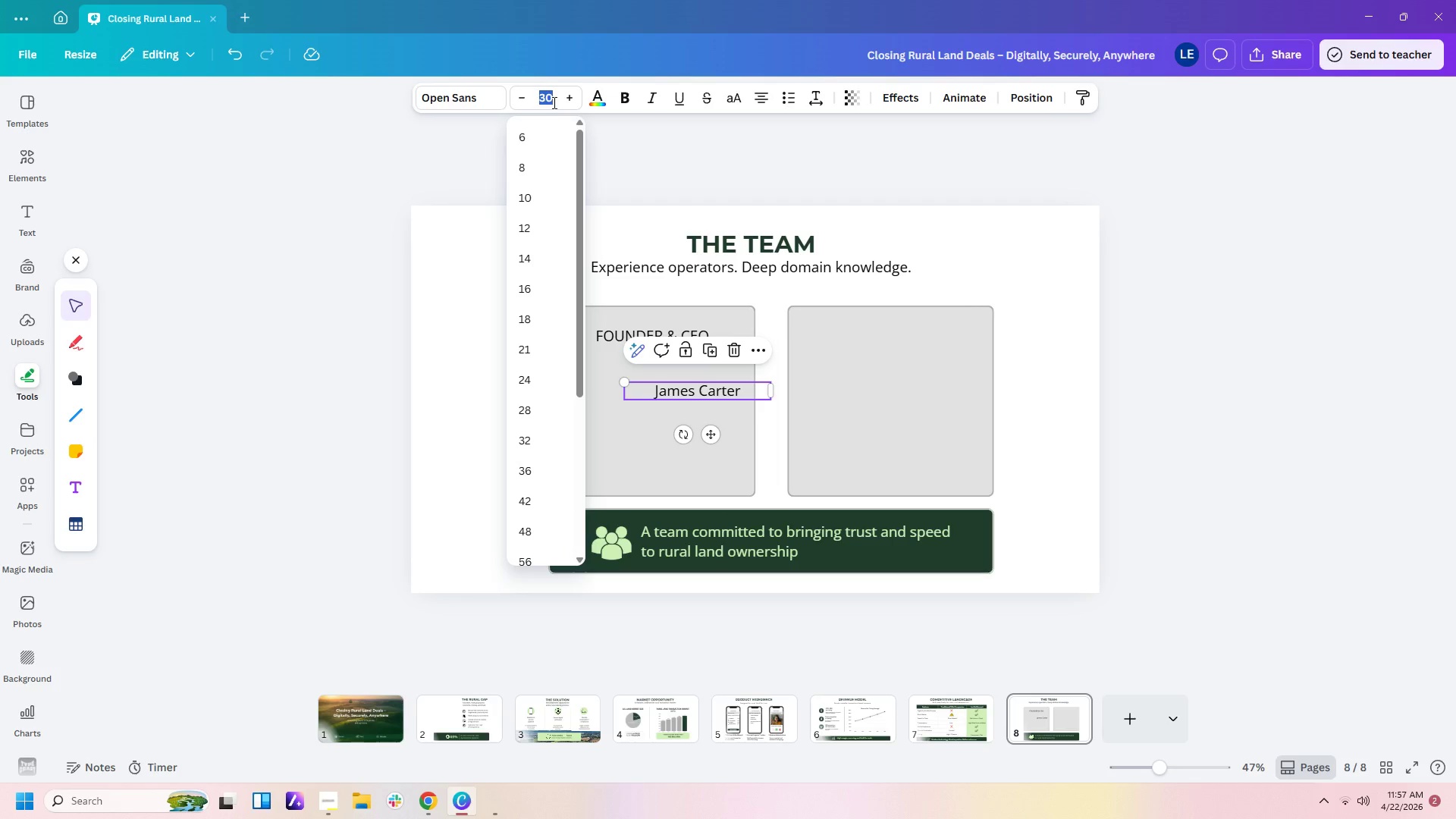 
key(Numpad2)
 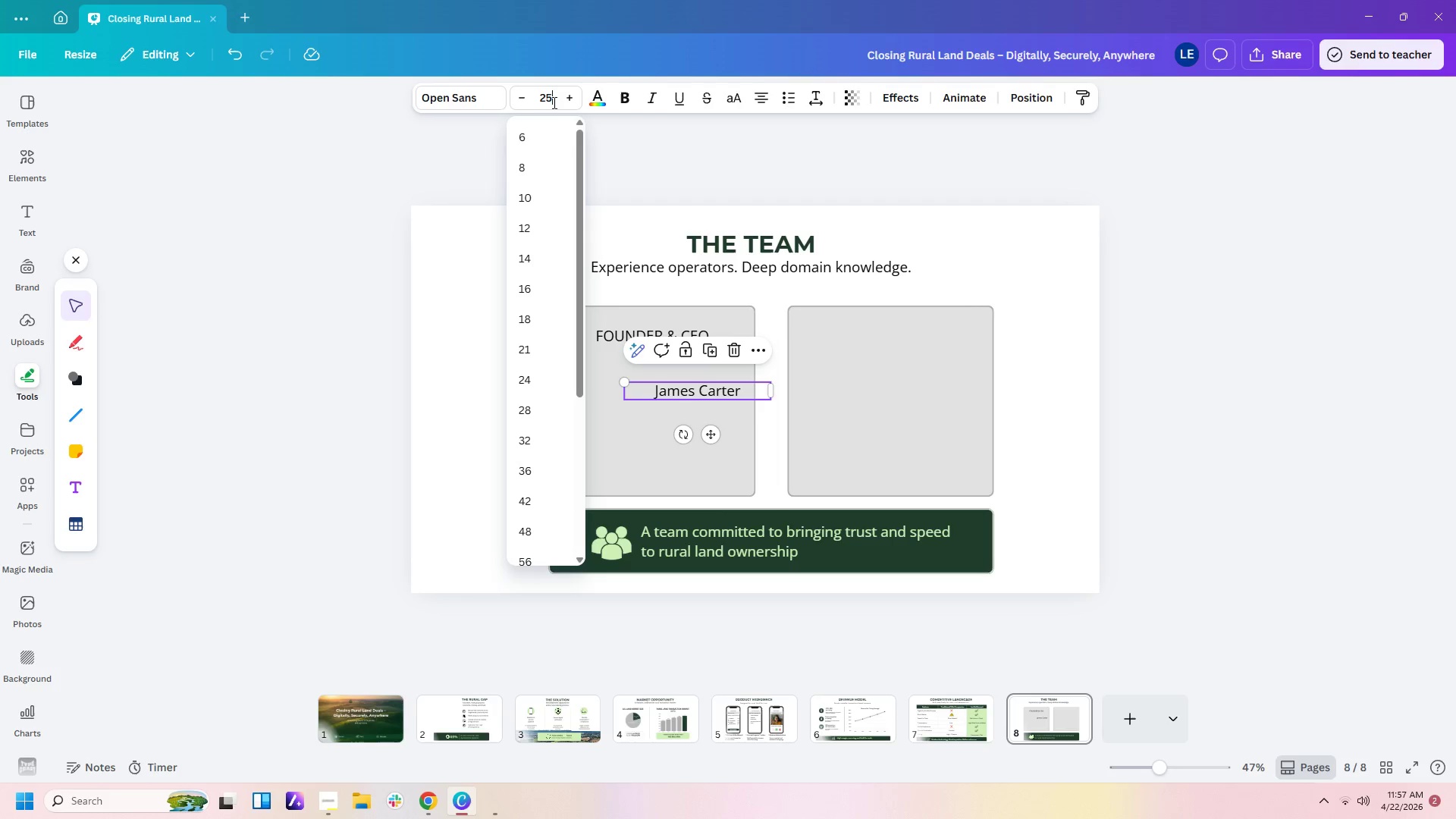 
key(Numpad5)
 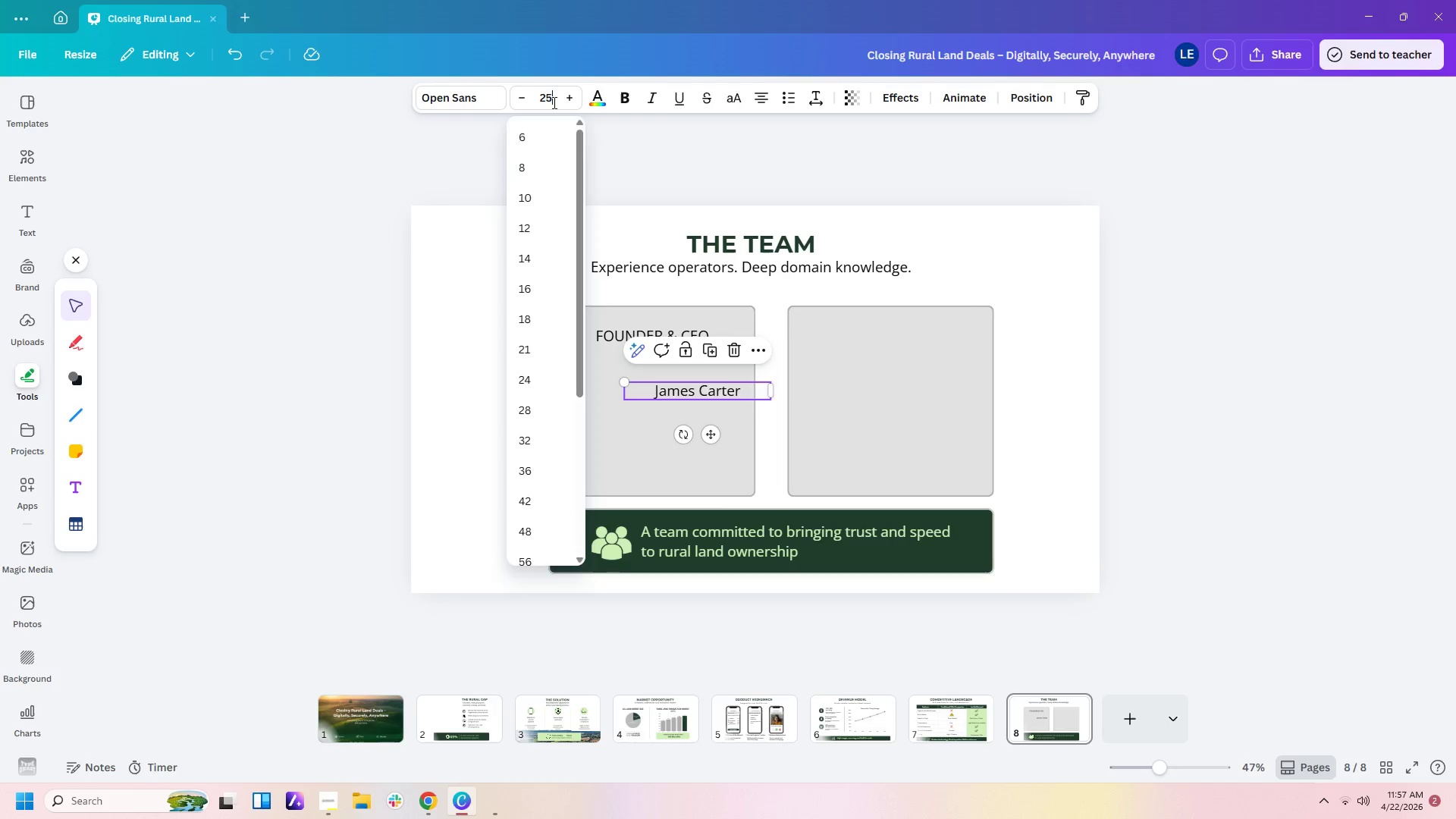 
key(Enter)
 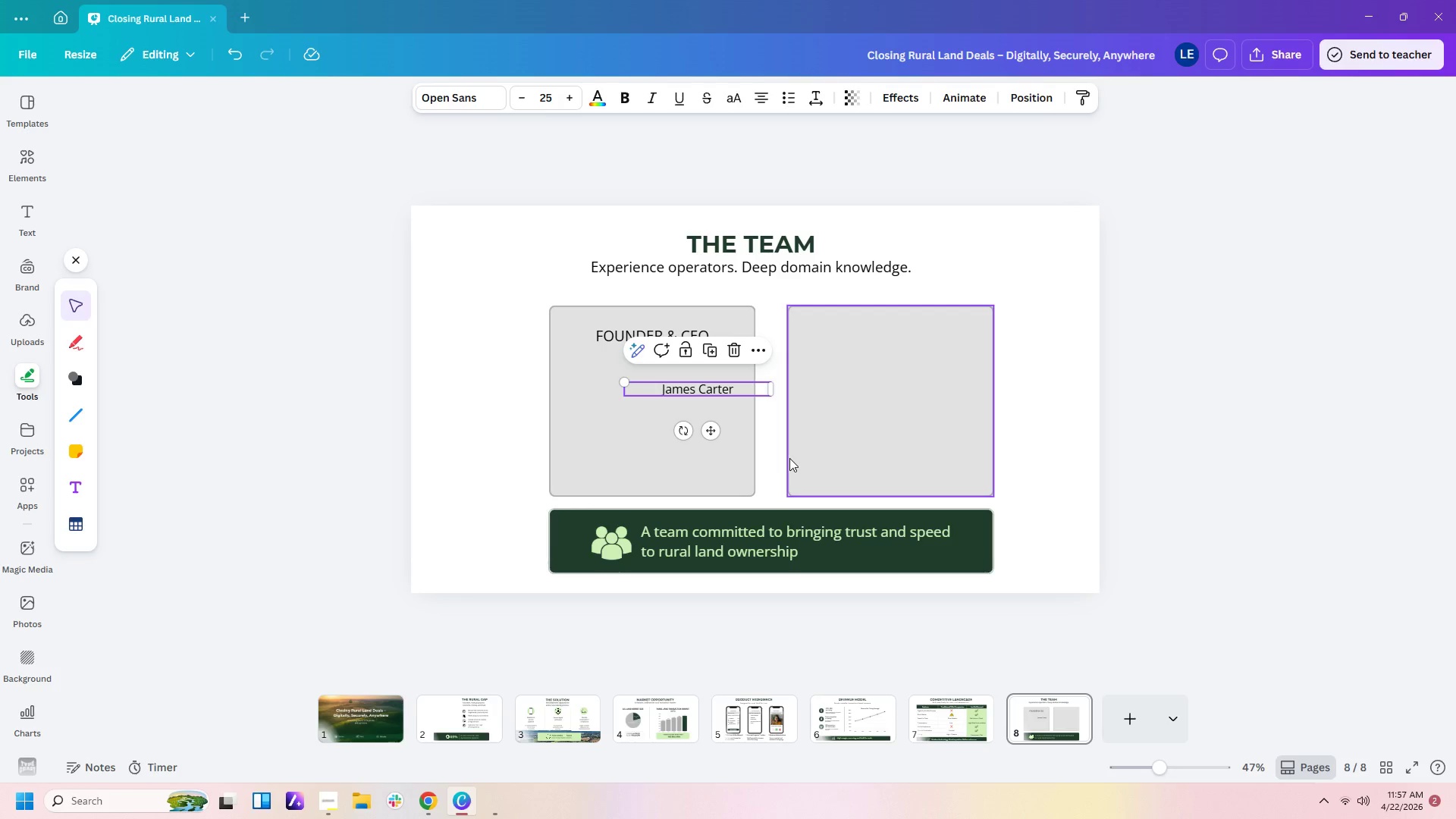 
left_click([759, 425])
 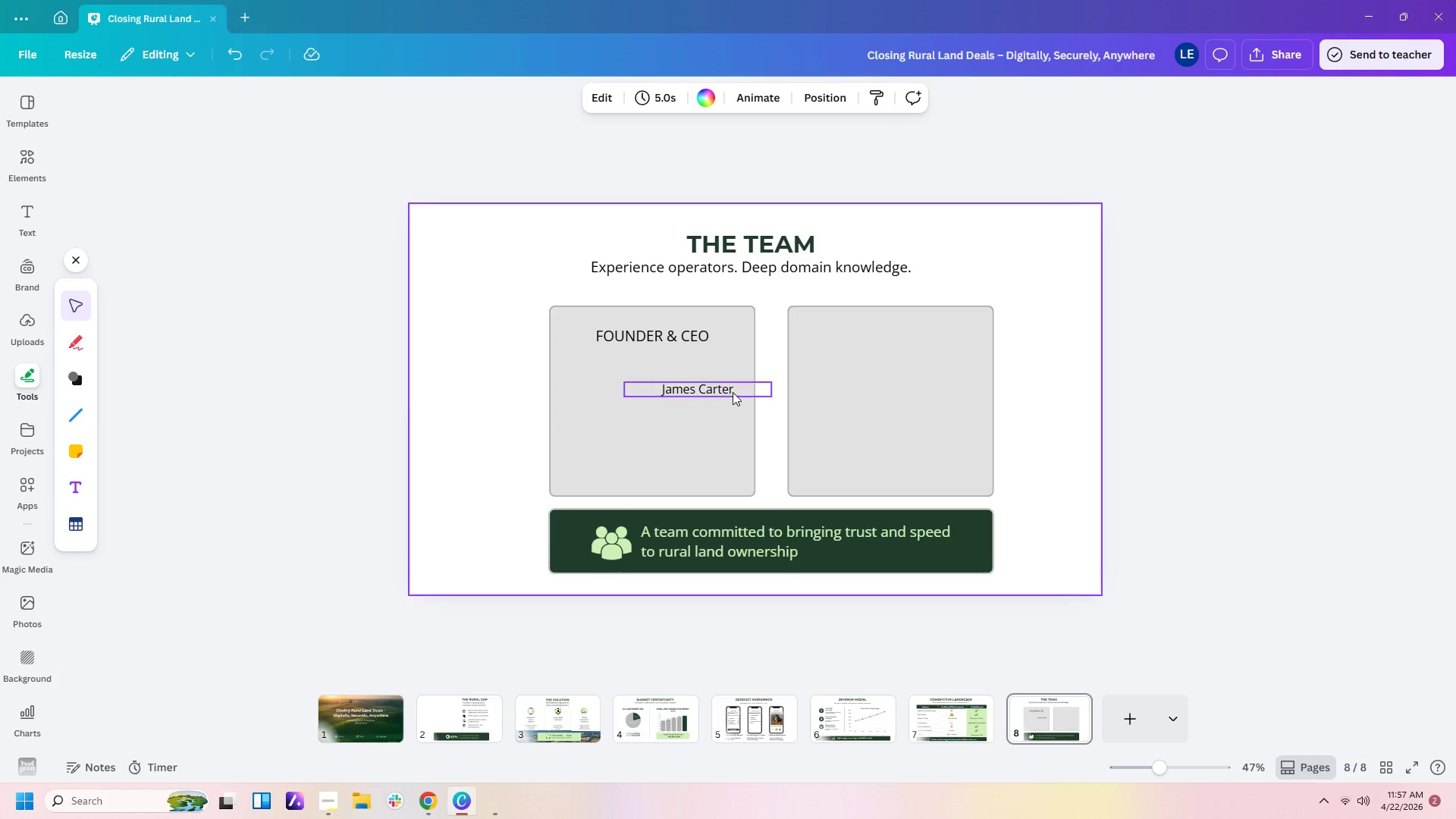 
left_click([731, 392])
 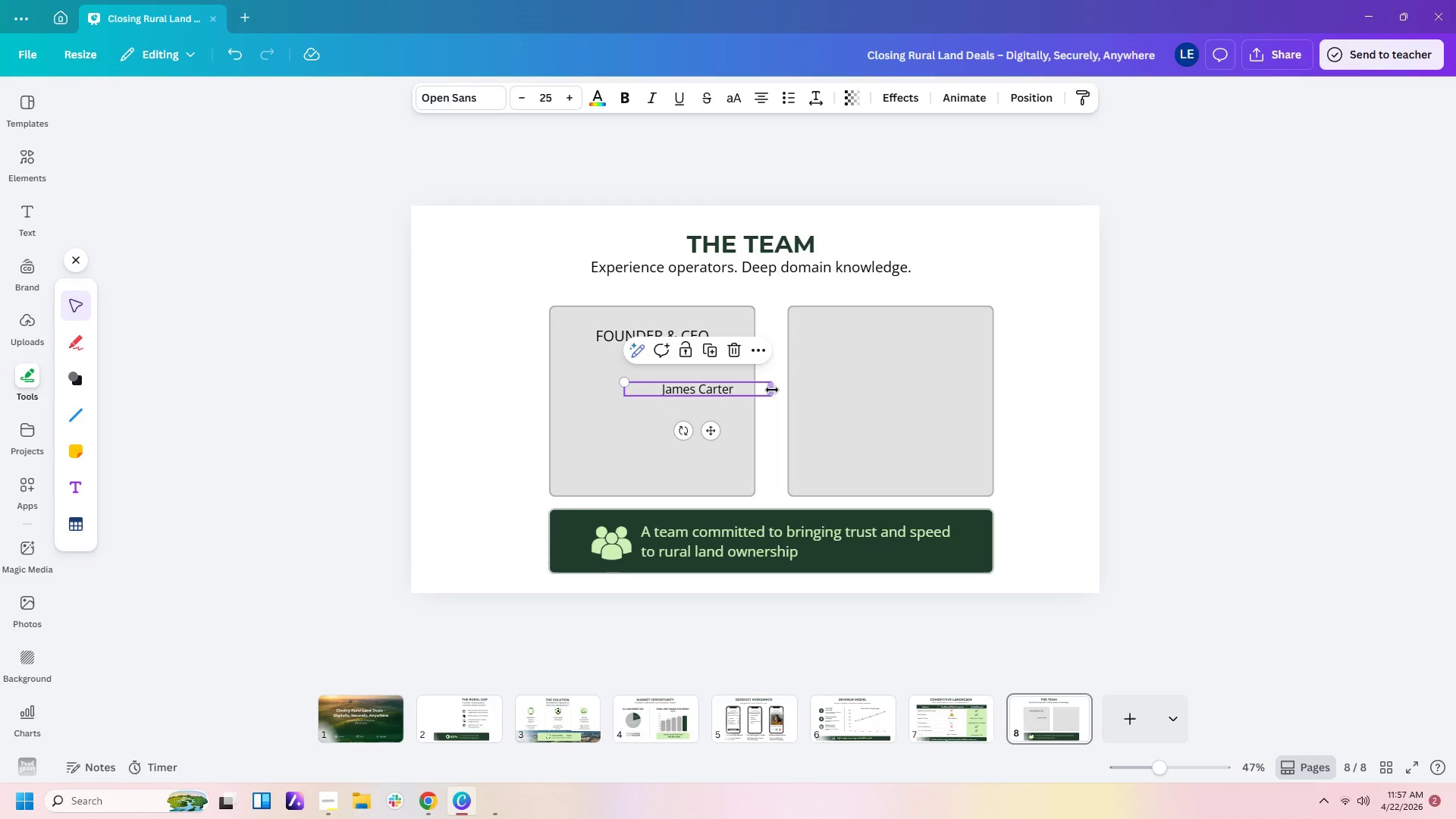 
left_click_drag(start_coordinate=[772, 390], to_coordinate=[740, 389])
 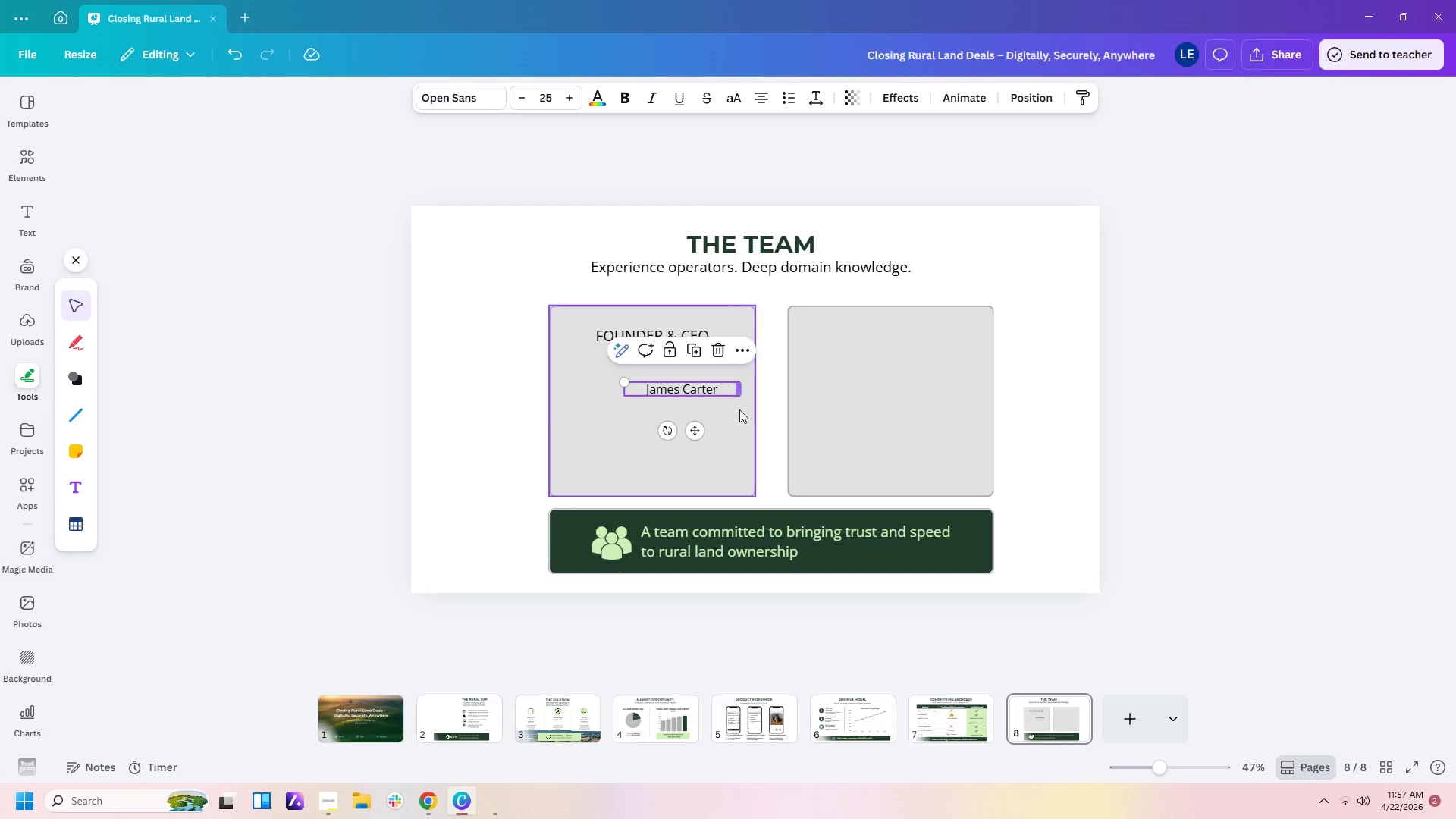 
left_click([739, 410])
 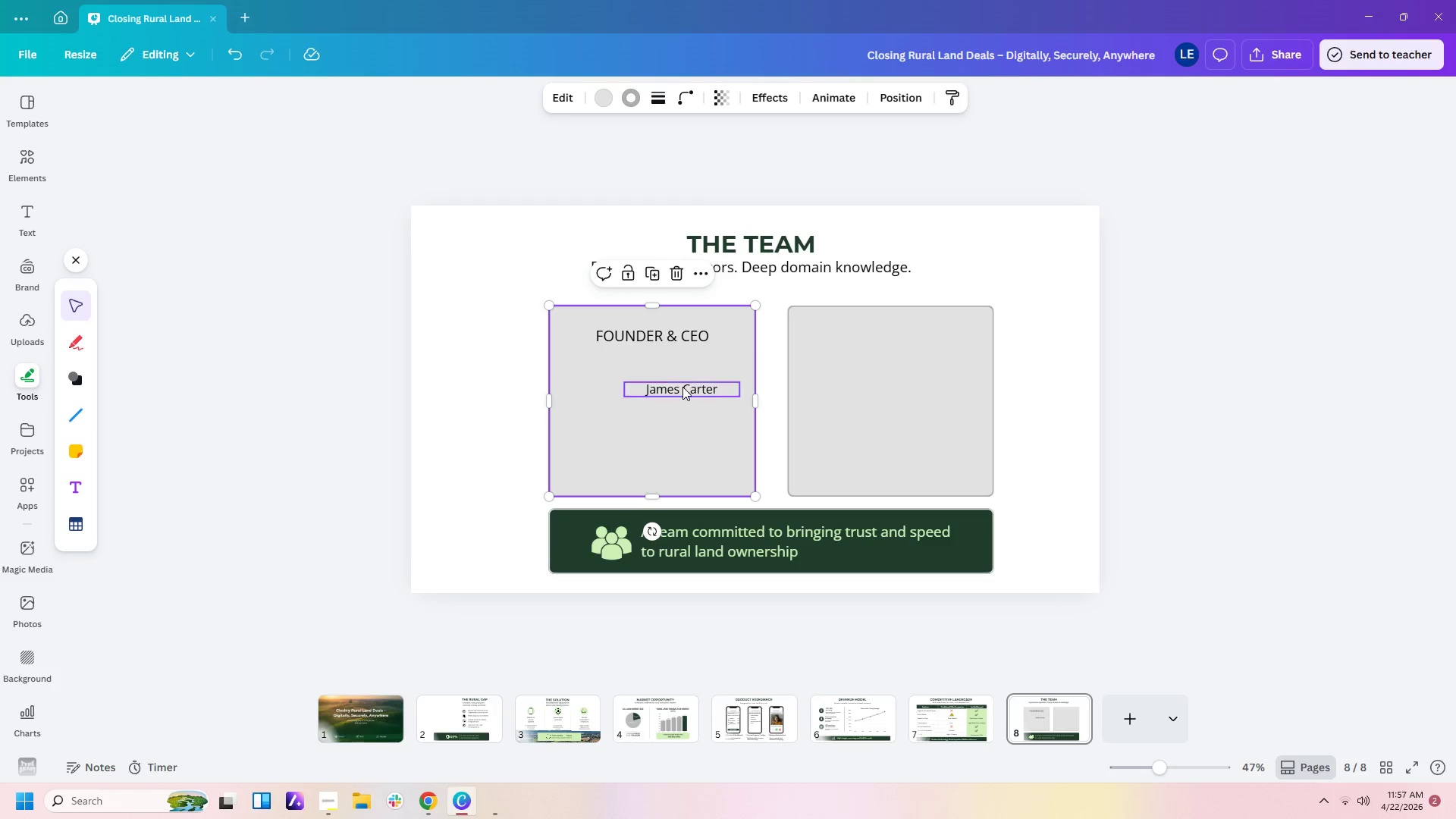 
left_click_drag(start_coordinate=[682, 387], to_coordinate=[692, 373])
 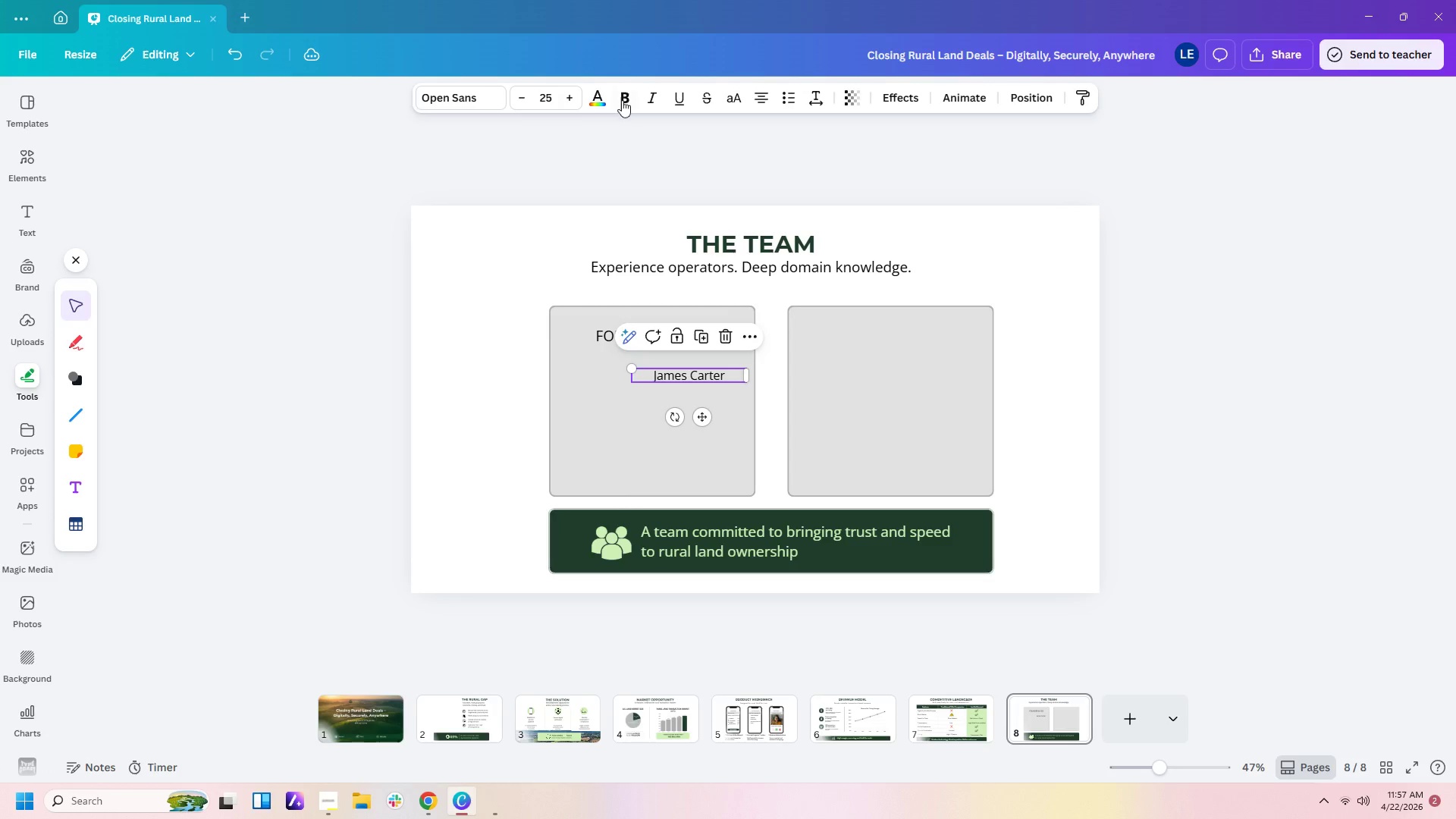 
left_click([622, 100])
 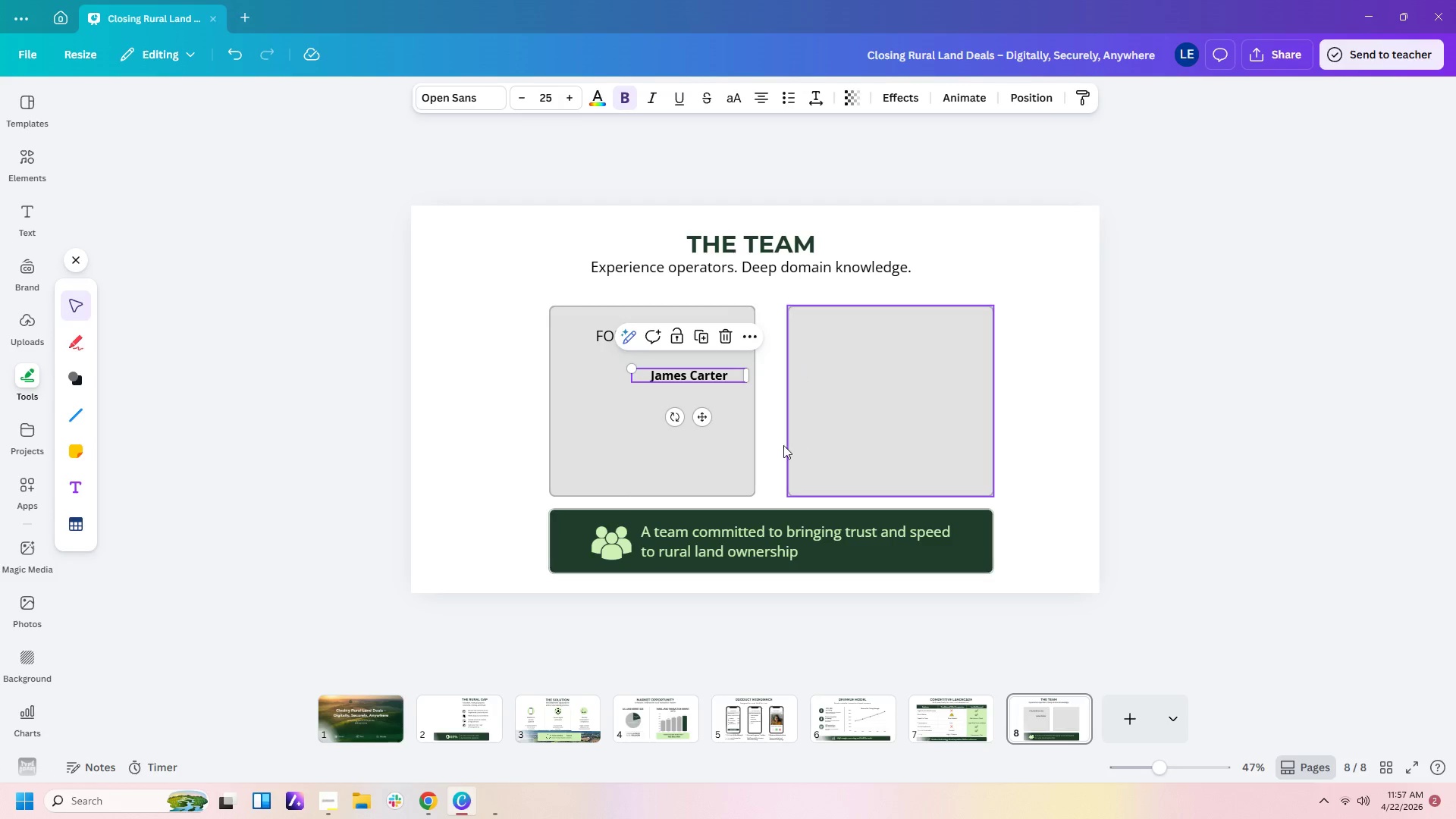 
left_click([778, 445])
 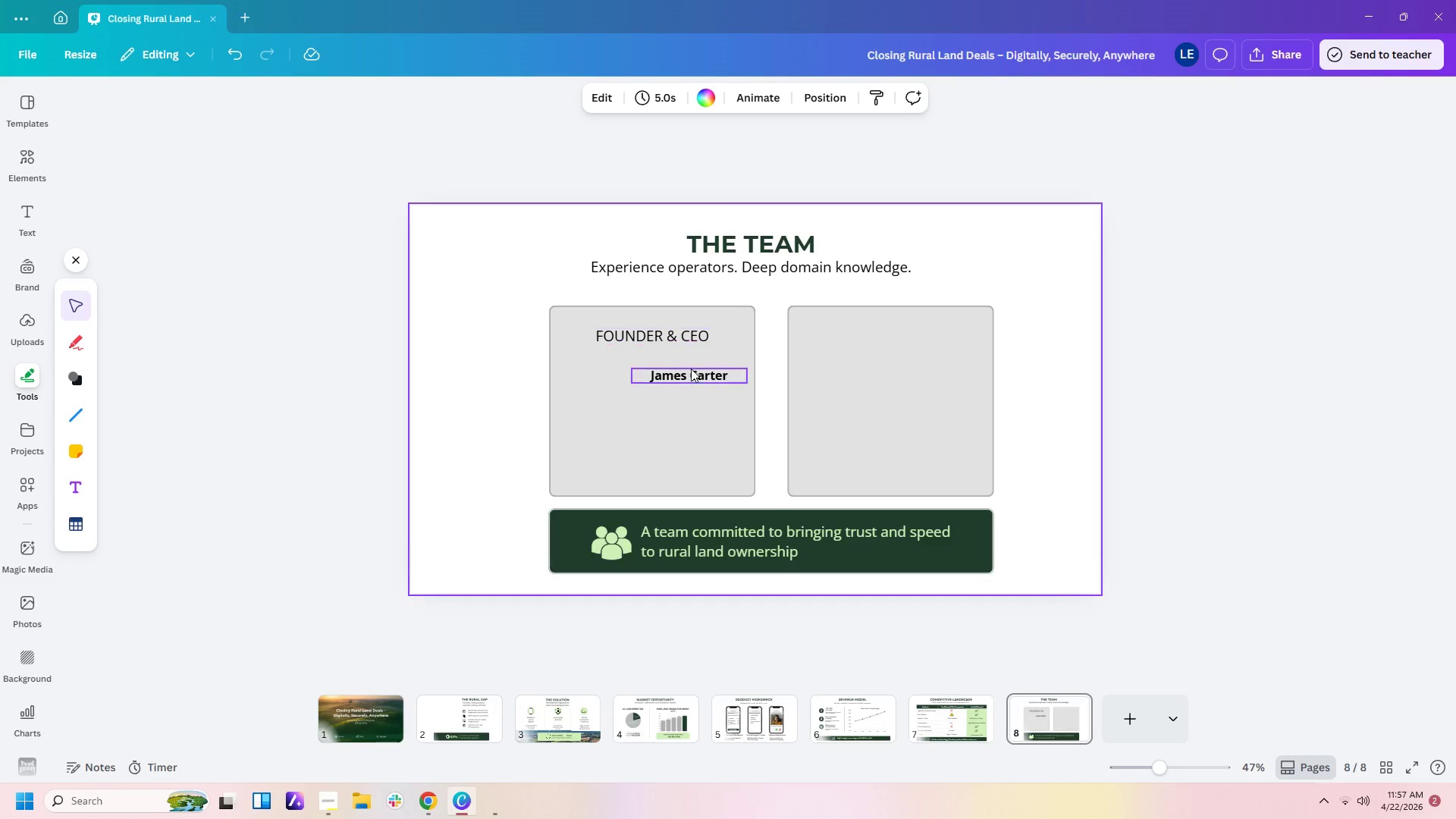 
left_click([693, 375])
 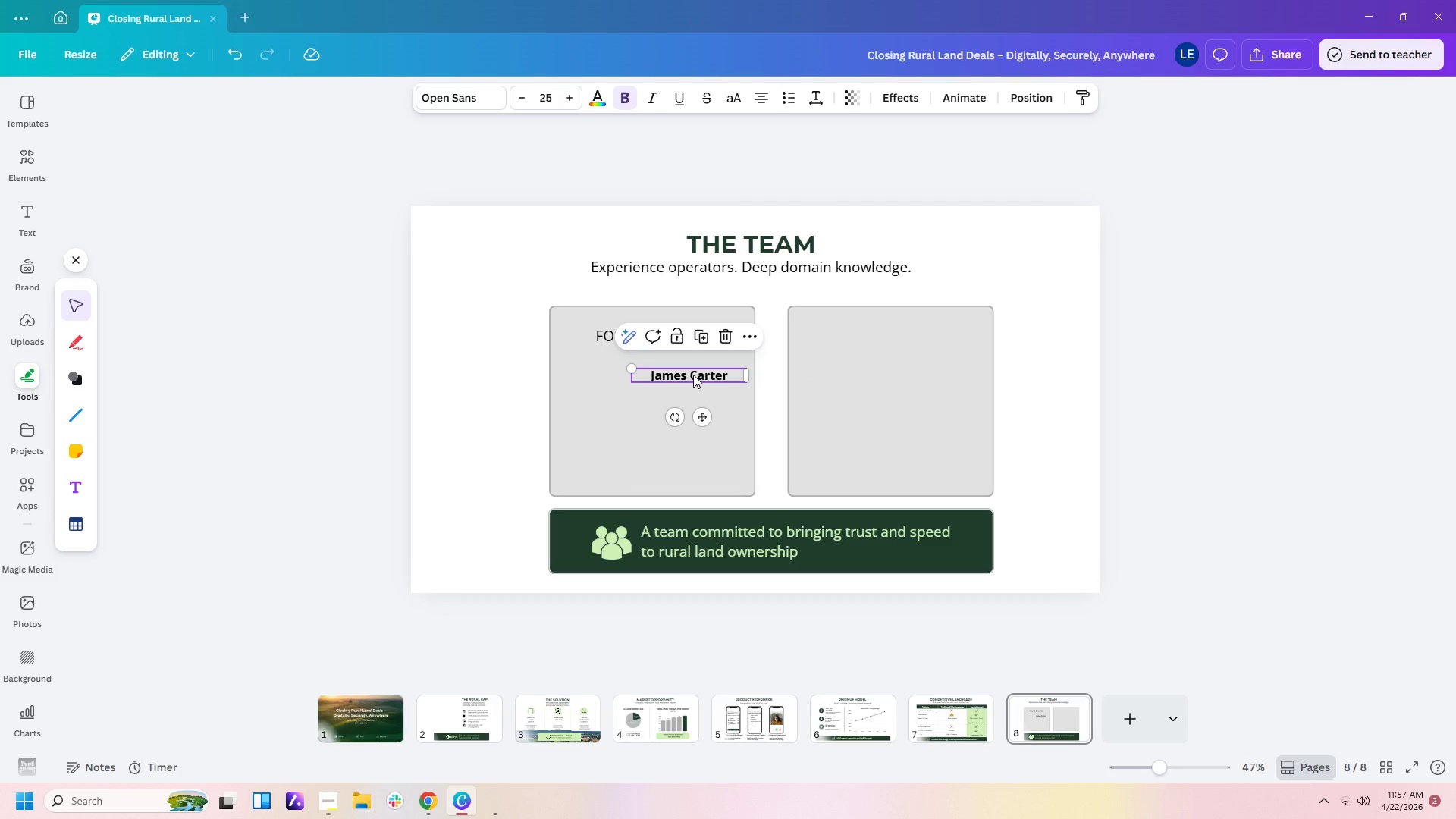 
key(Control+C)
 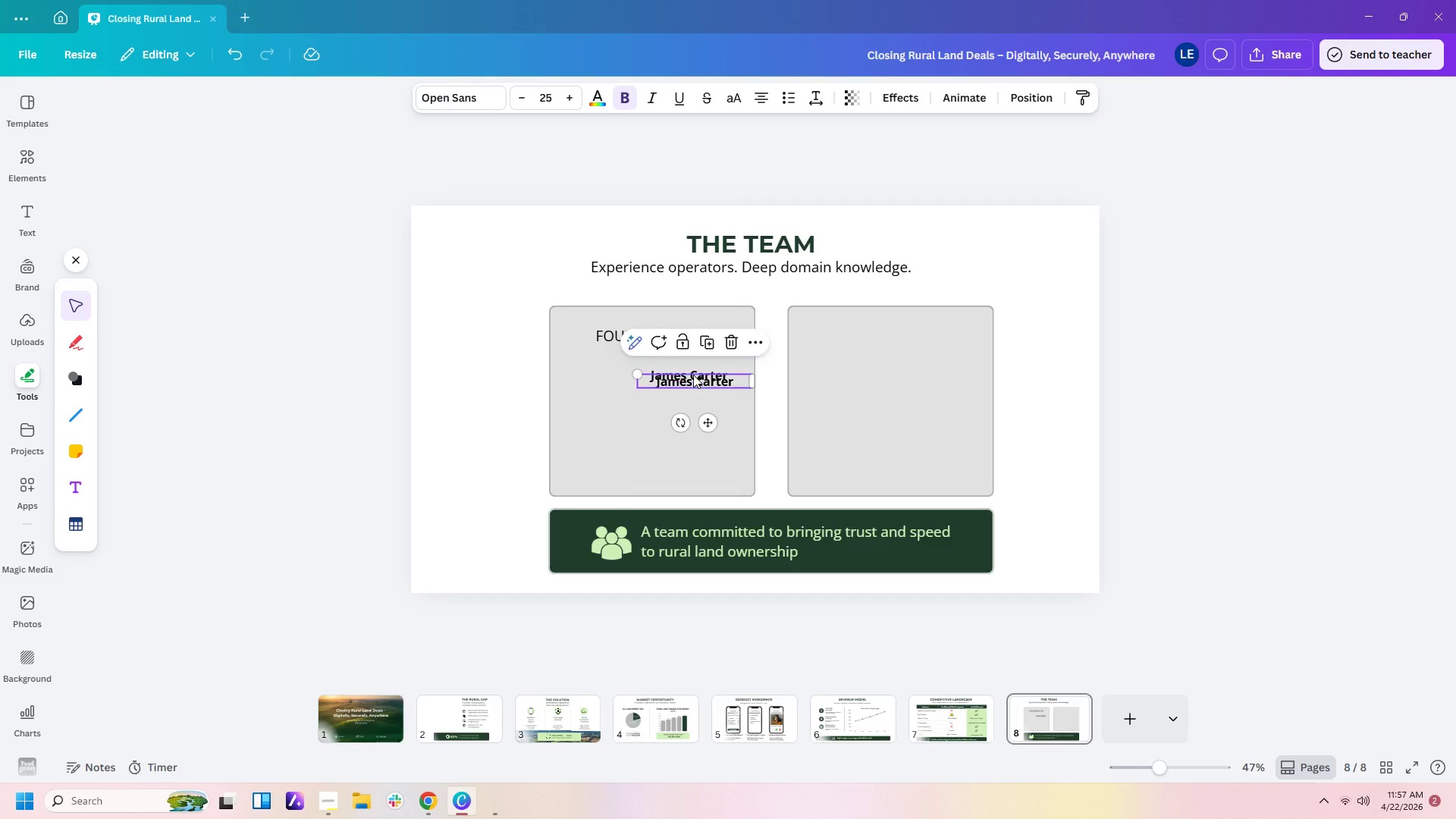 
key(Control+V)
 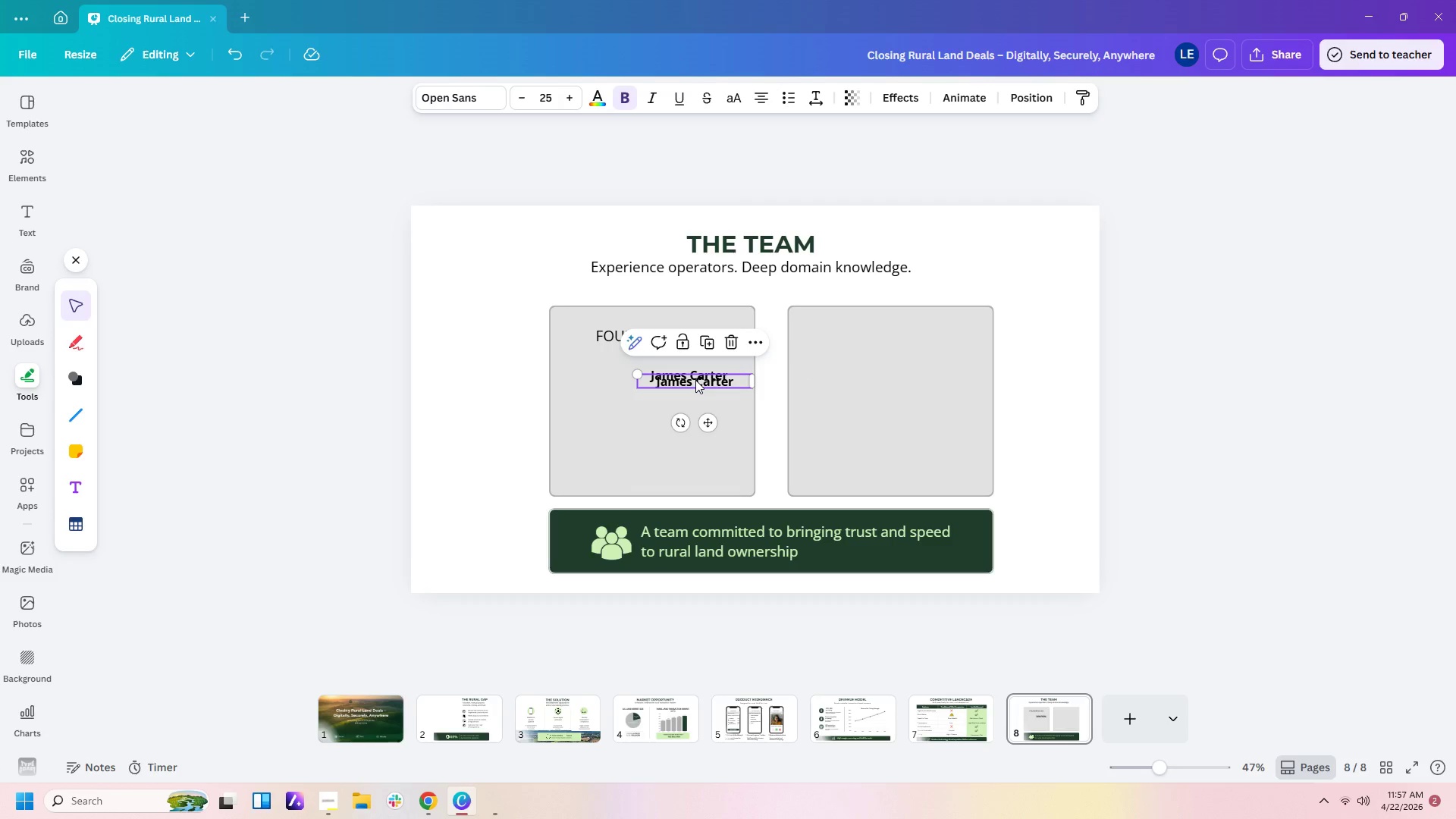 
left_click_drag(start_coordinate=[695, 380], to_coordinate=[694, 420])
 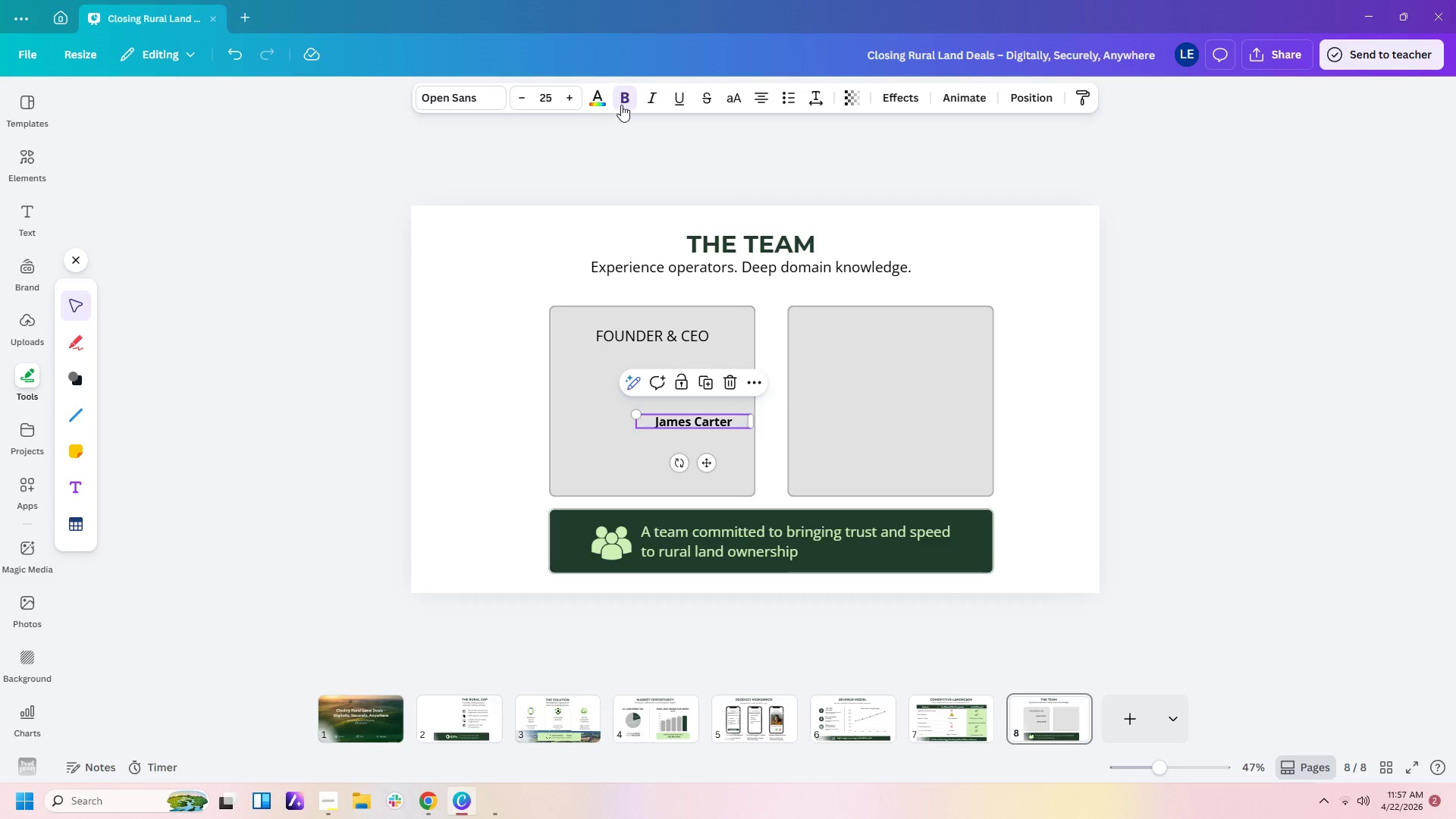 
left_click([622, 104])
 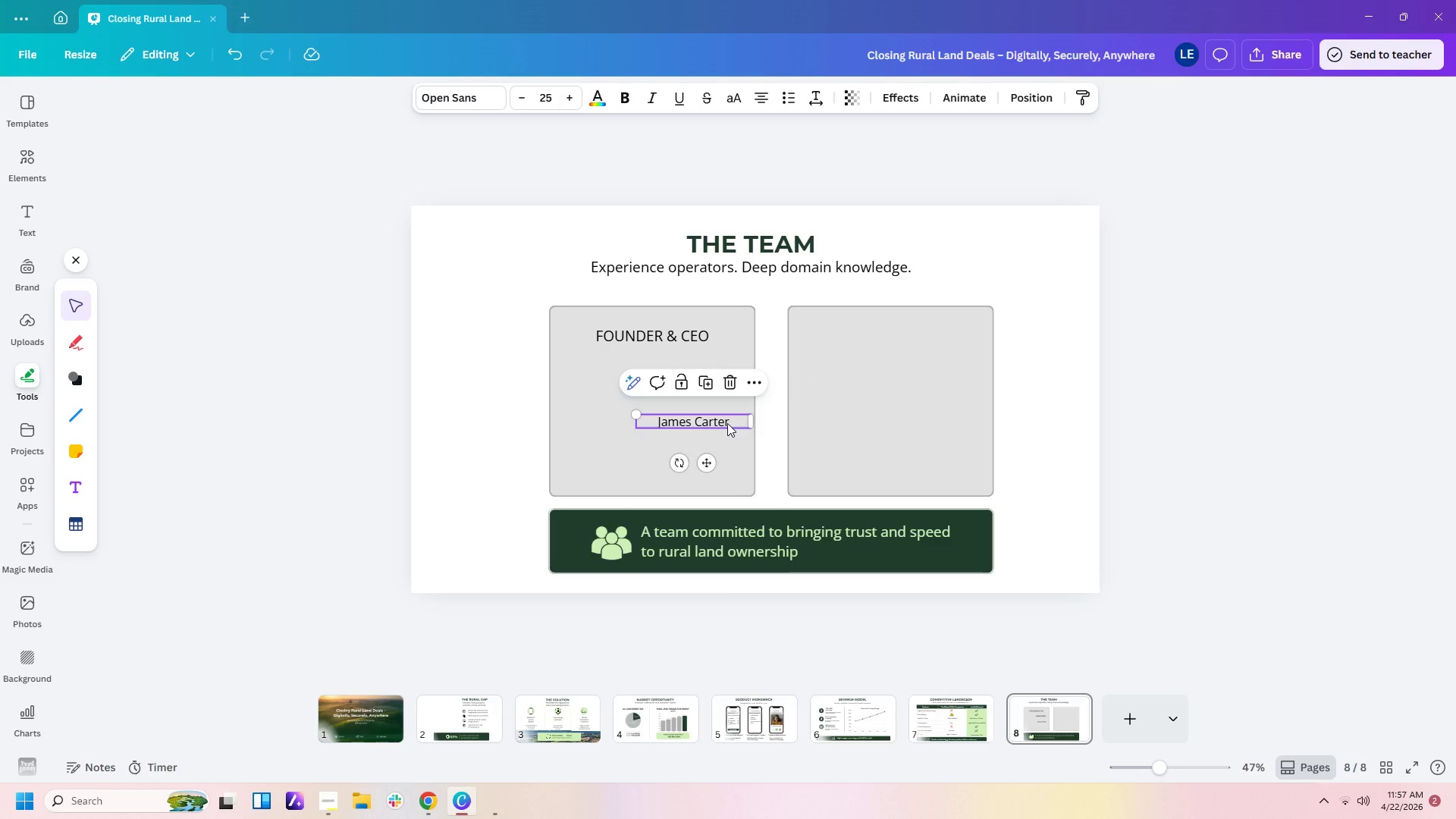 
double_click([727, 423])
 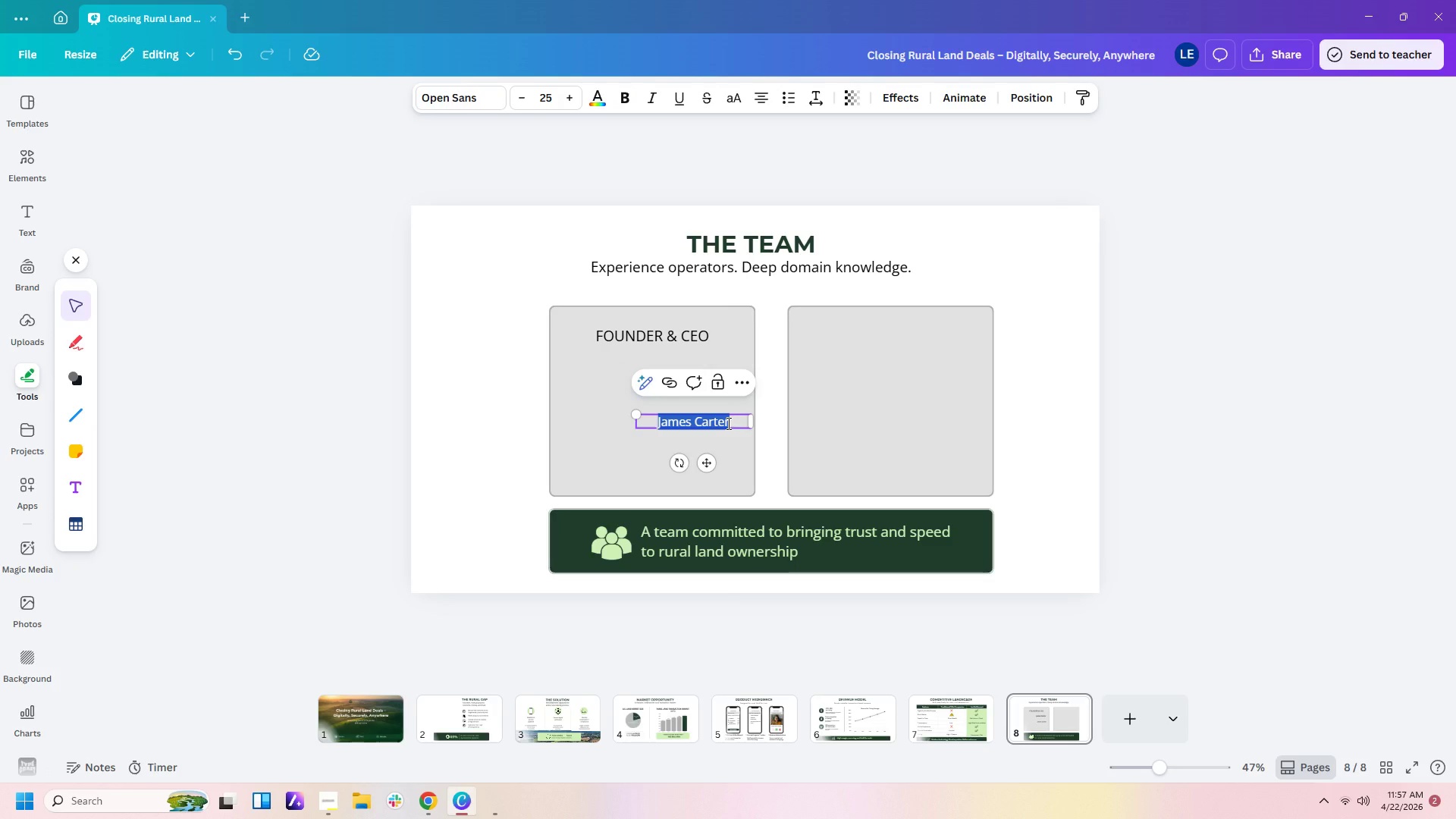 
type(Former PropTech operator)
 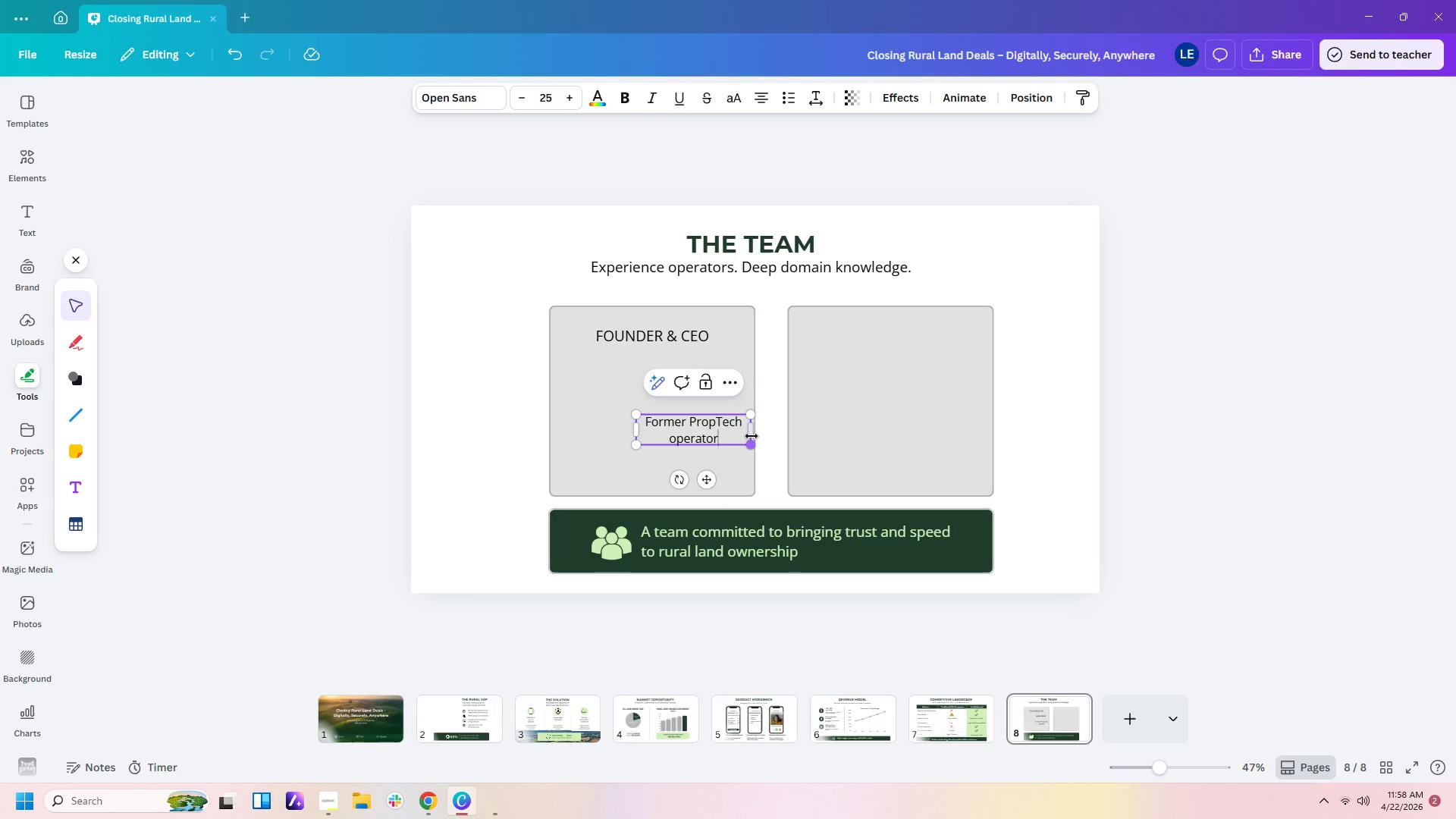 
left_click_drag(start_coordinate=[751, 430], to_coordinate=[799, 426])
 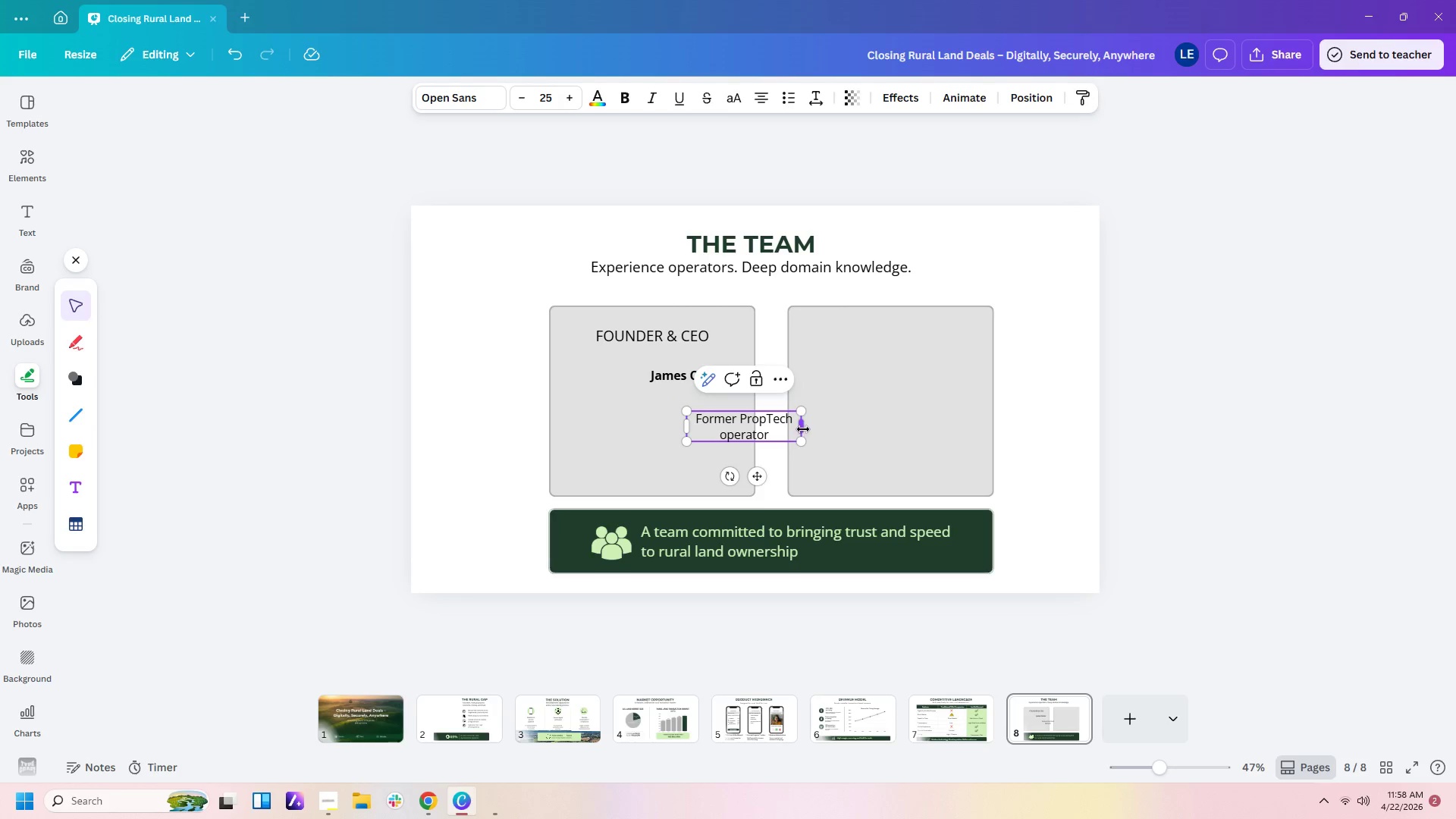 
left_click_drag(start_coordinate=[803, 429], to_coordinate=[858, 425])
 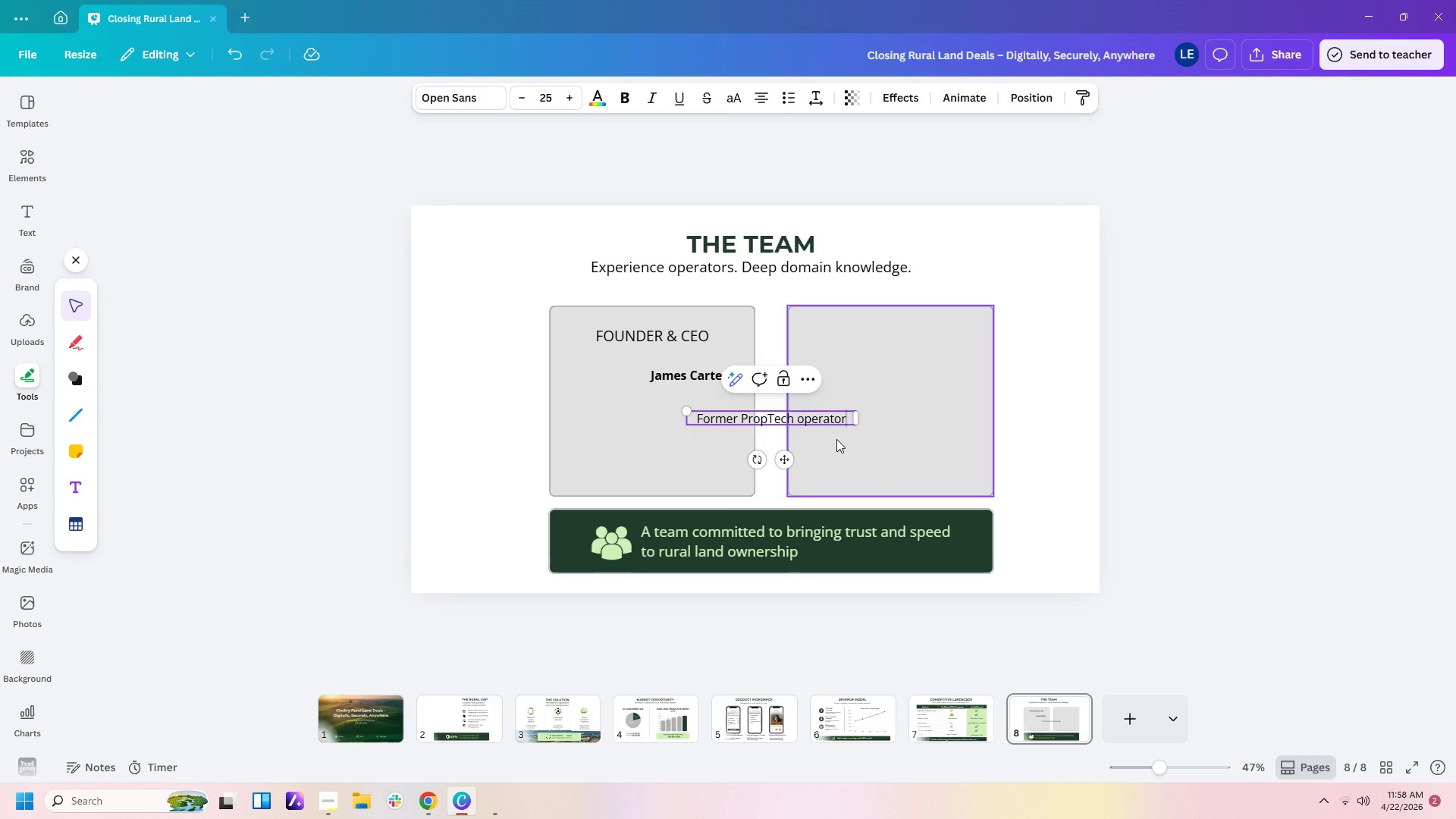 
type( and real estate attorney)
 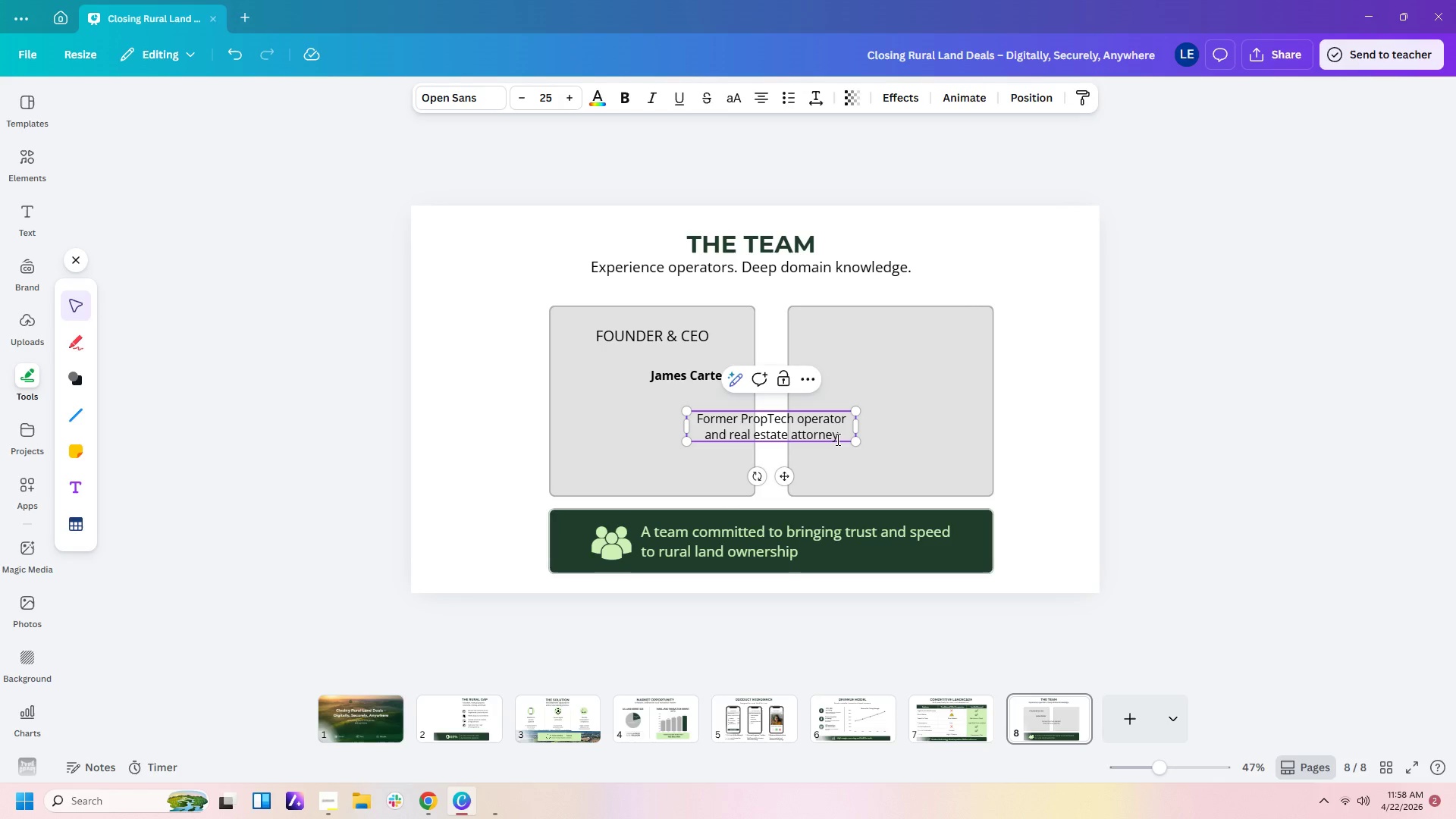 
key(Enter)
 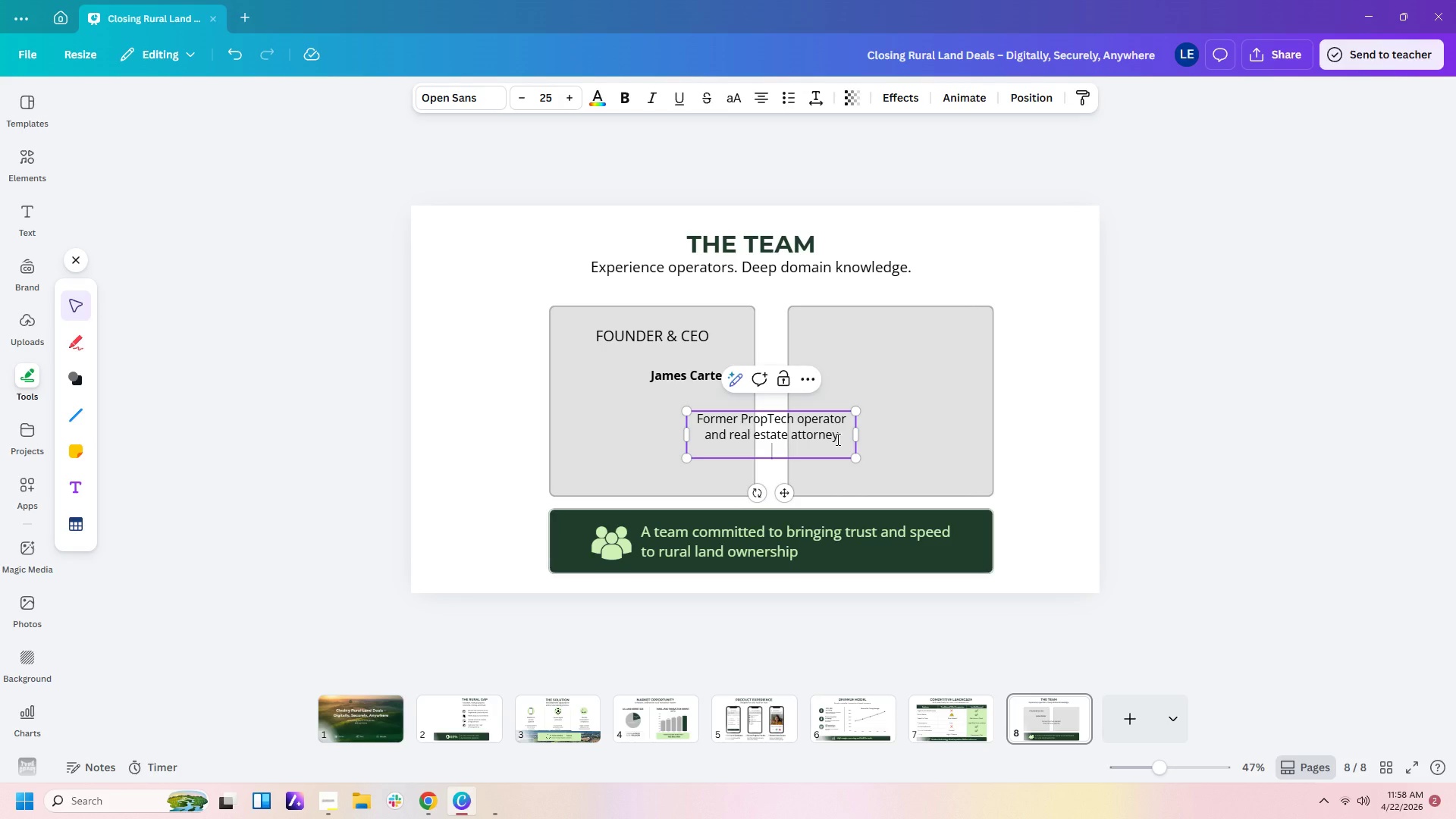 
key(Enter)
 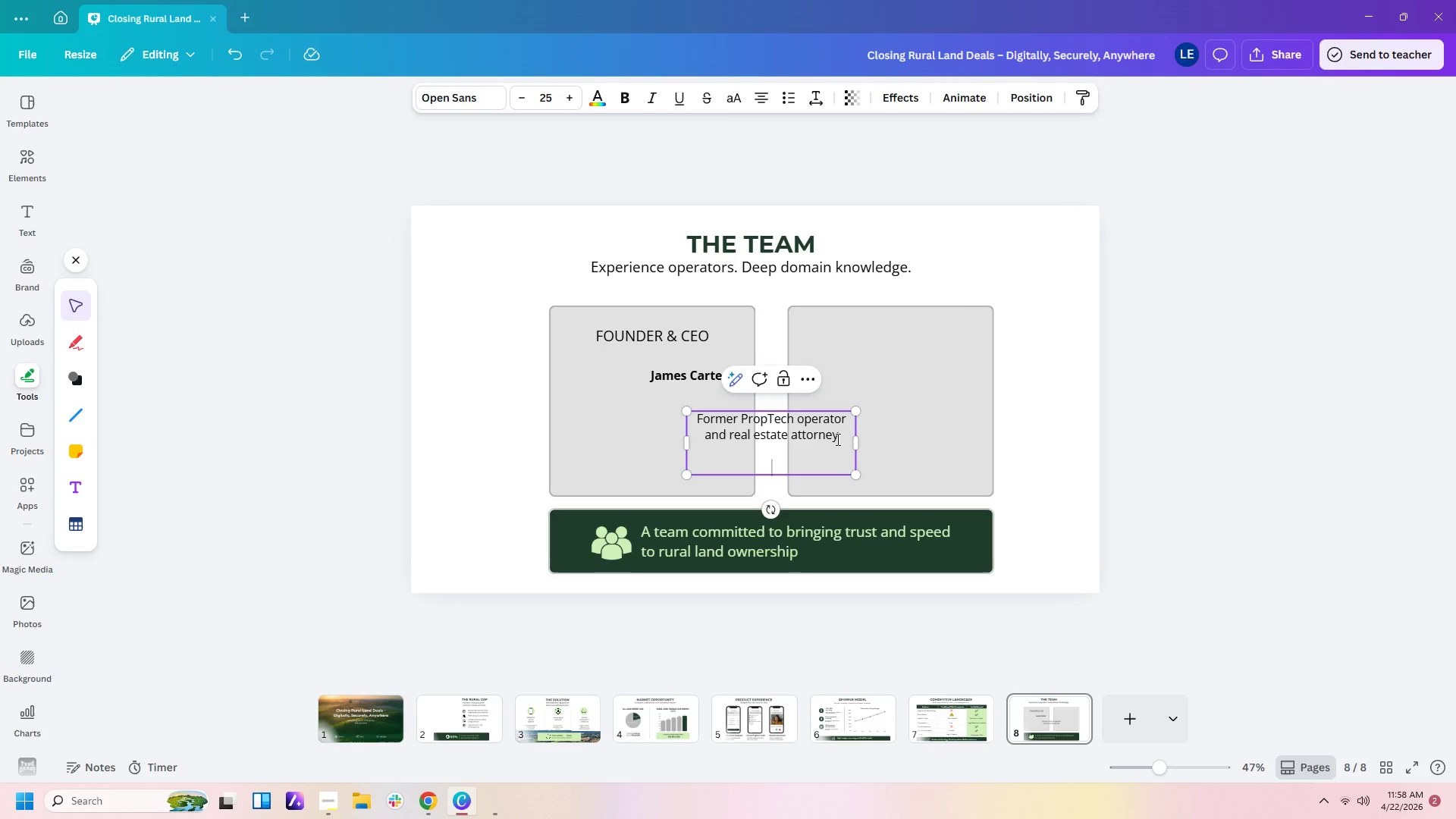 
type(!0)
key(Backspace)
key(Backspace)
type(10+ years in land transactions and title technology)
 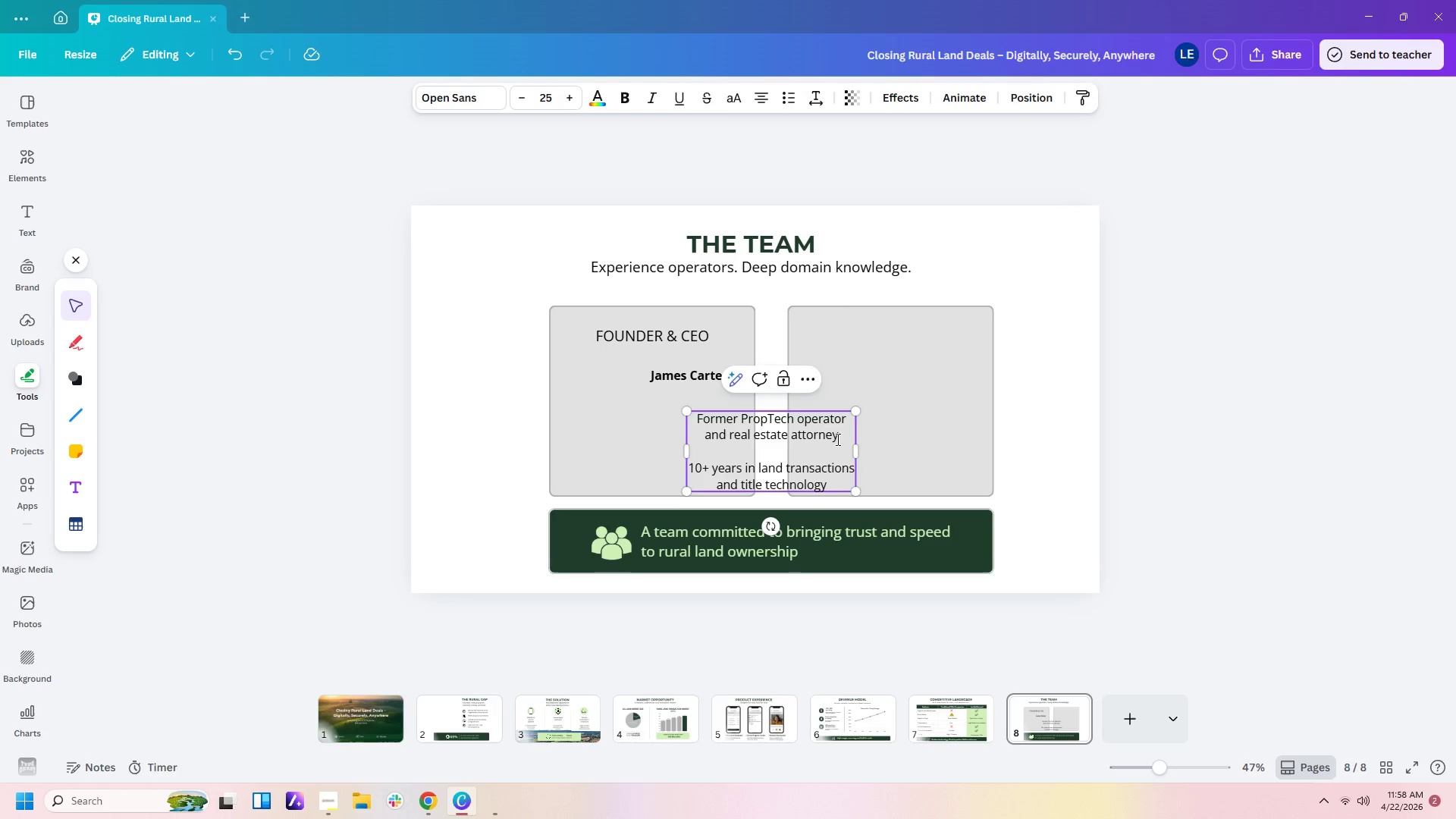 
left_click([932, 260])
 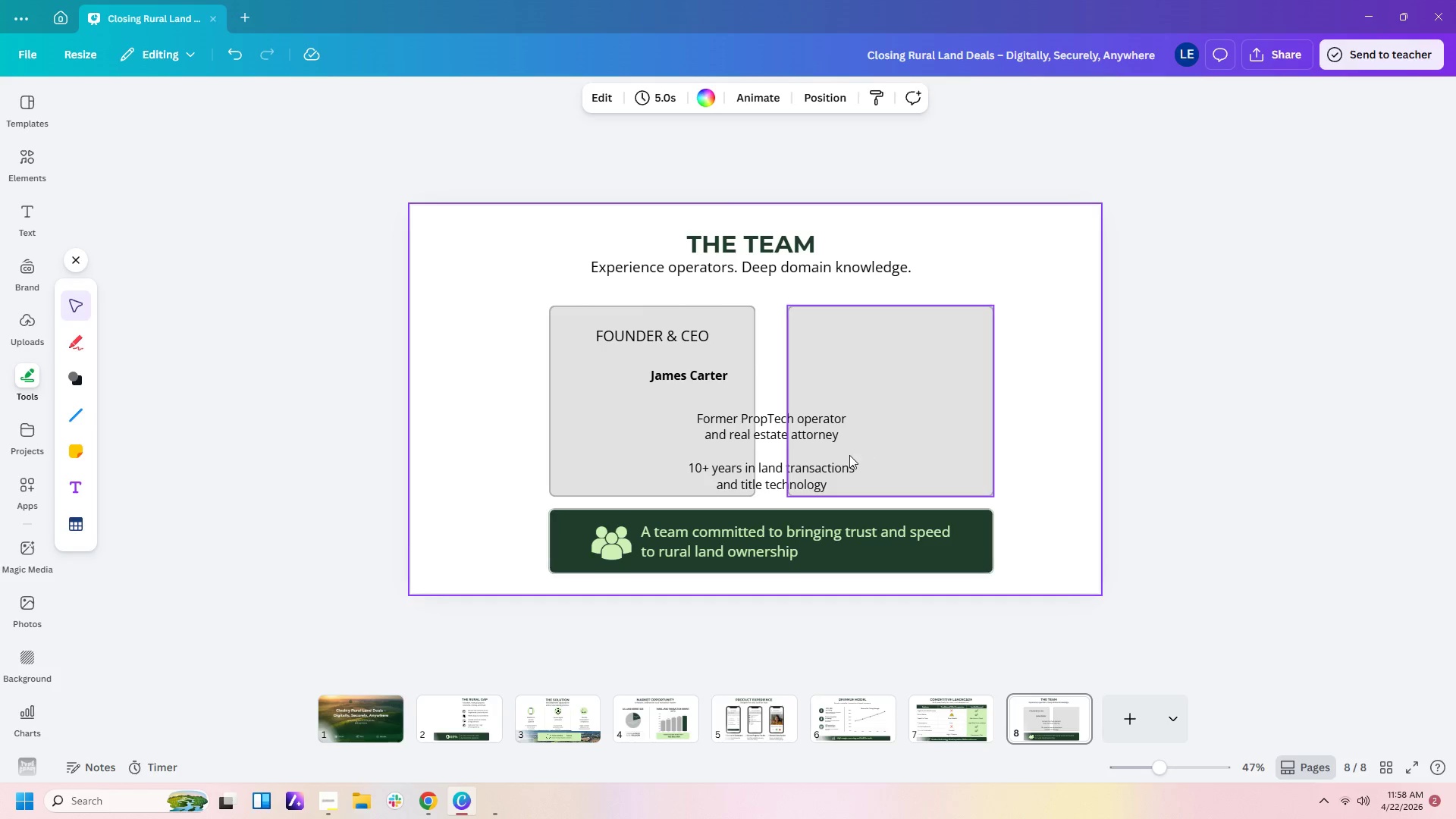 
left_click([826, 456])
 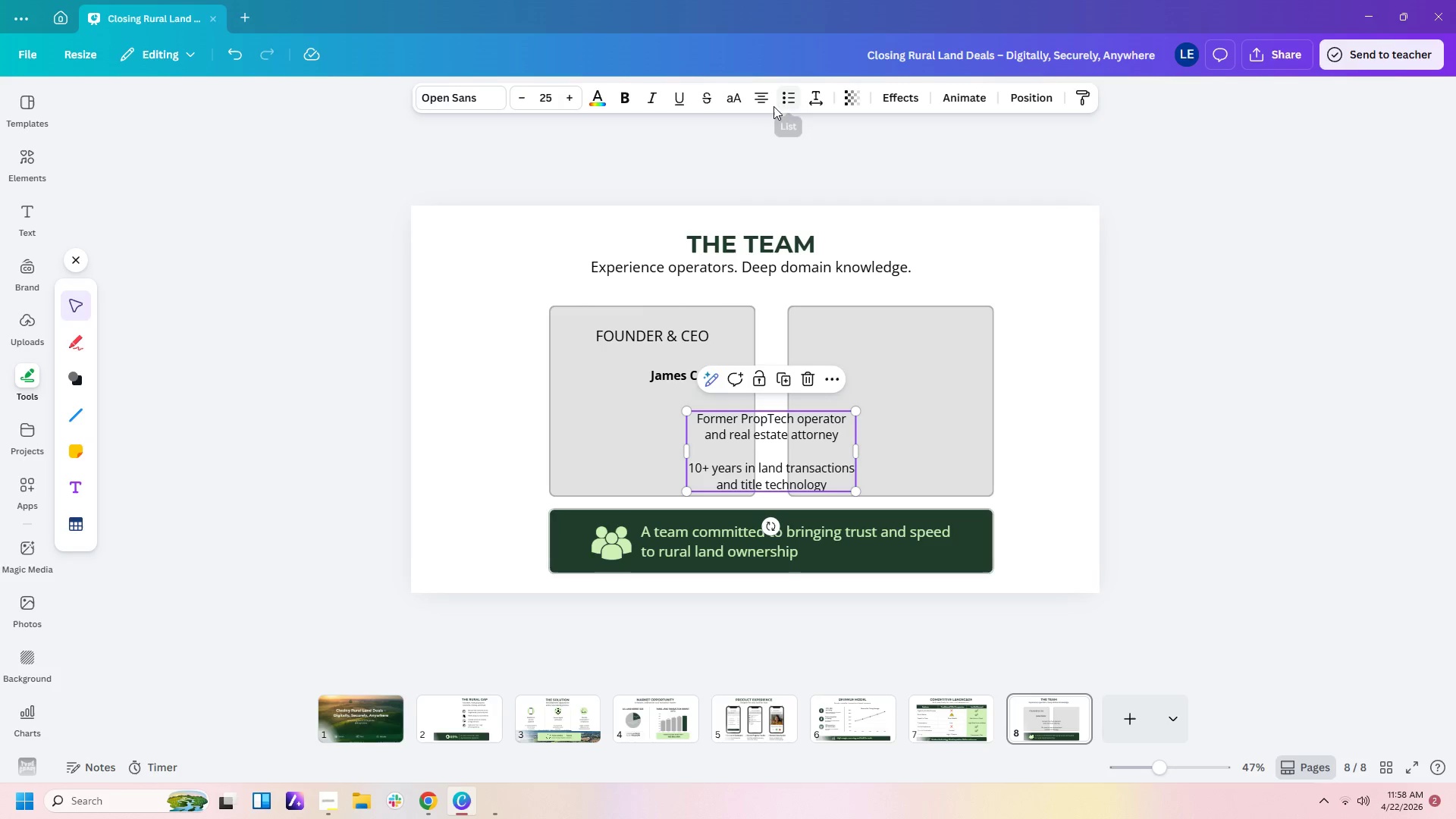 
left_click([762, 105])
 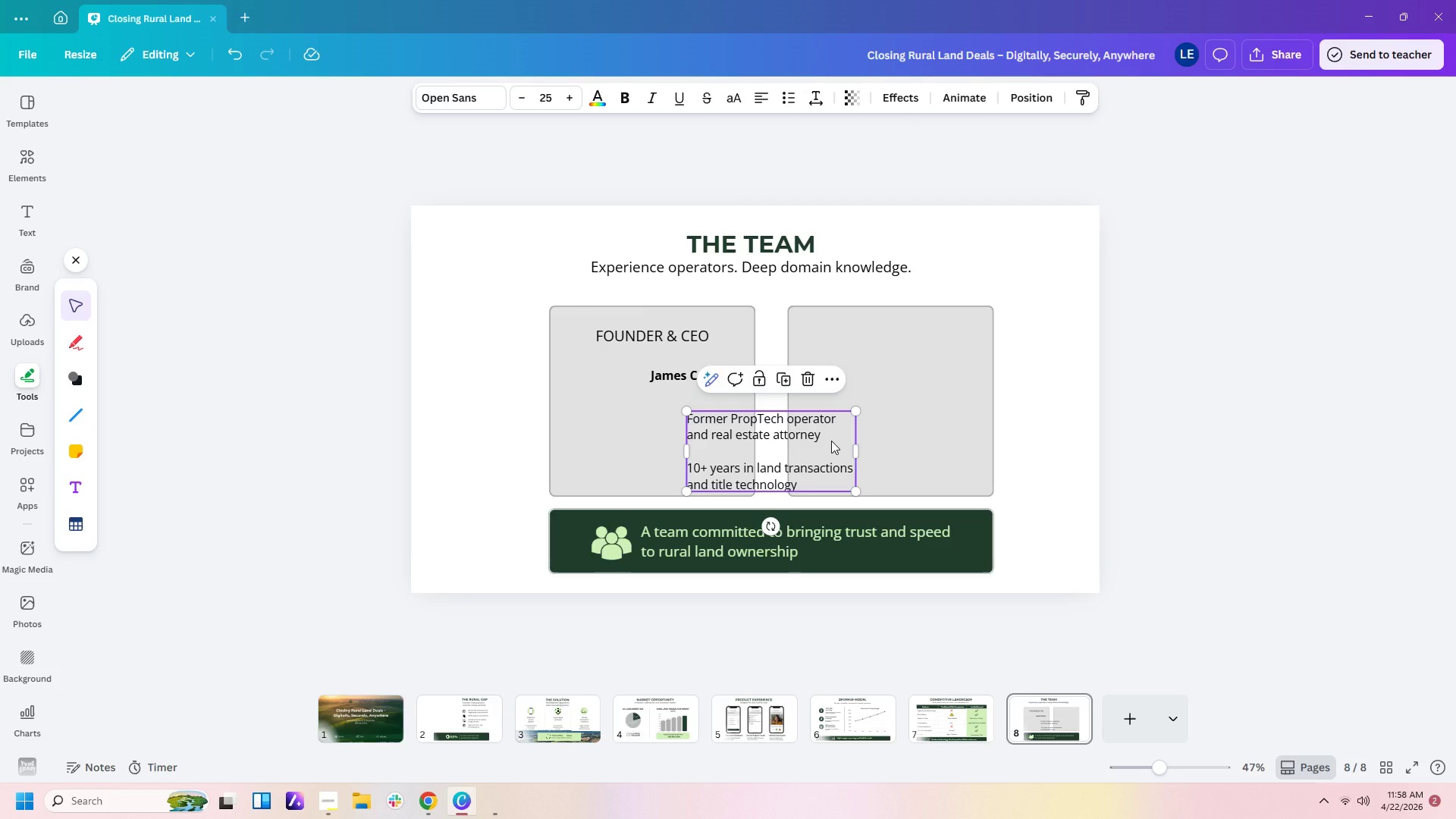 
left_click_drag(start_coordinate=[831, 441], to_coordinate=[736, 431])
 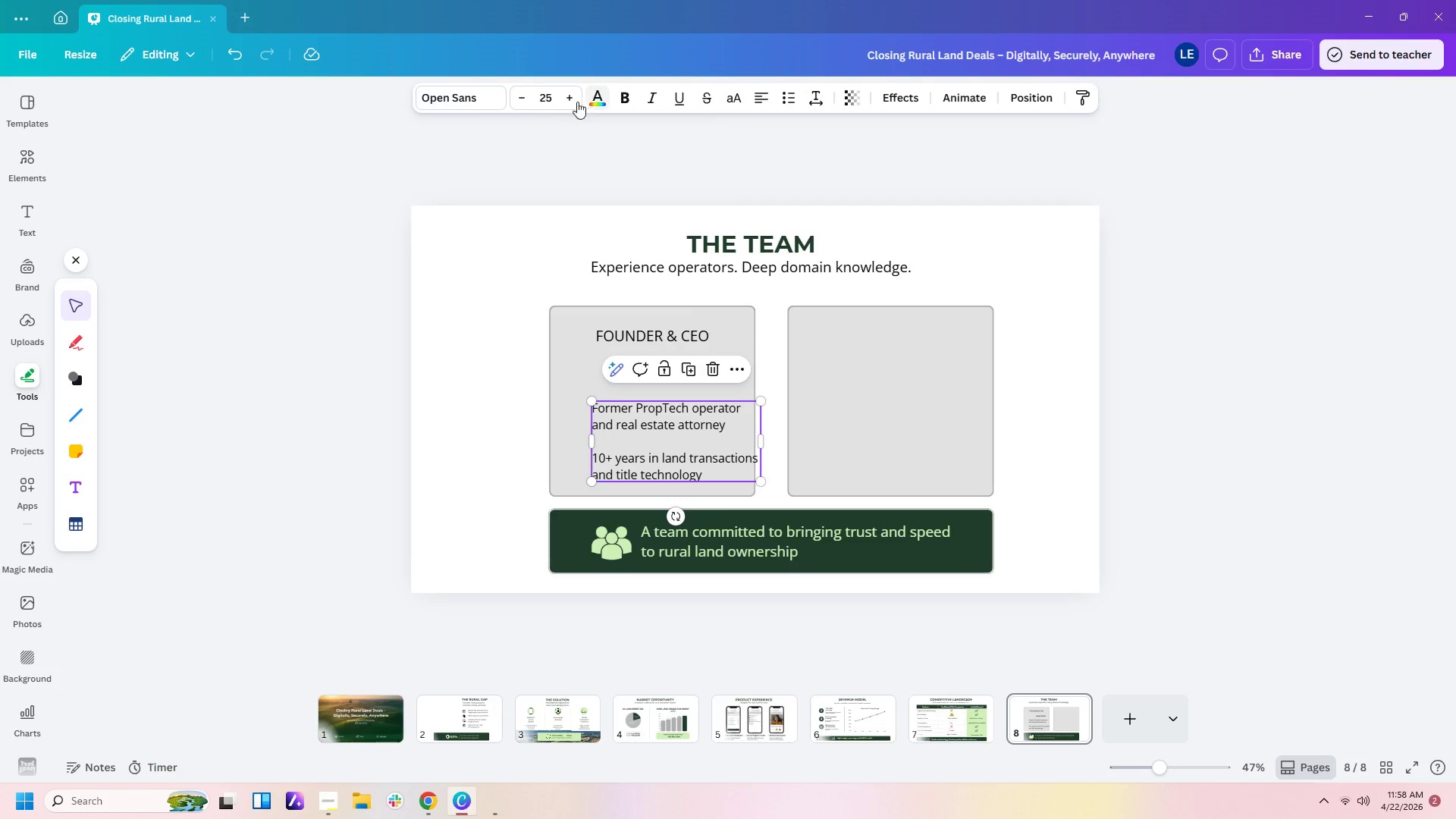 
left_click([551, 101])
 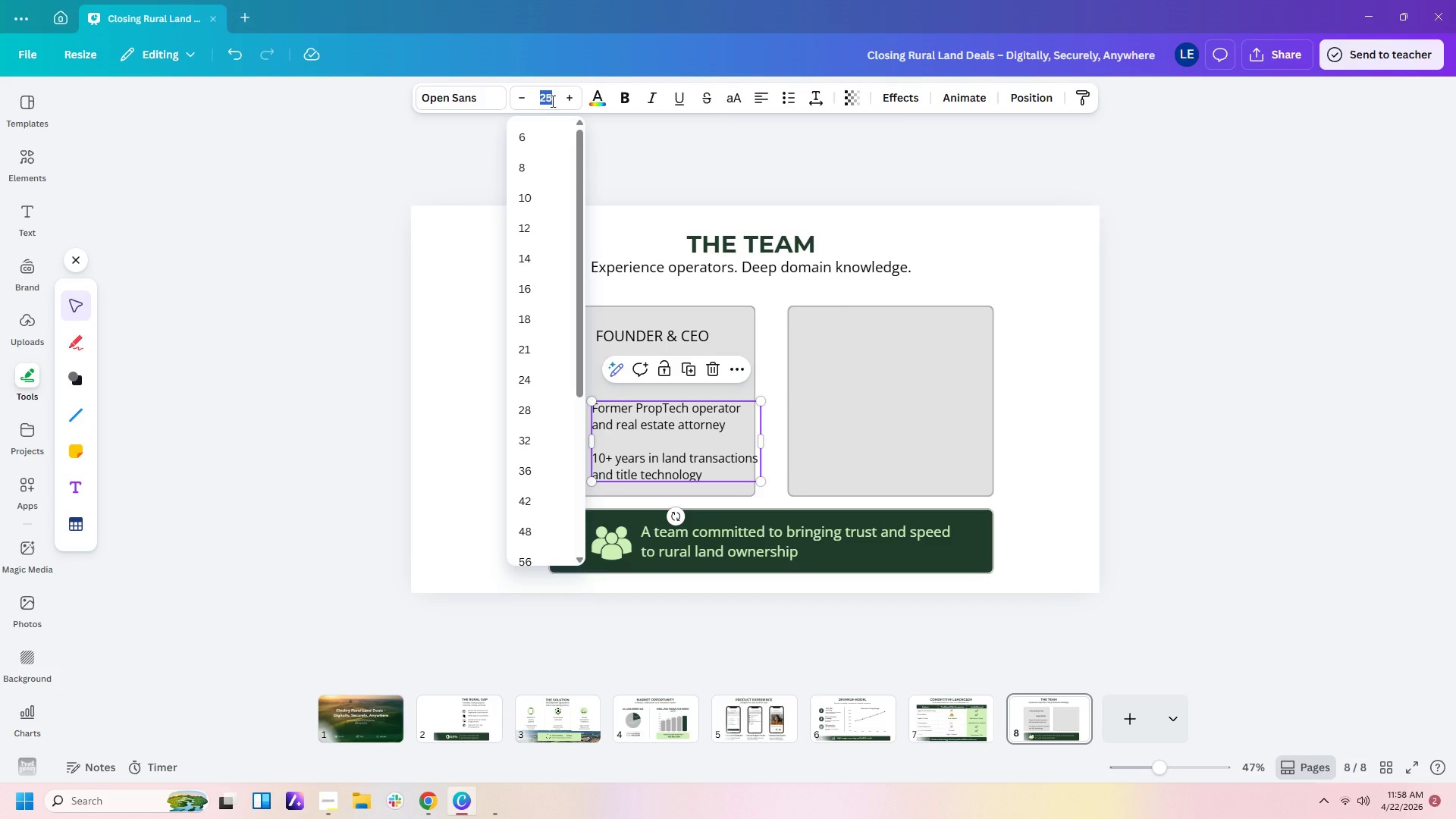 
key(Numpad2)
 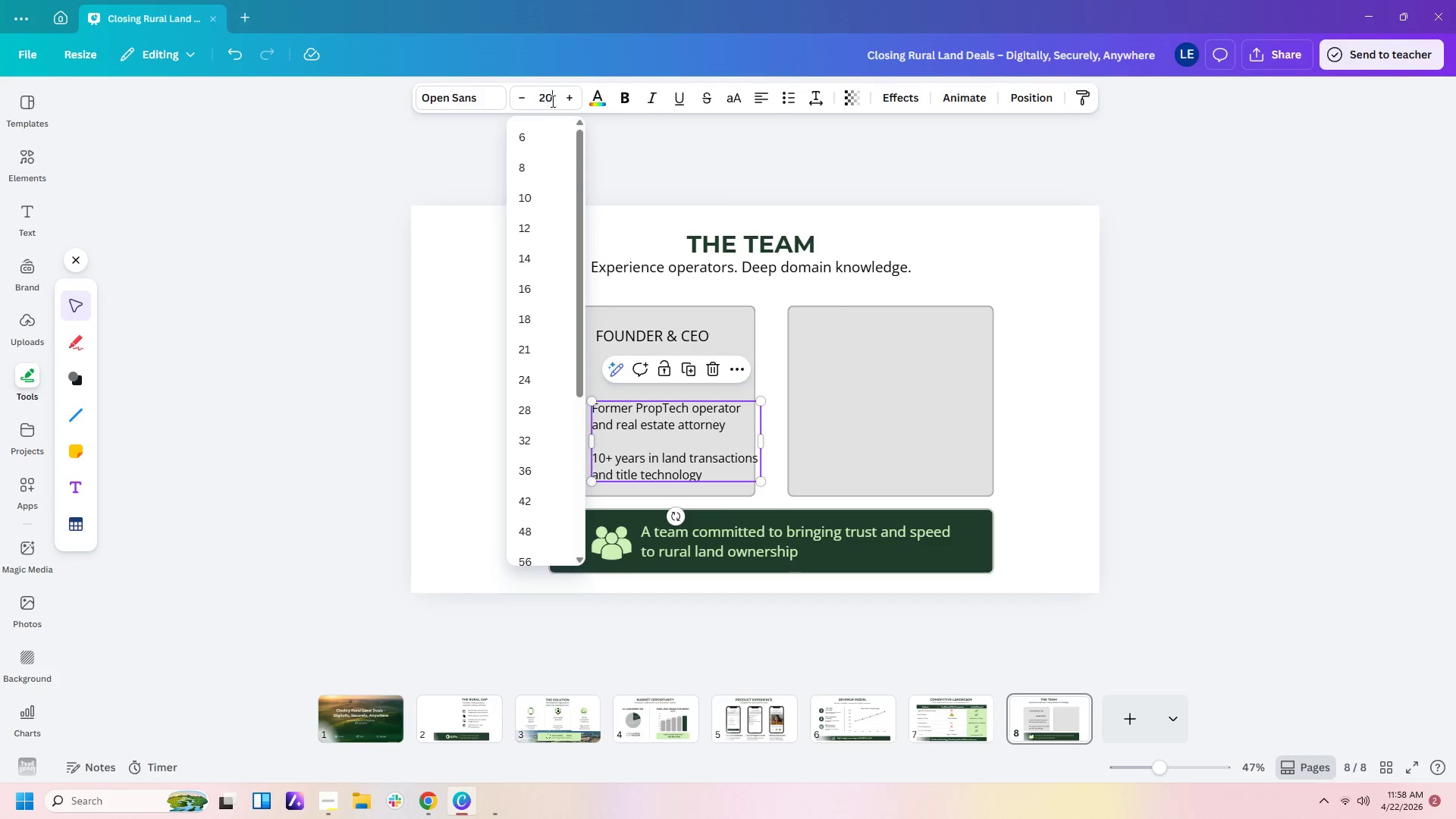 
key(Numpad0)
 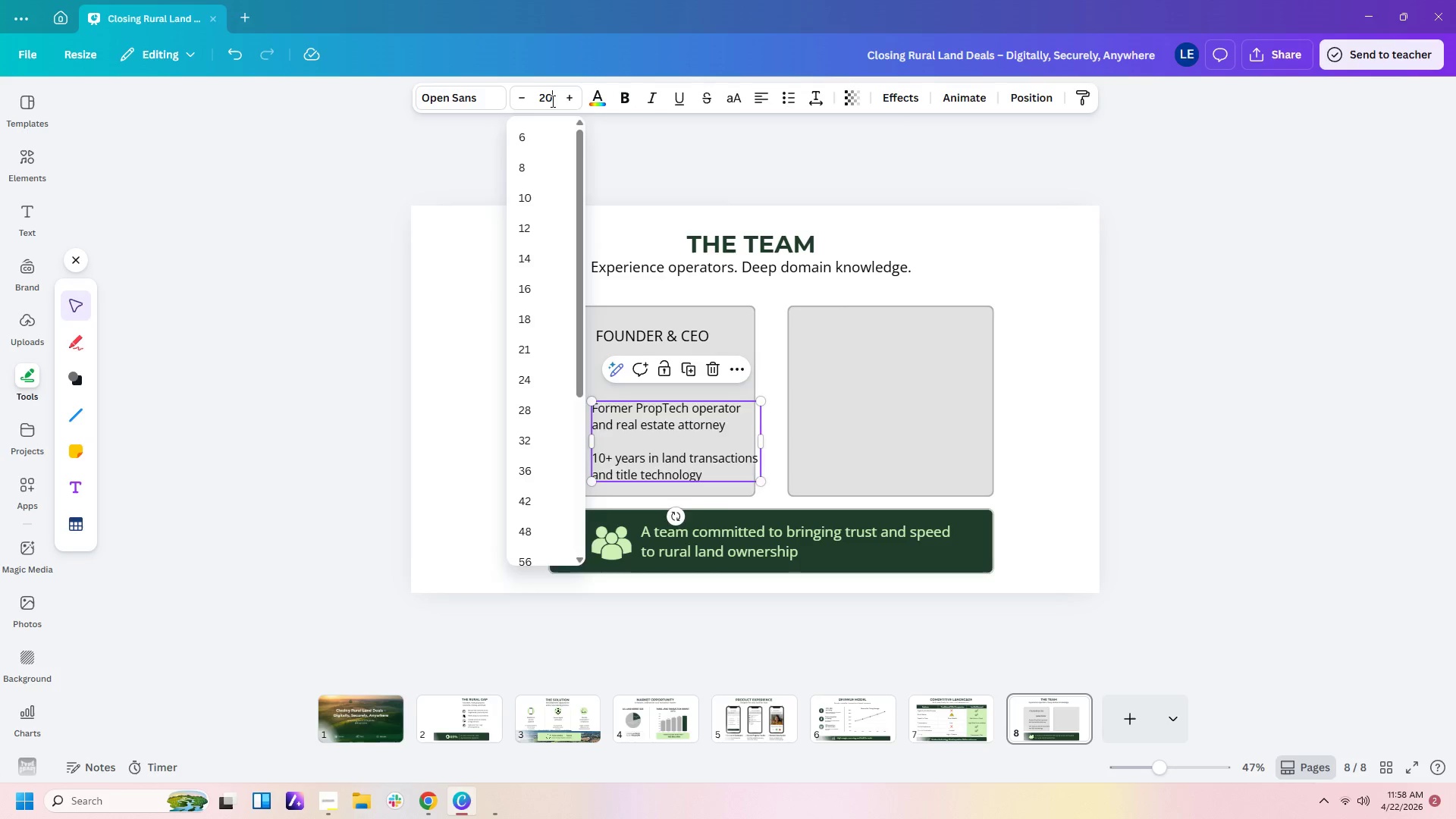 
key(Enter)
 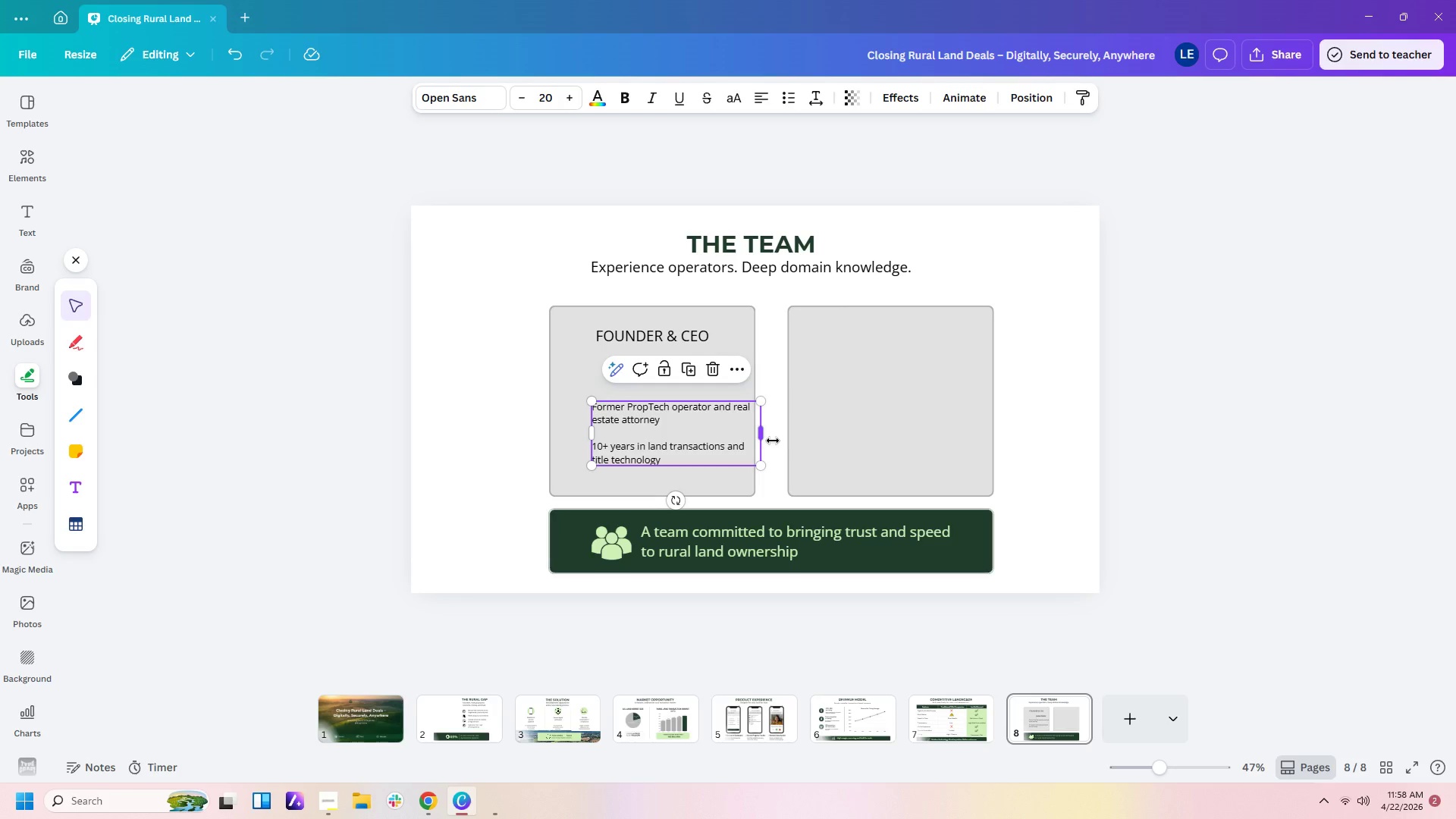 
left_click_drag(start_coordinate=[766, 431], to_coordinate=[734, 431])
 